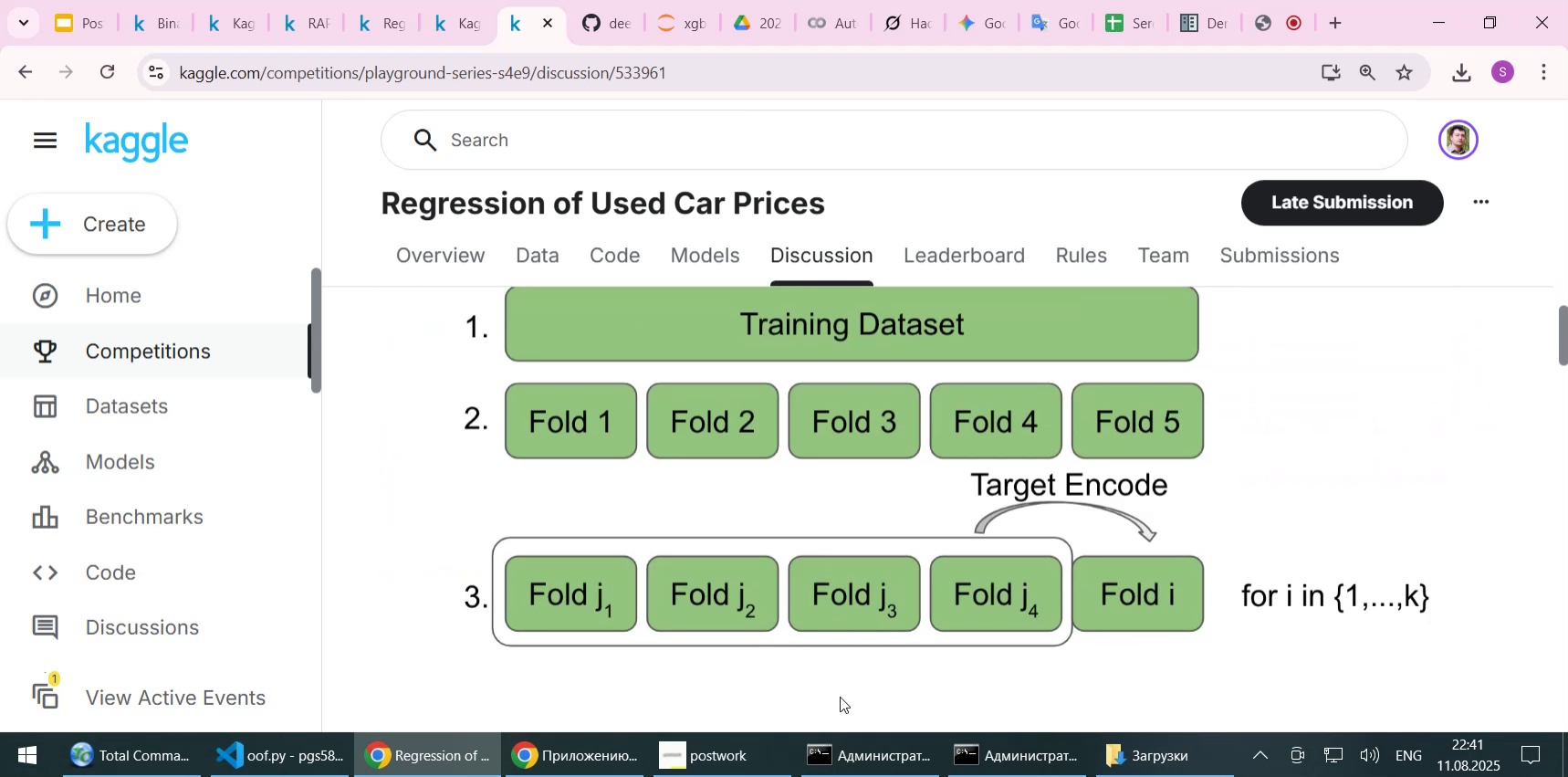 
left_click([840, 696])
 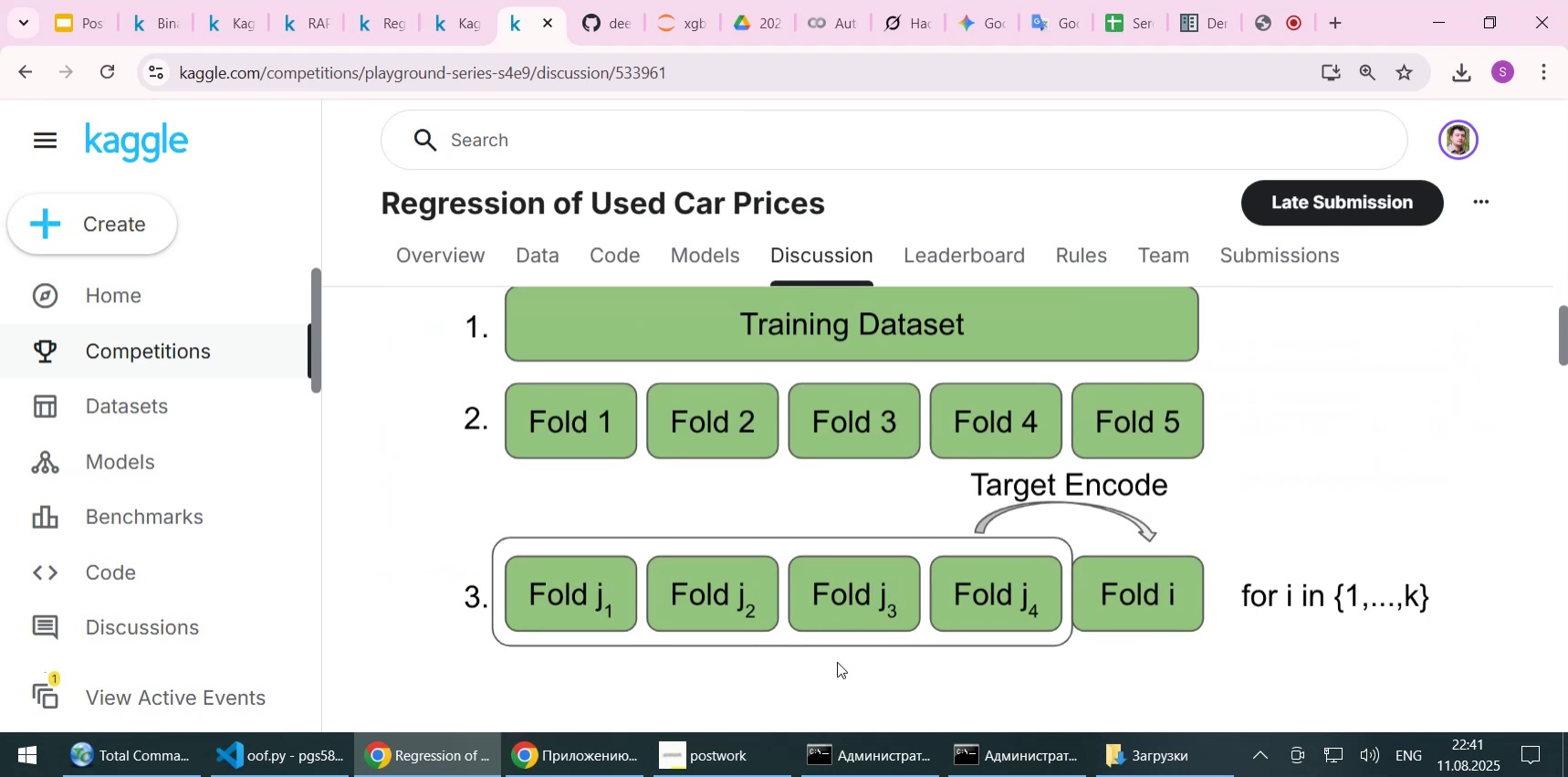 
scroll: coordinate [815, 593], scroll_direction: down, amount: 2.0
 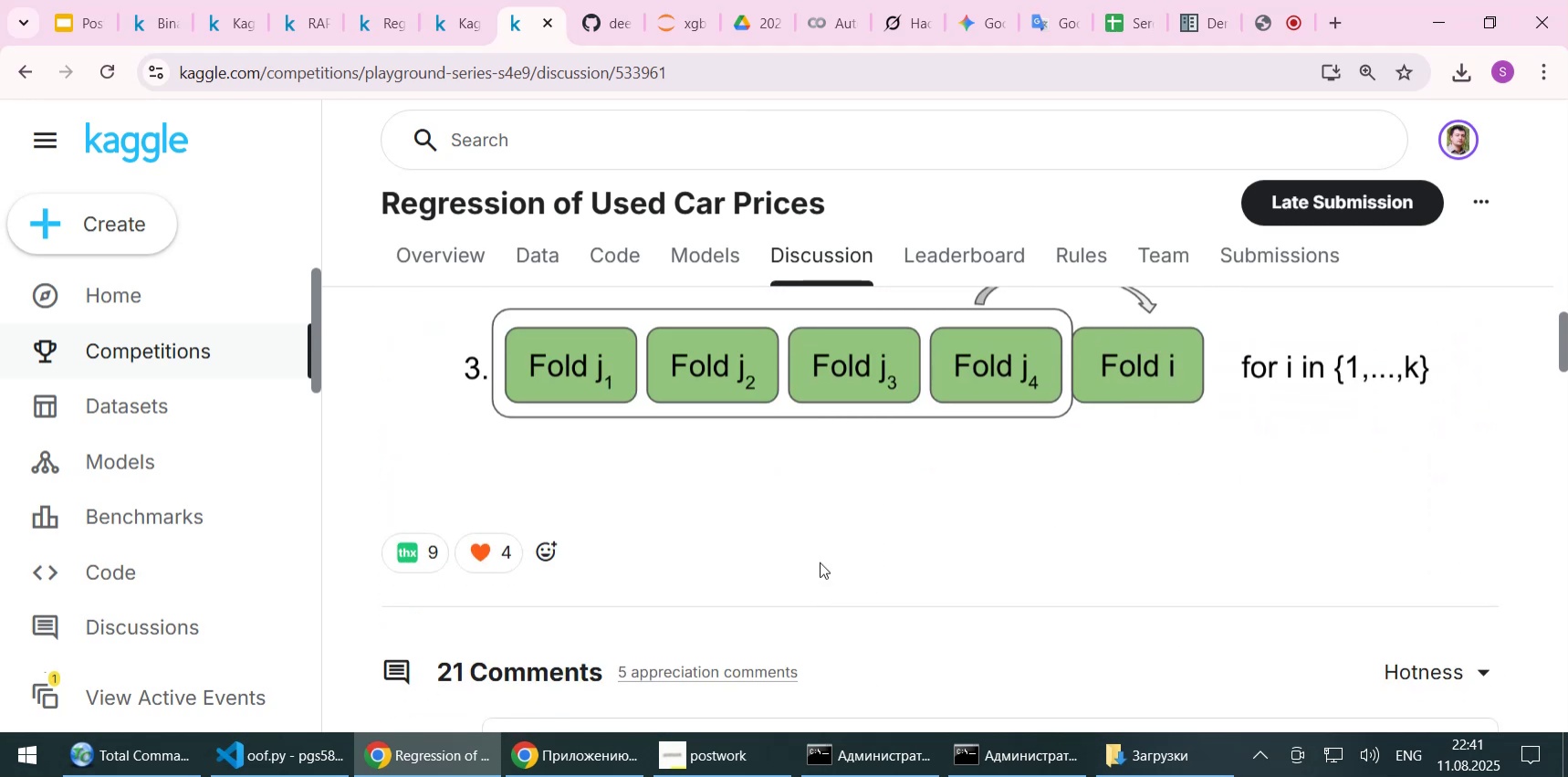 
scroll: coordinate [820, 562], scroll_direction: up, amount: 1.0
 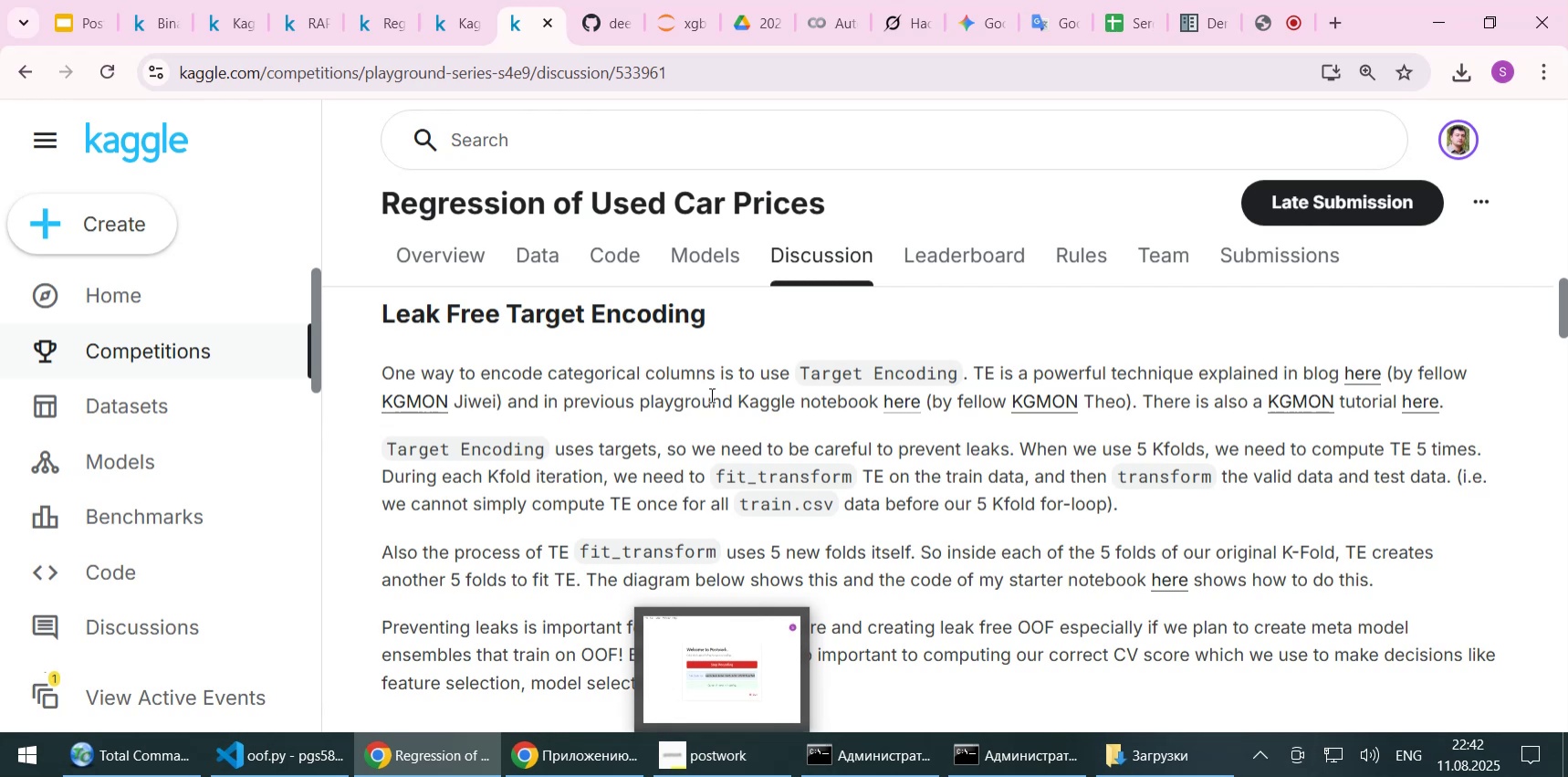 
wait(31.4)
 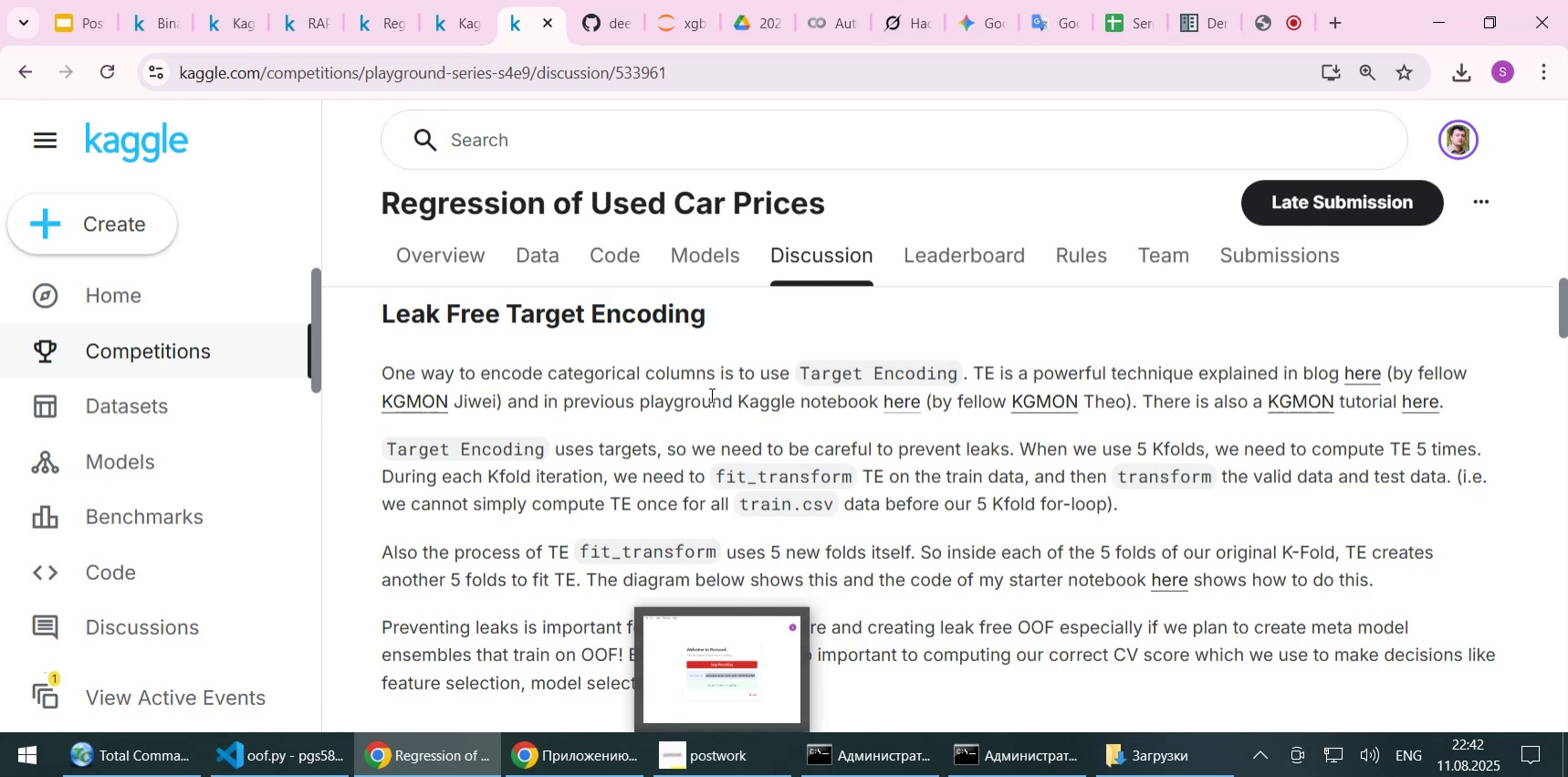 
scroll: coordinate [688, 399], scroll_direction: down, amount: 1.0
 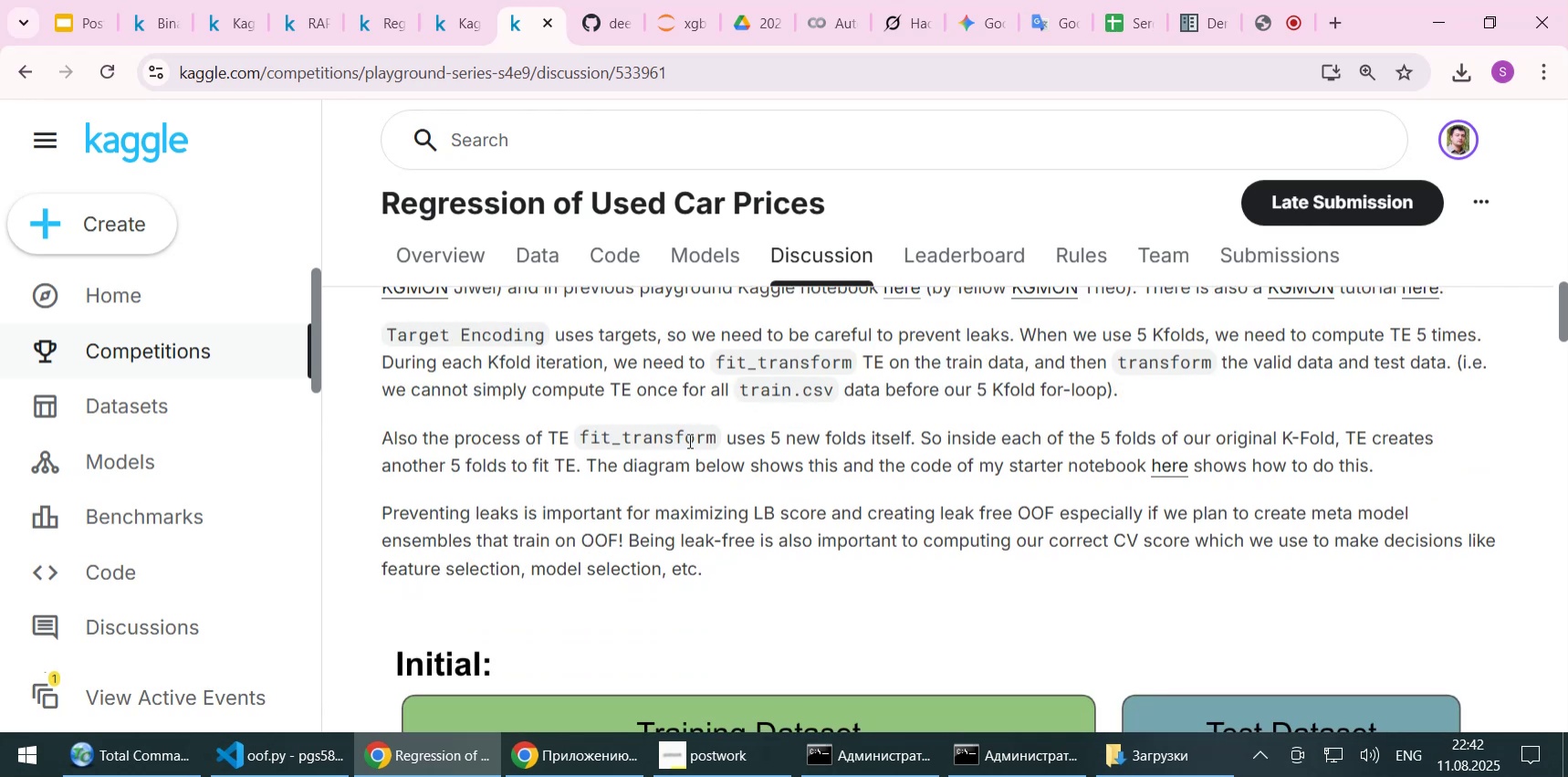 
scroll: coordinate [694, 451], scroll_direction: up, amount: 1.0
 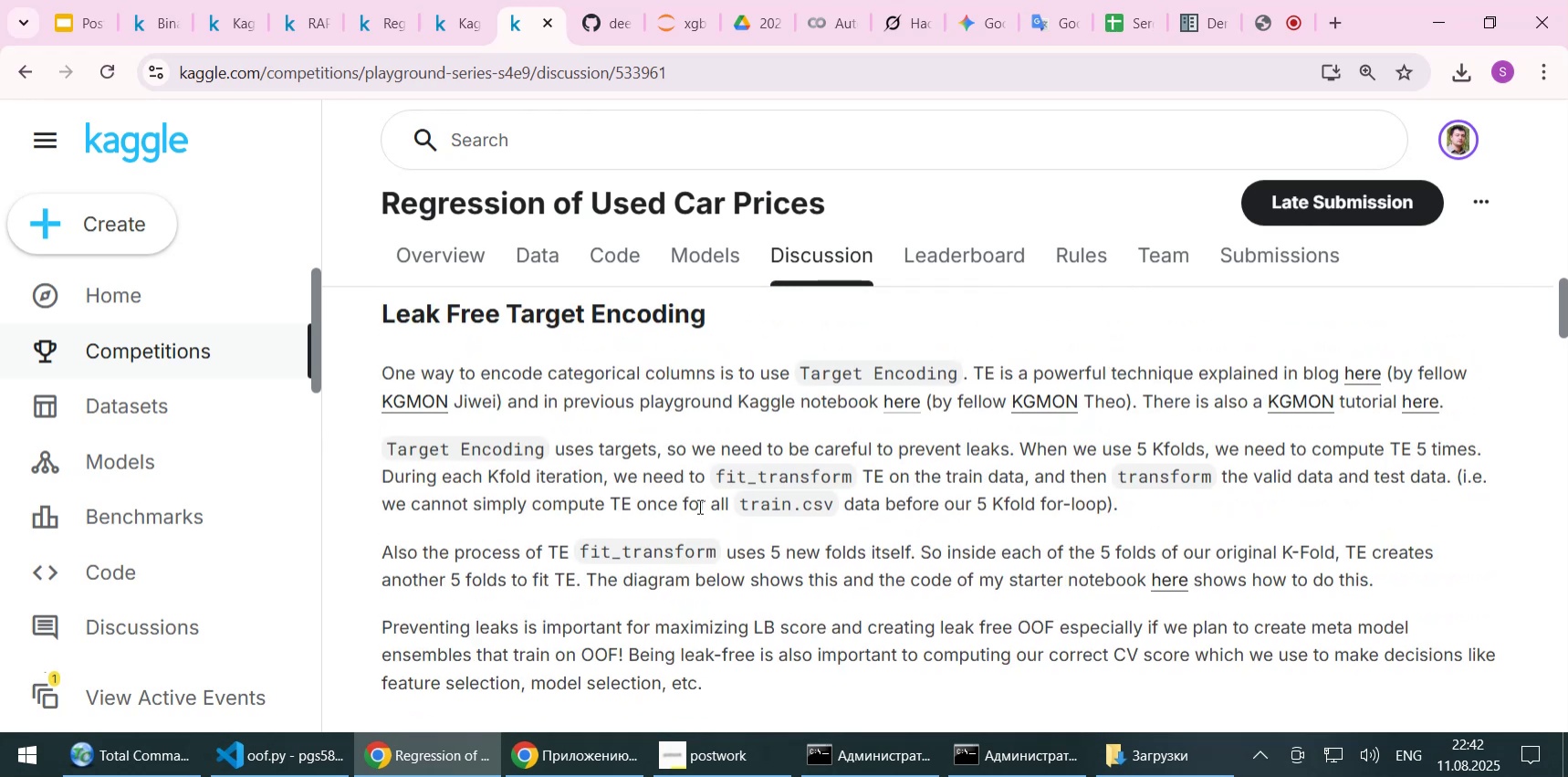 
wait(7.99)
 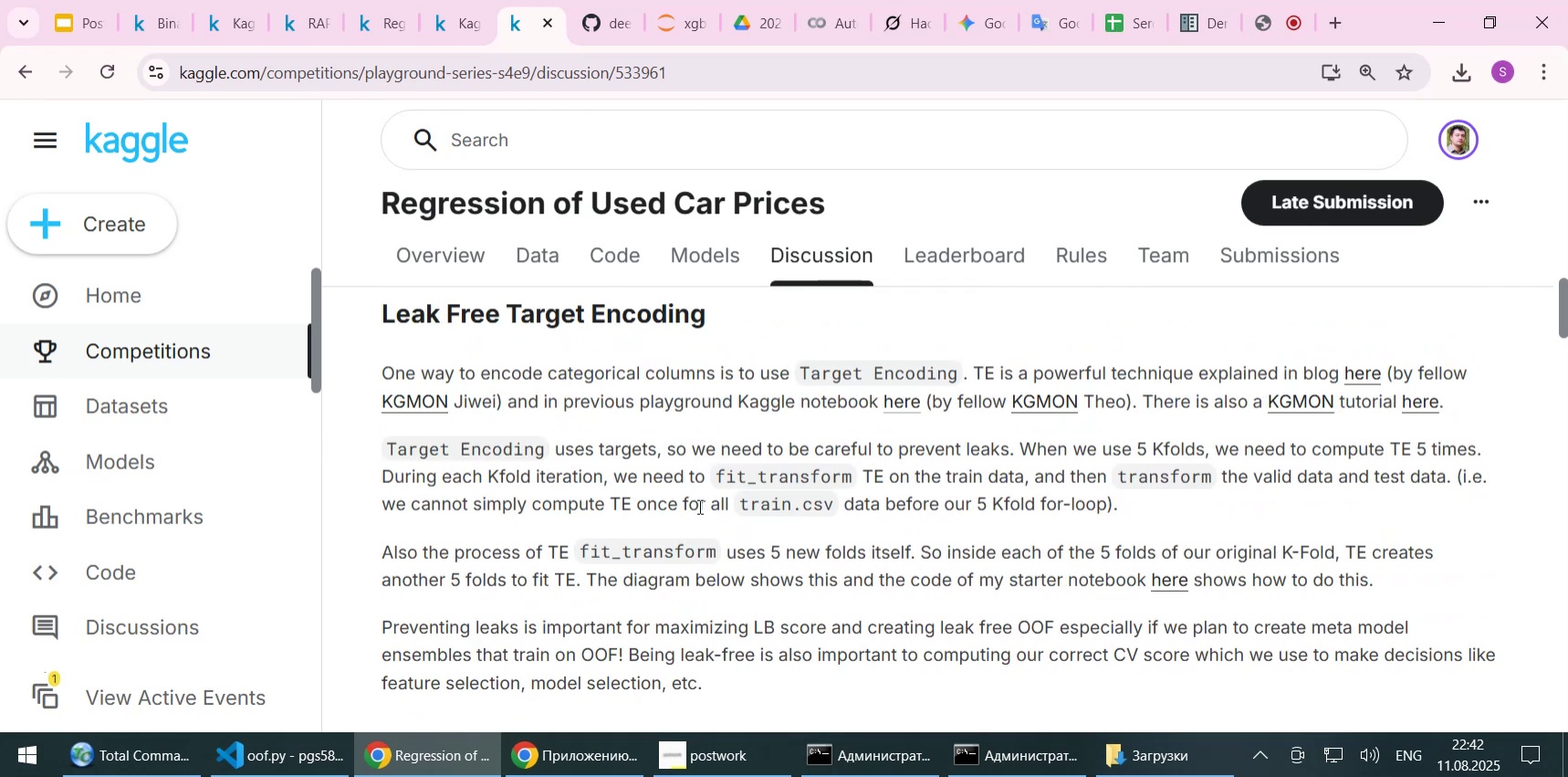 
scroll: coordinate [698, 506], scroll_direction: down, amount: 1.0
 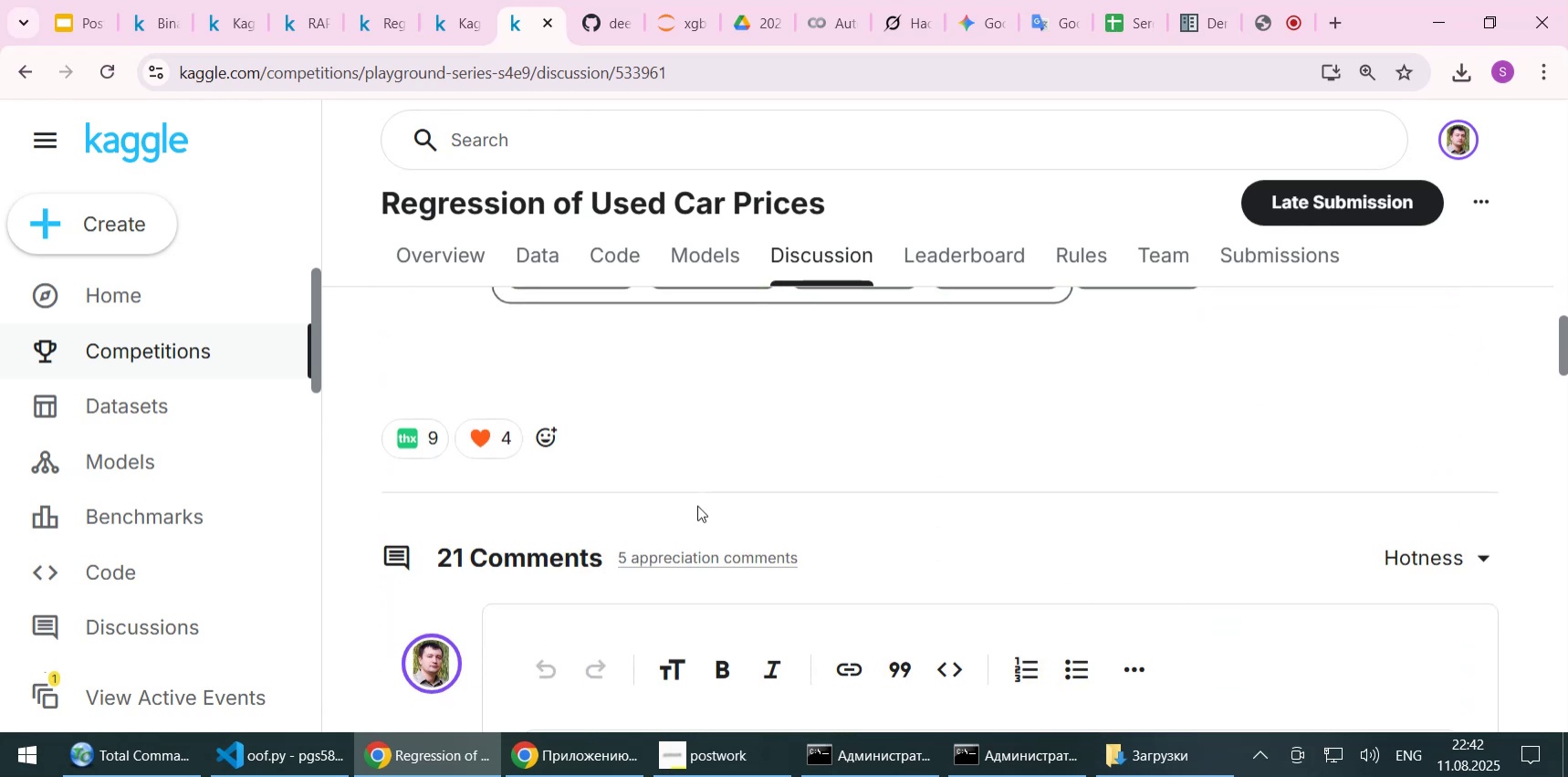 
scroll: coordinate [697, 505], scroll_direction: up, amount: 14.0
 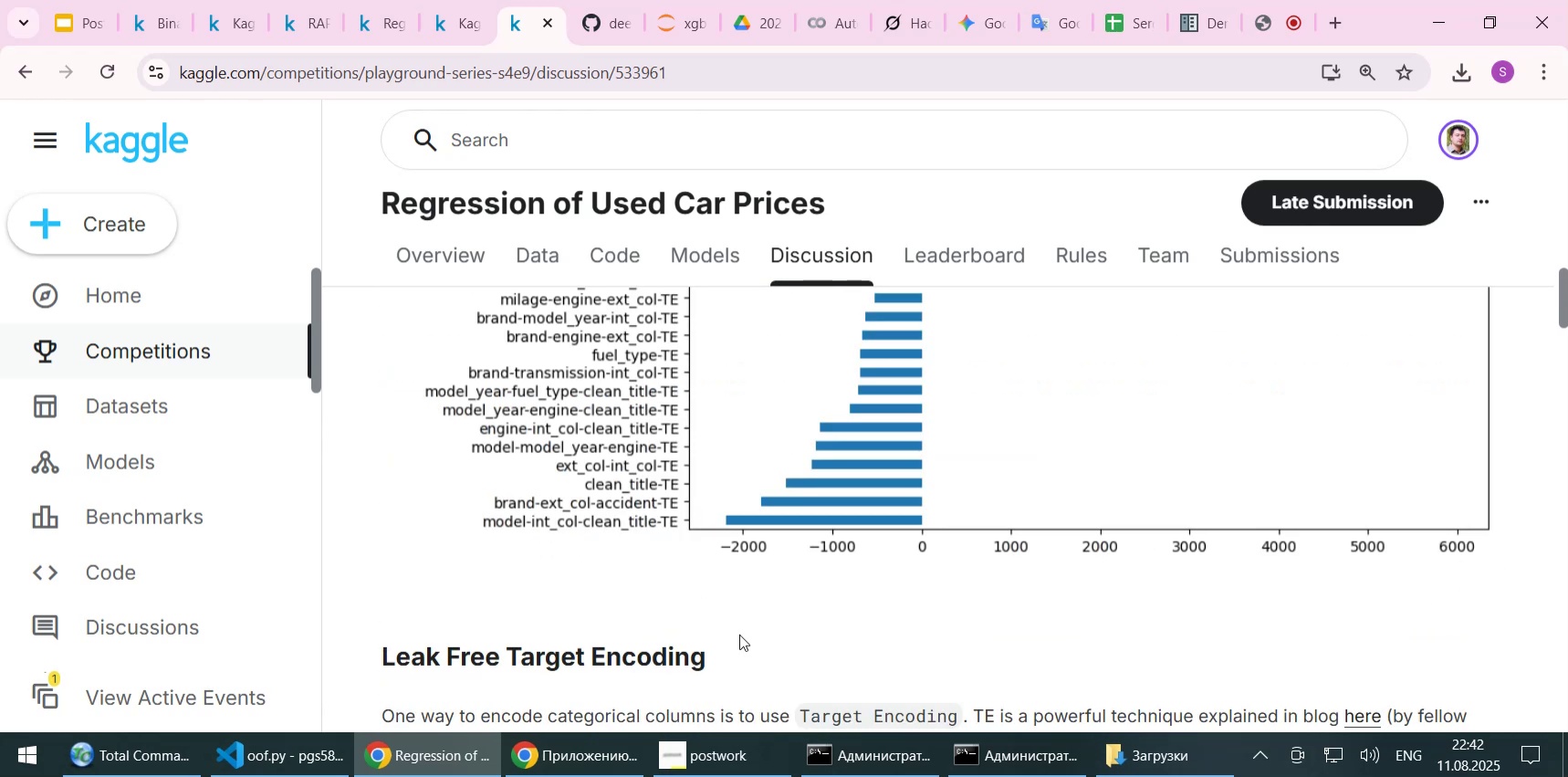 
left_click([739, 634])
 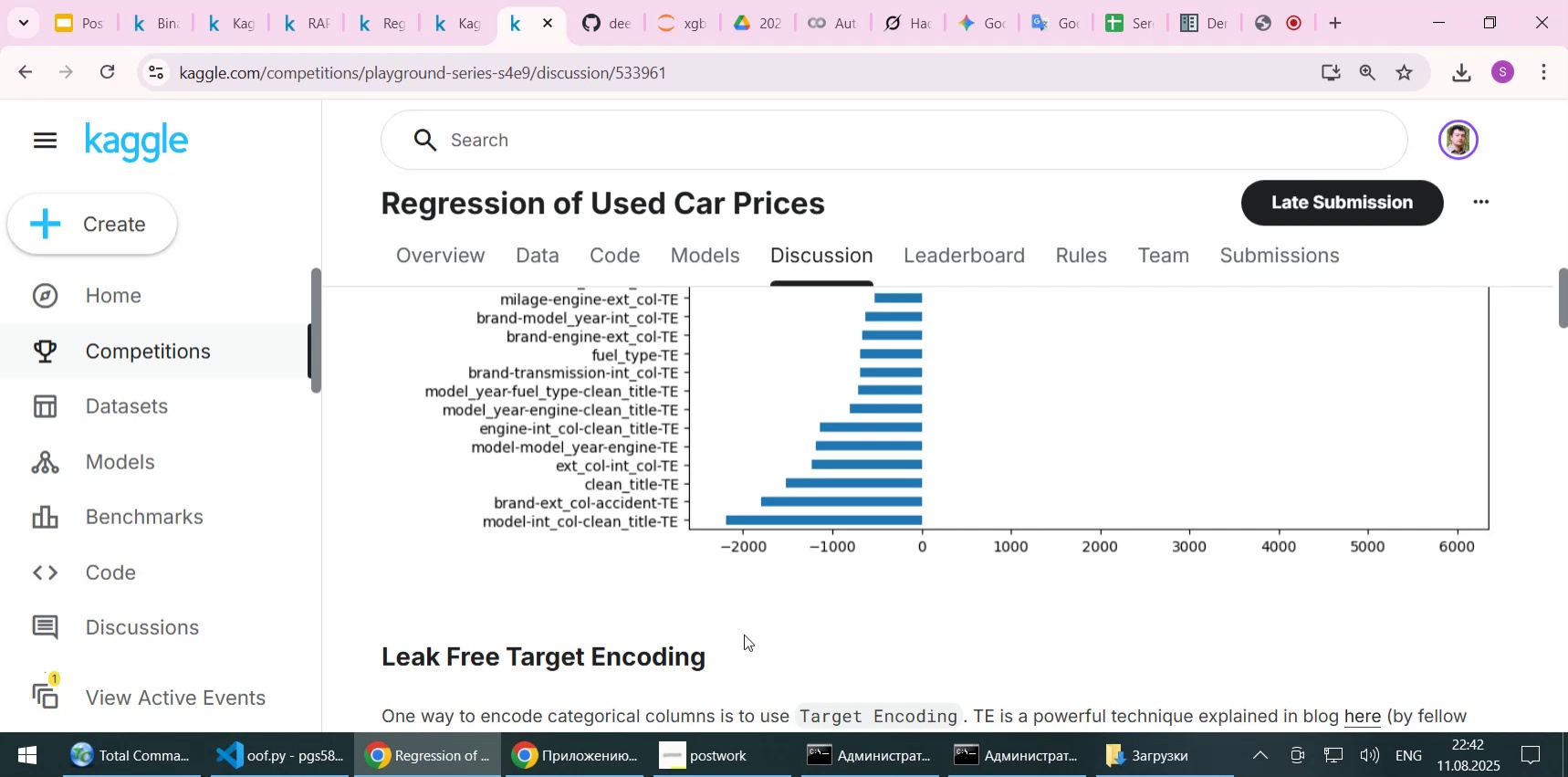 
wait(13.29)
 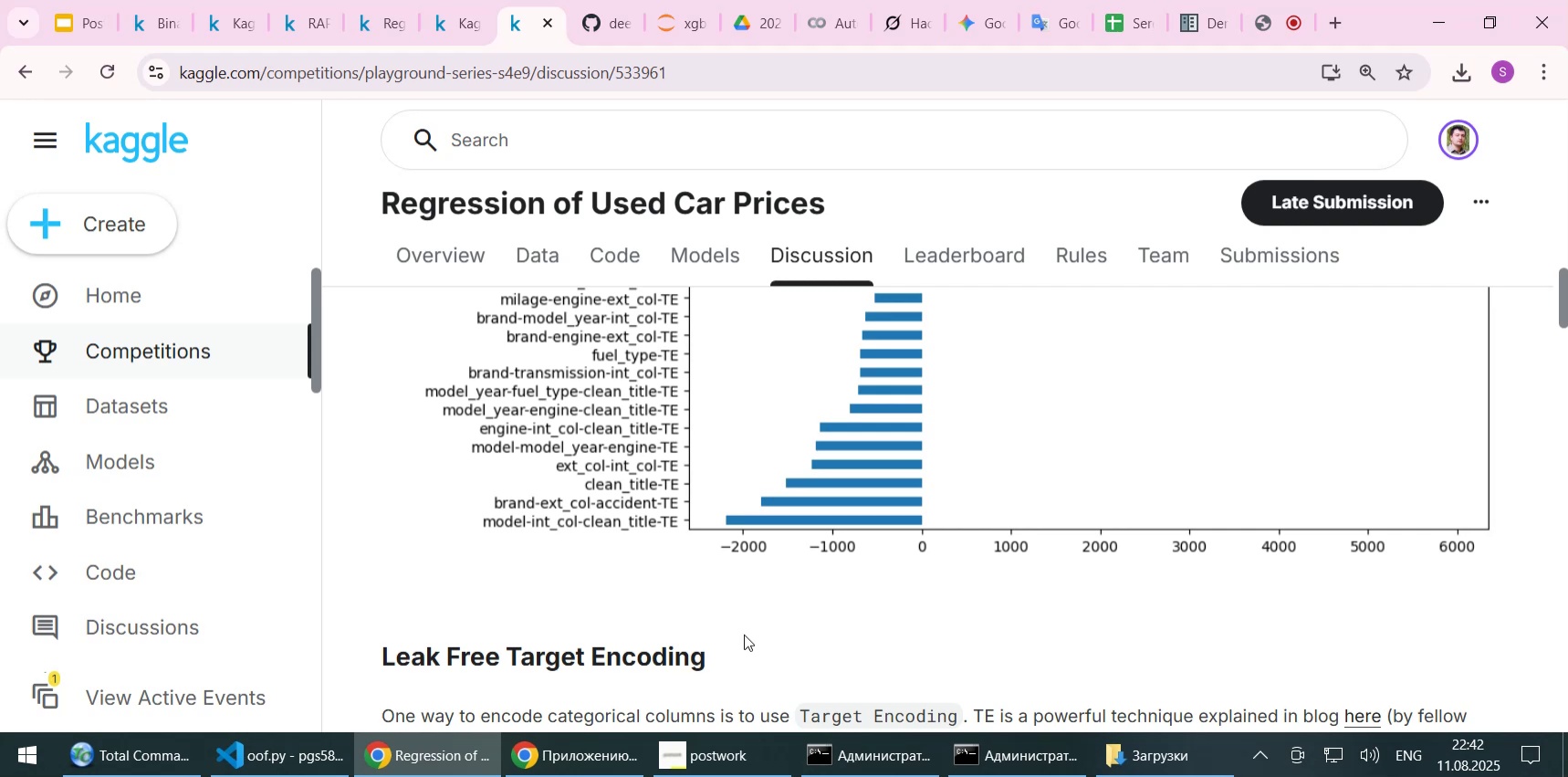 
scroll: coordinate [776, 616], scroll_direction: down, amount: 3.0
 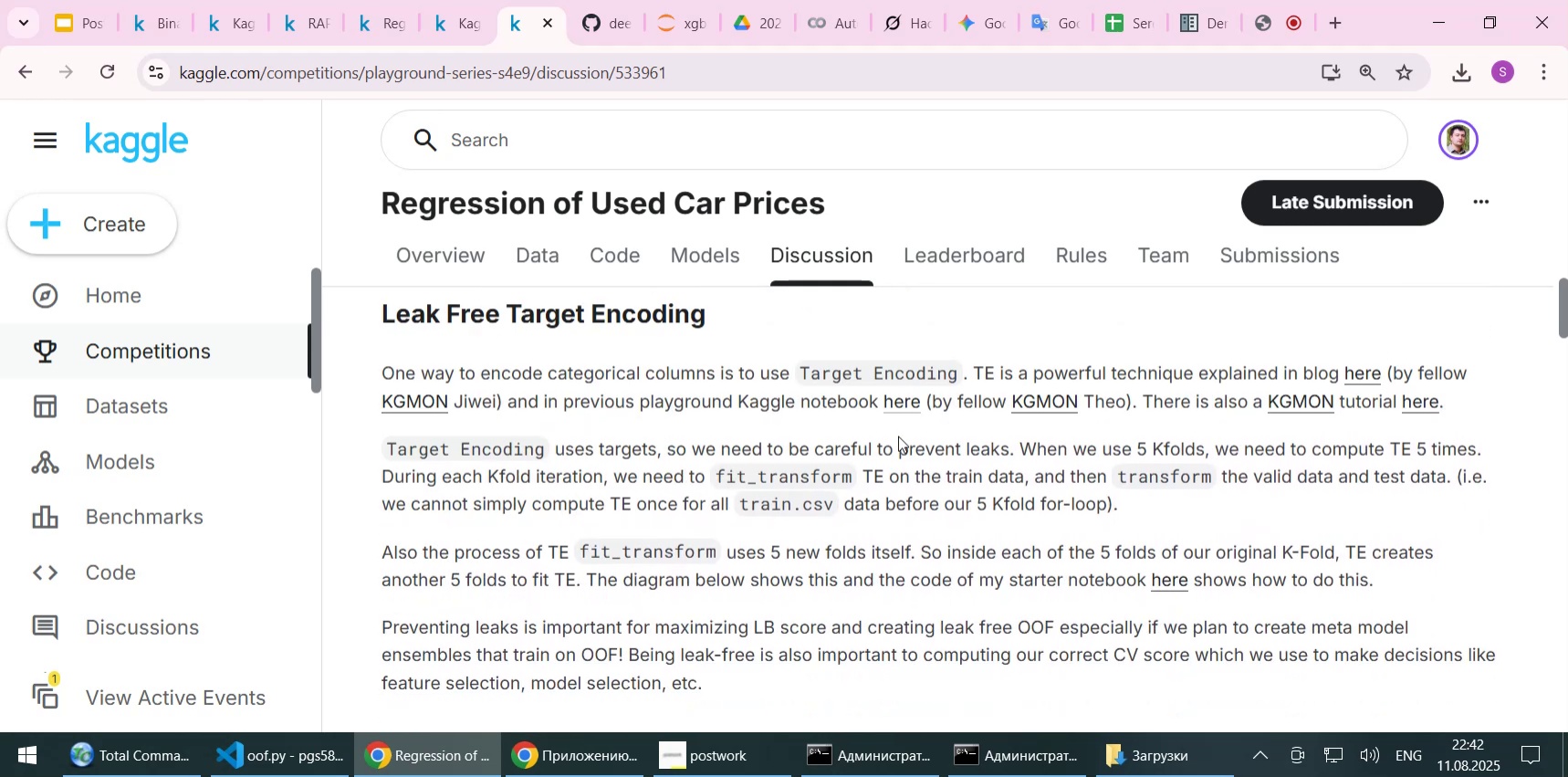 
double_click([898, 442])
 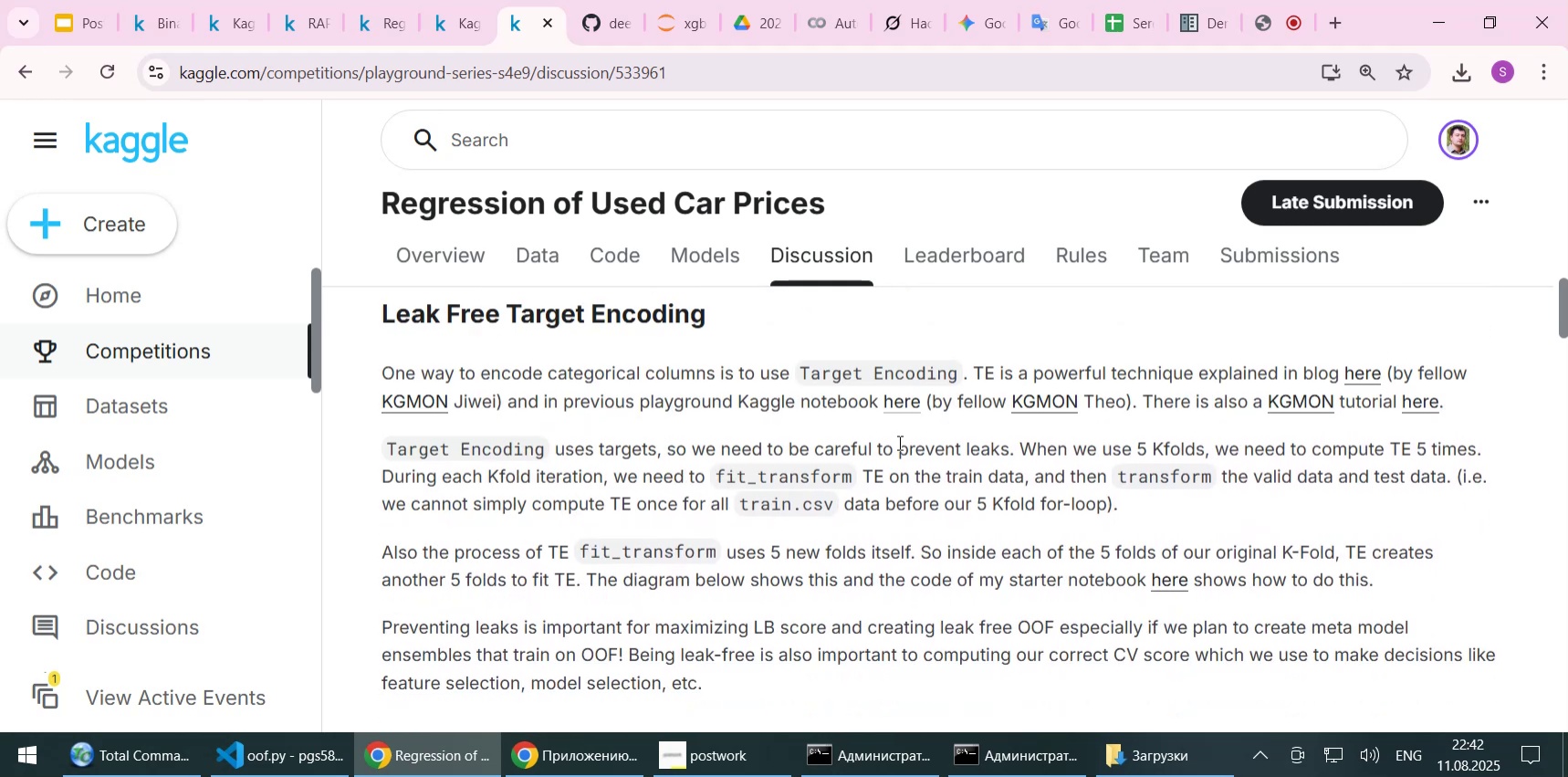 
scroll: coordinate [898, 442], scroll_direction: down, amount: 1.0
 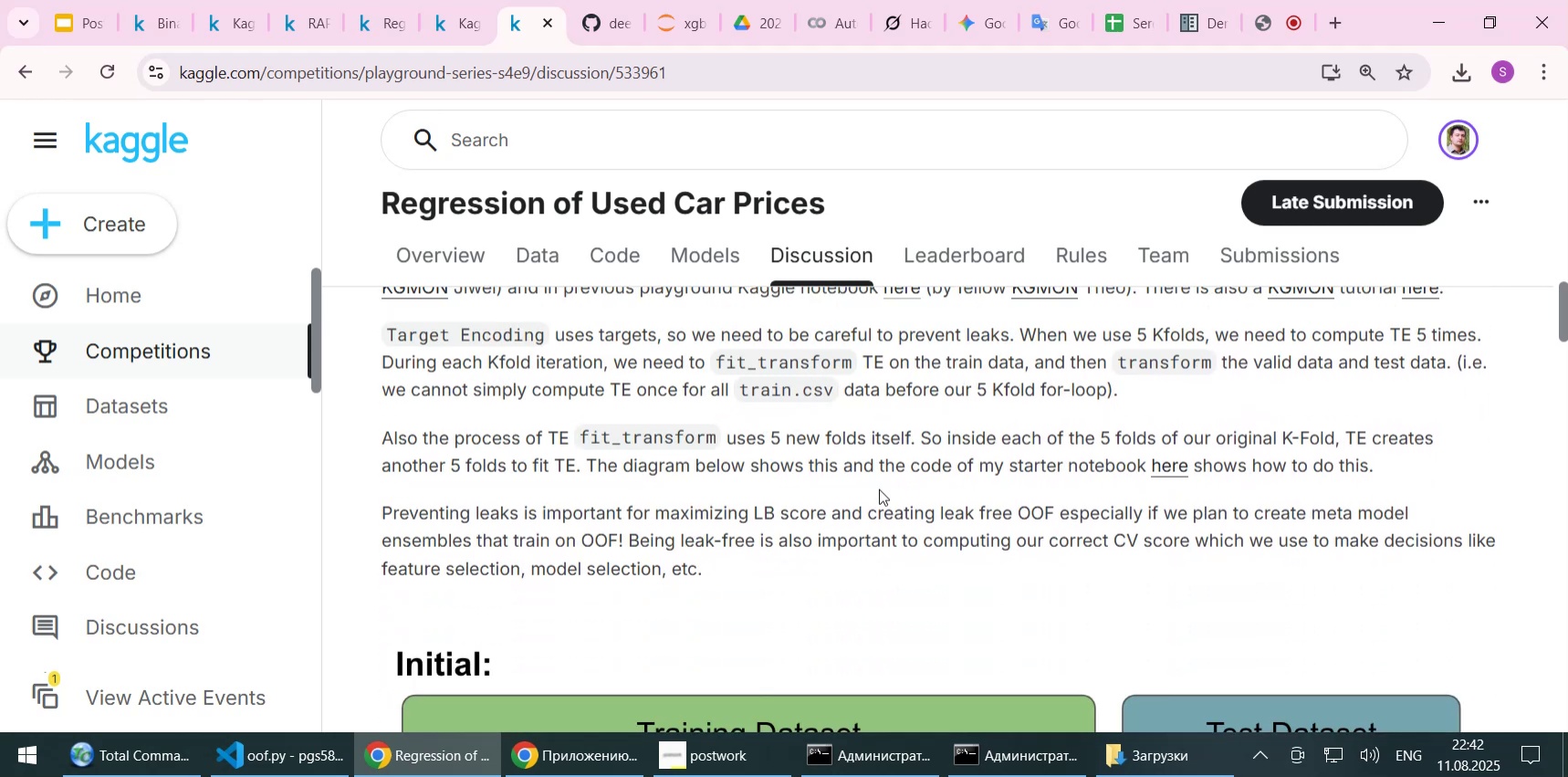 
scroll: coordinate [879, 488], scroll_direction: up, amount: 1.0
 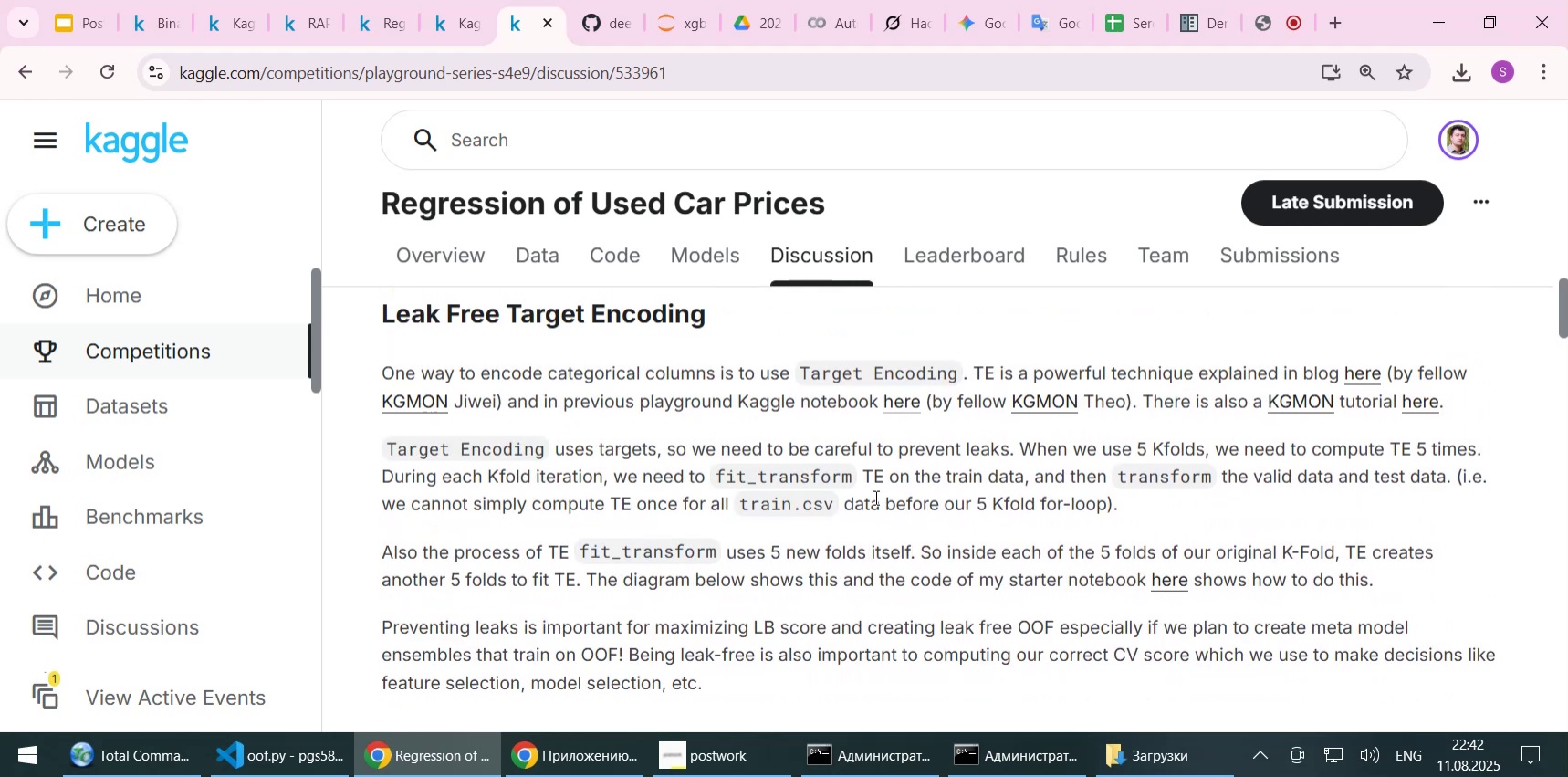 
left_click([874, 497])
 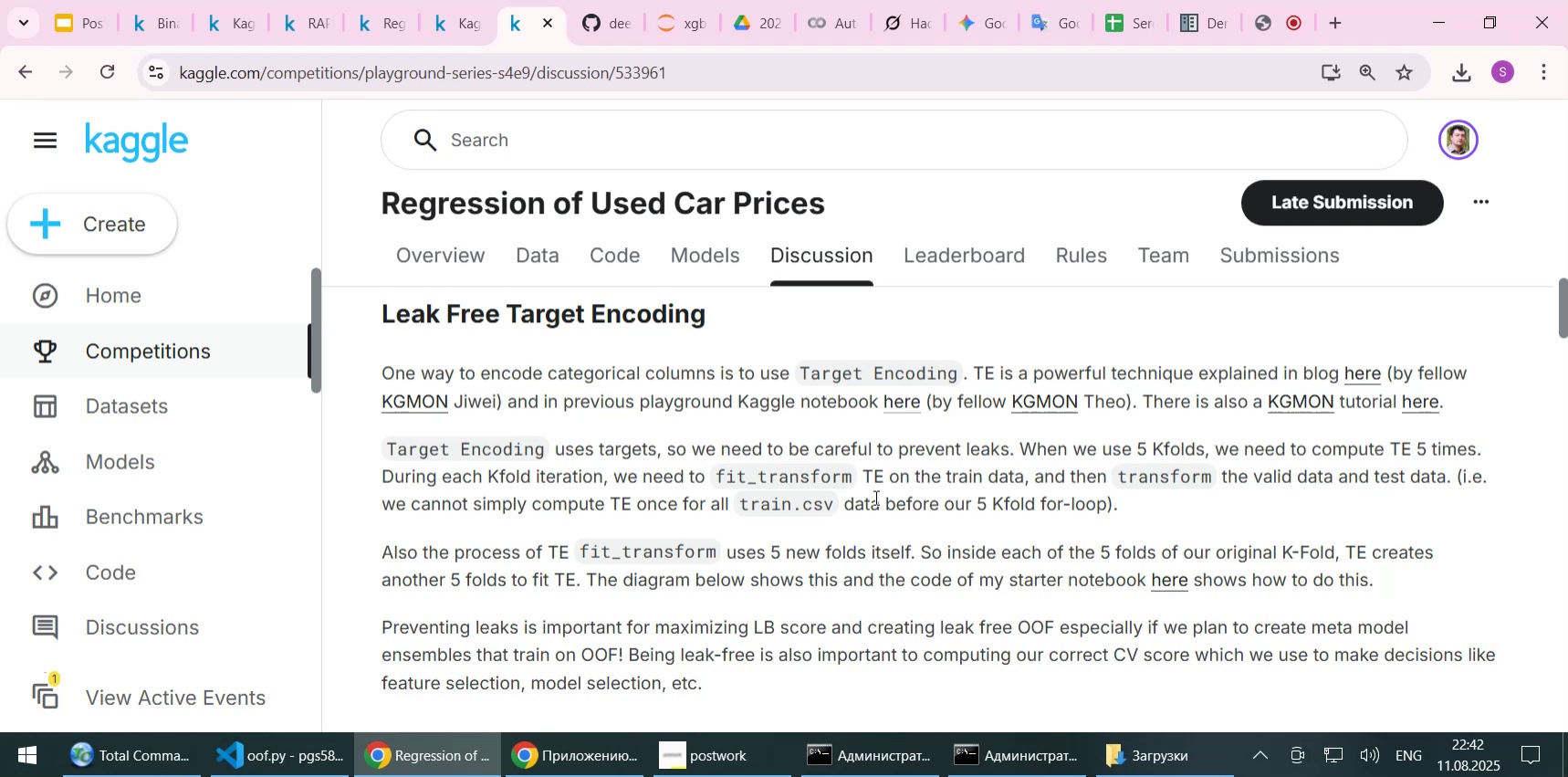 
wait(8.11)
 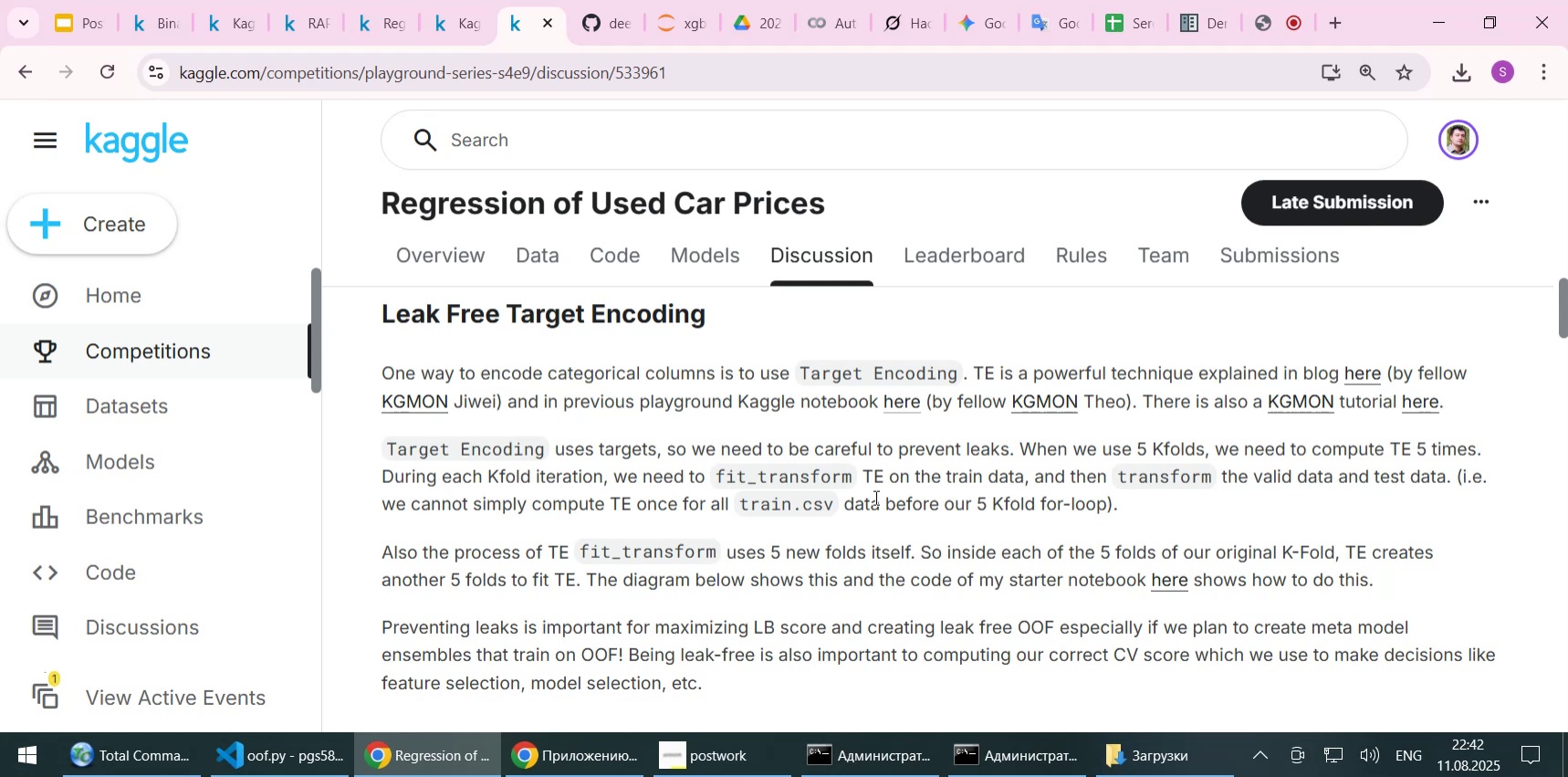 
scroll: coordinate [877, 497], scroll_direction: down, amount: 1.0
 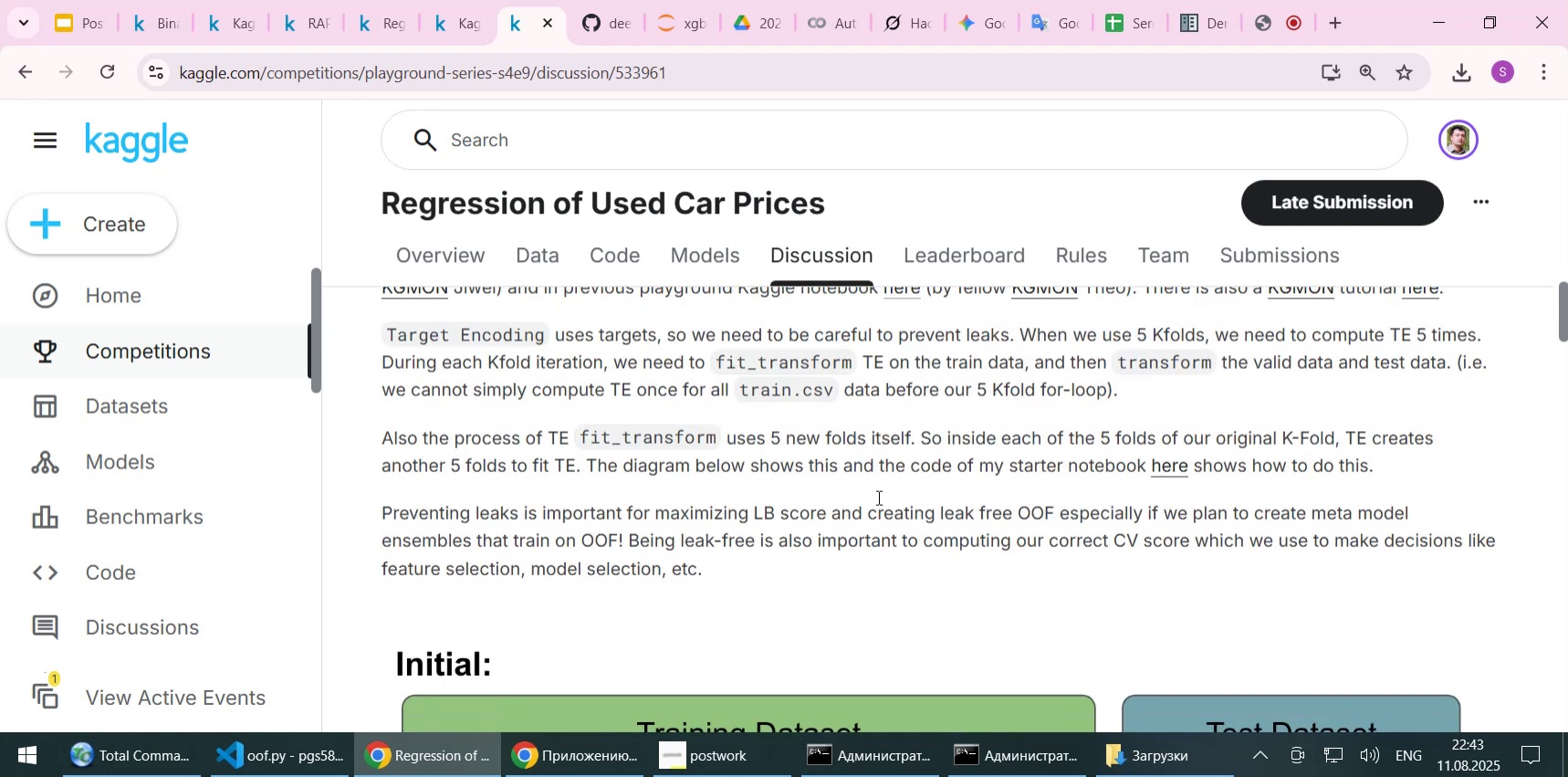 
scroll: coordinate [877, 497], scroll_direction: up, amount: 1.0
 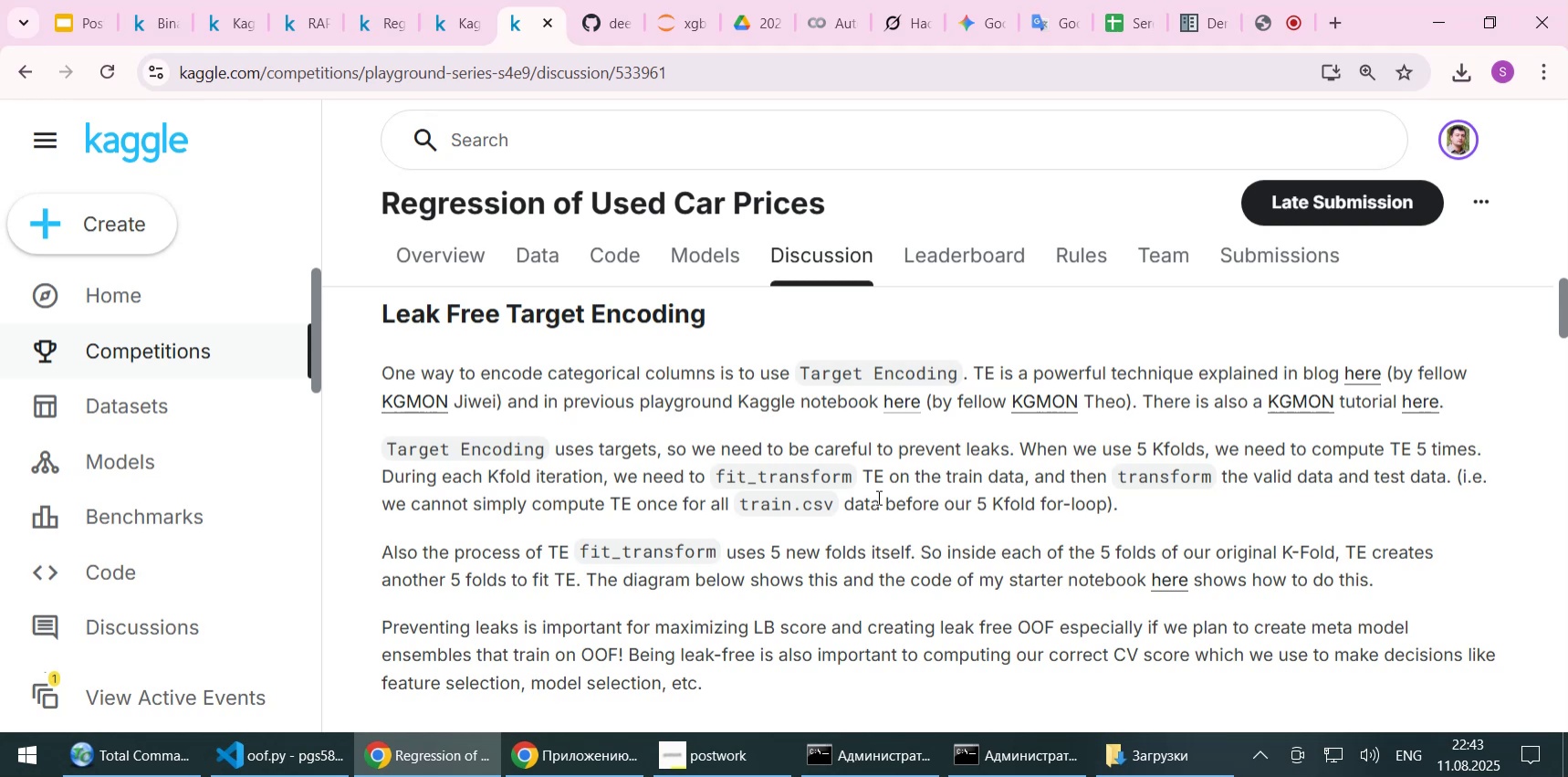 
wait(13.31)
 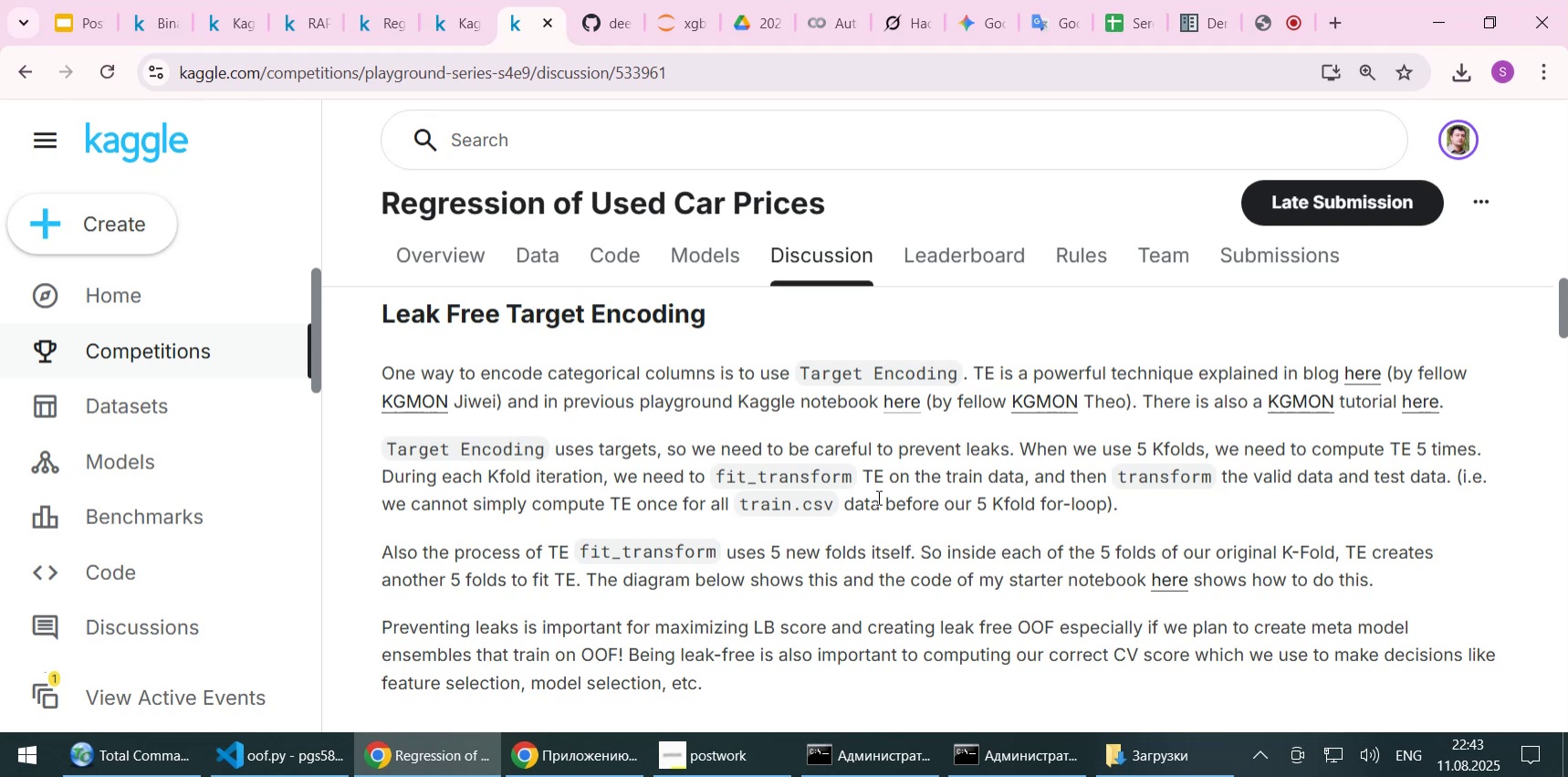 
scroll: coordinate [877, 497], scroll_direction: none, amount: 0.0
 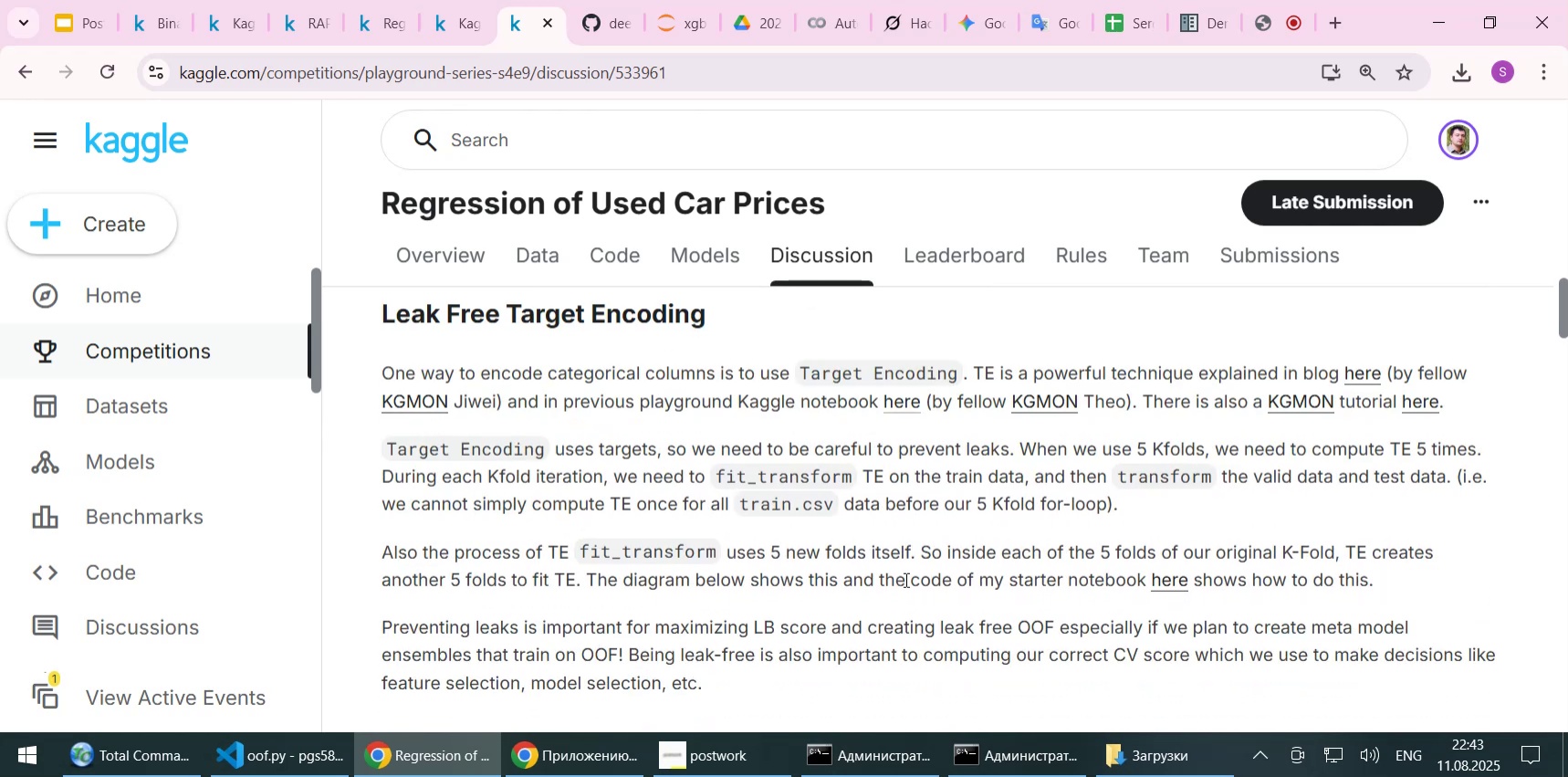 
left_click([904, 579])
 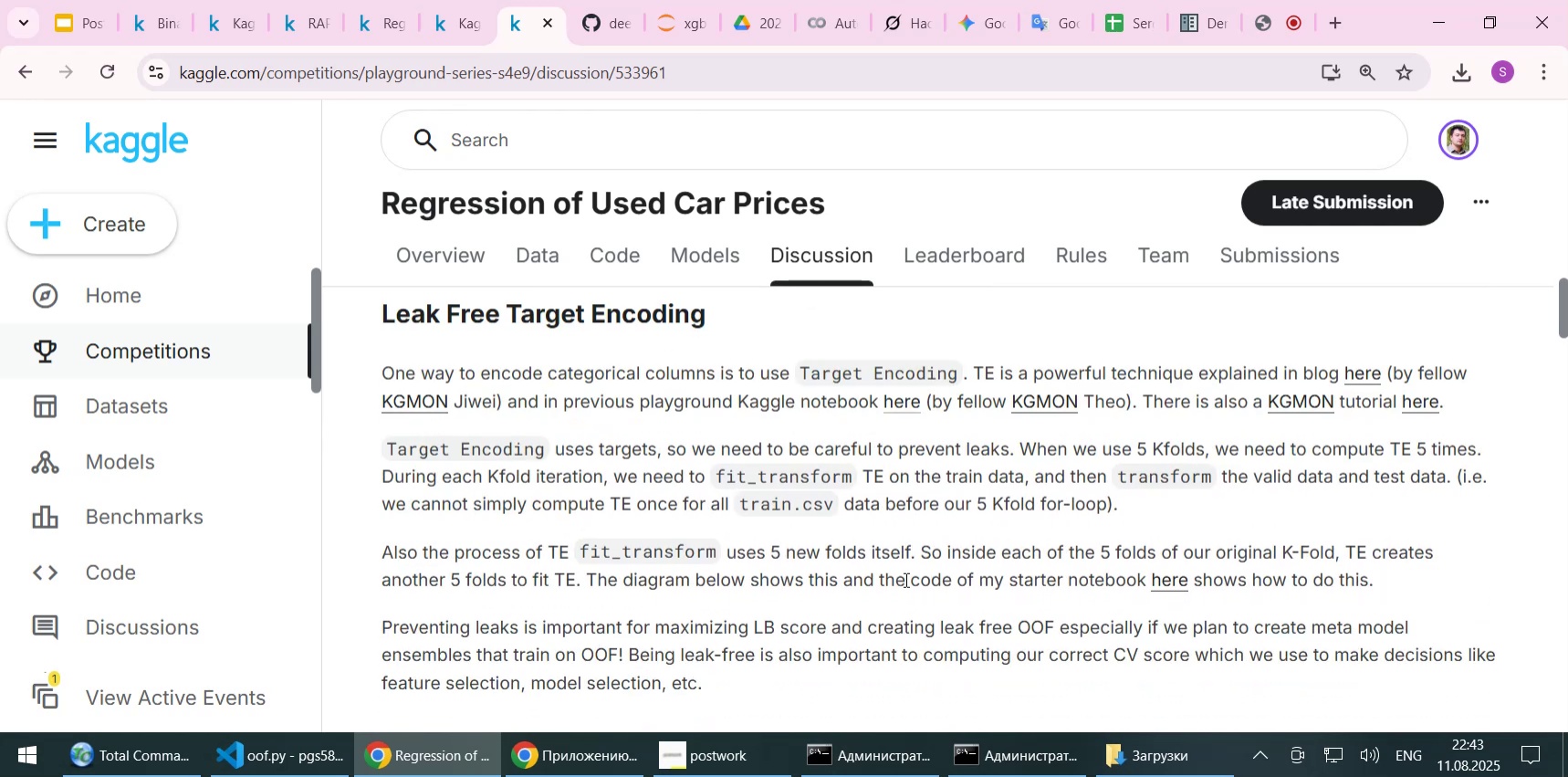 
scroll: coordinate [904, 579], scroll_direction: down, amount: 1.0
 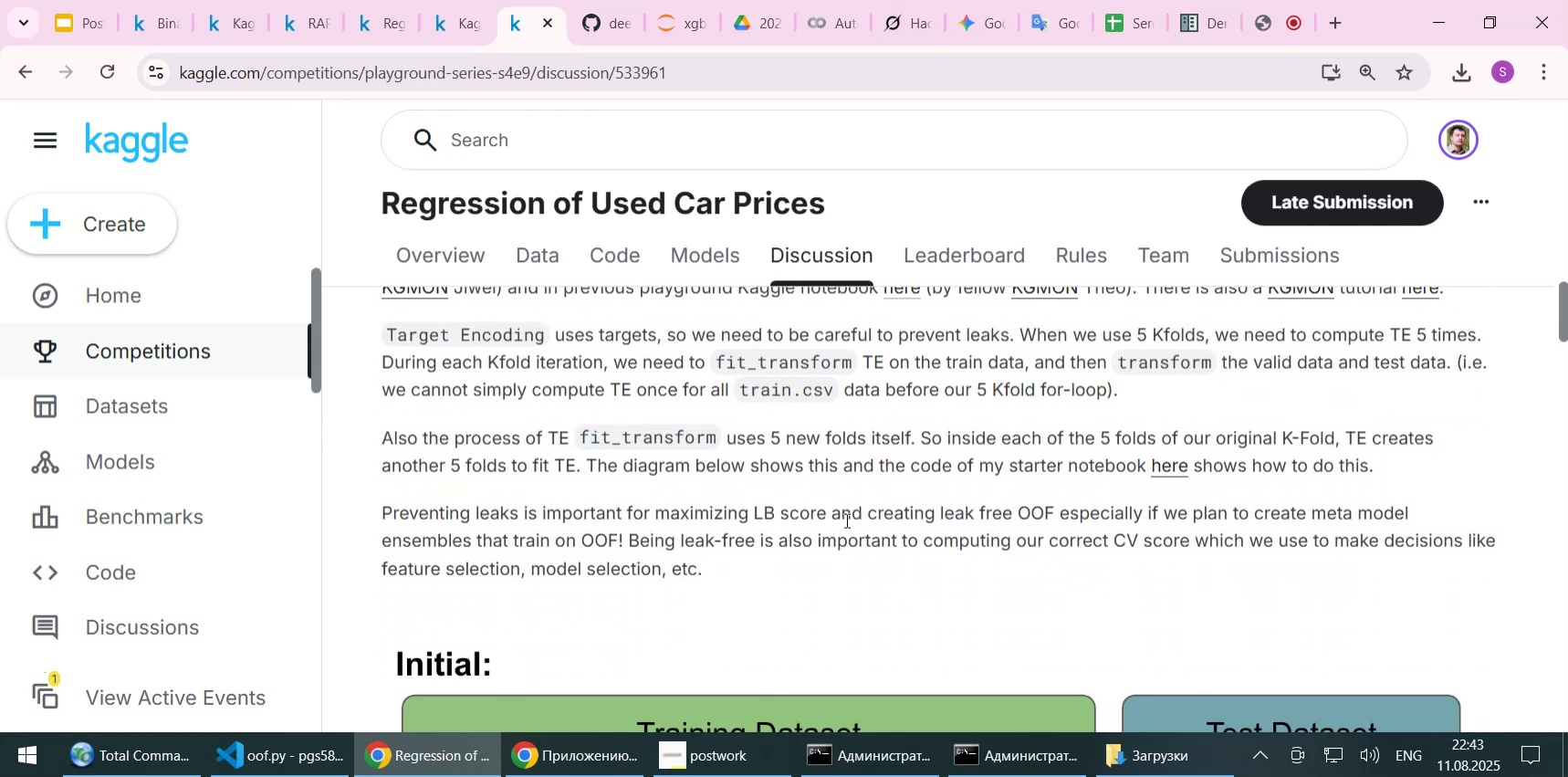 
scroll: coordinate [857, 518], scroll_direction: up, amount: 1.0
 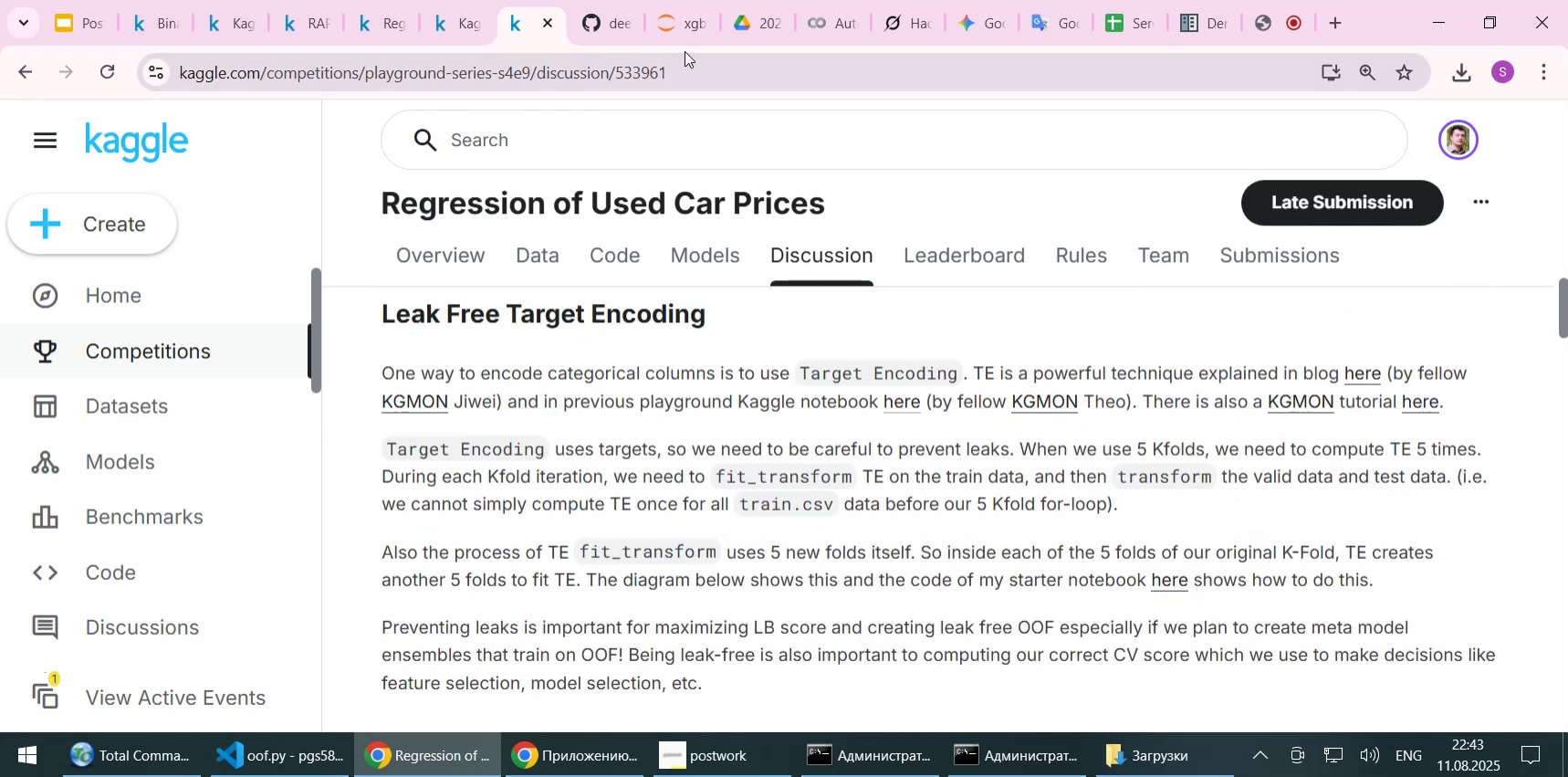 
left_click([674, 30])
 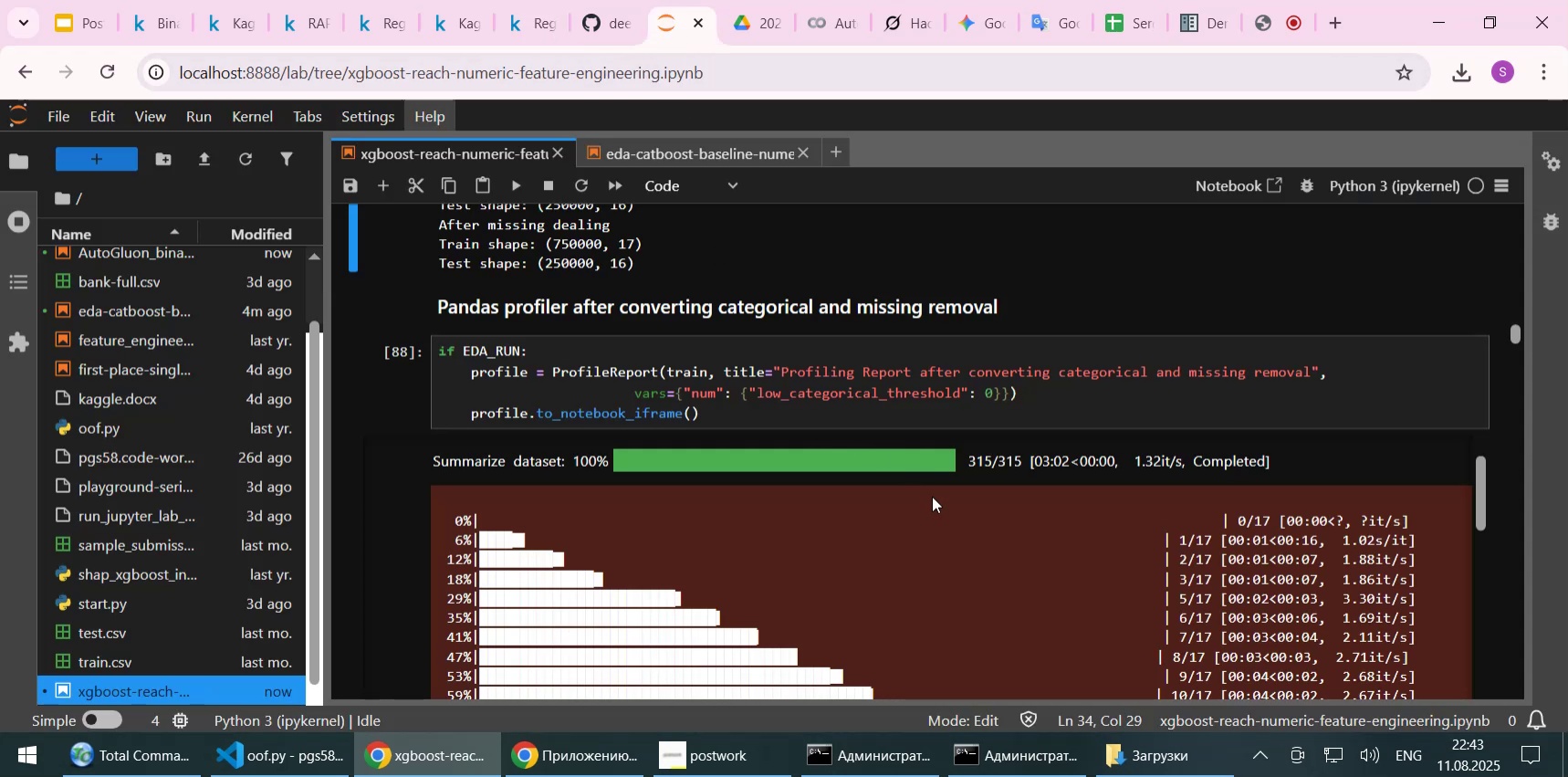 
scroll: coordinate [940, 508], scroll_direction: down, amount: 1.0
 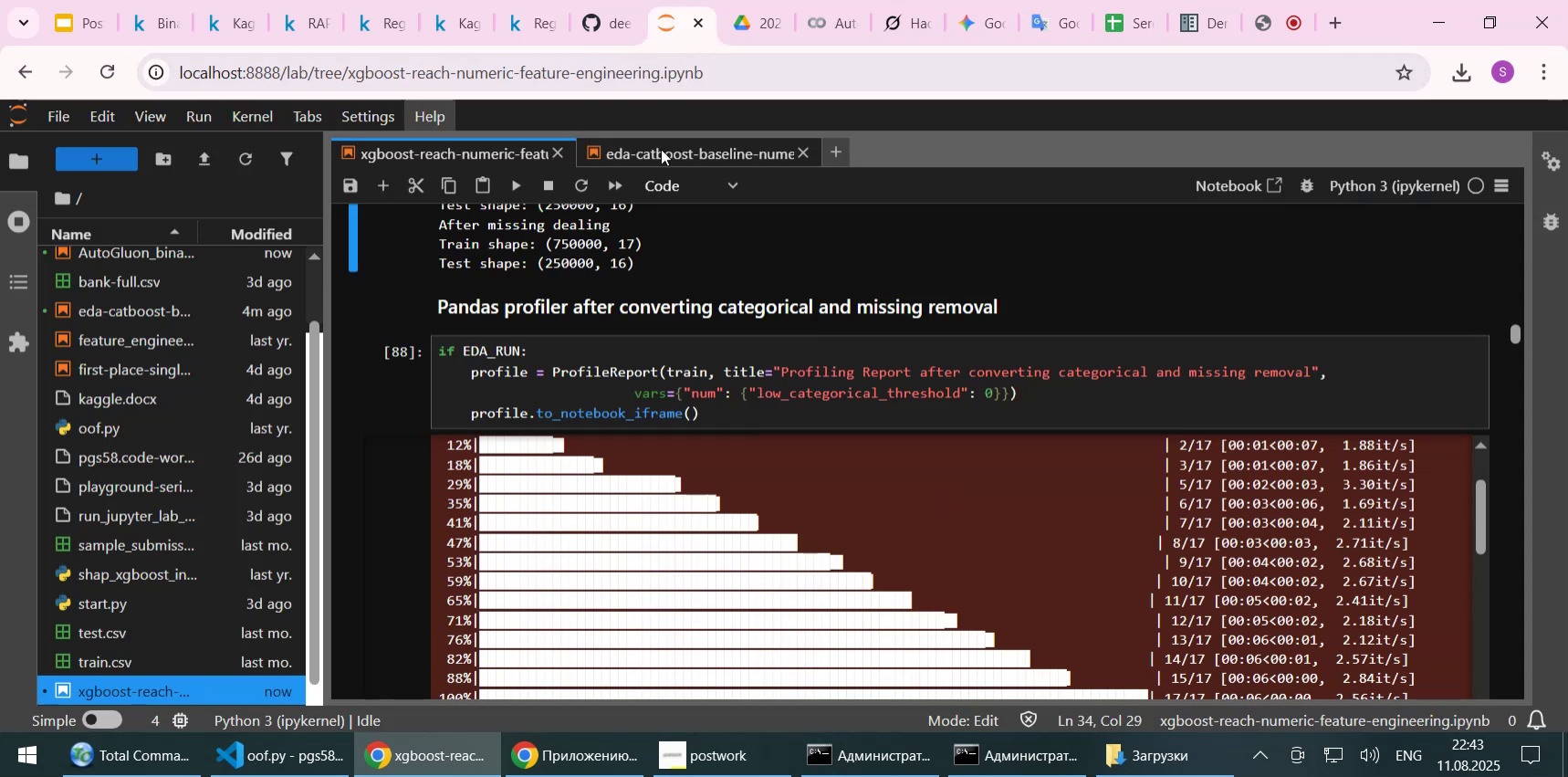 
left_click([661, 149])
 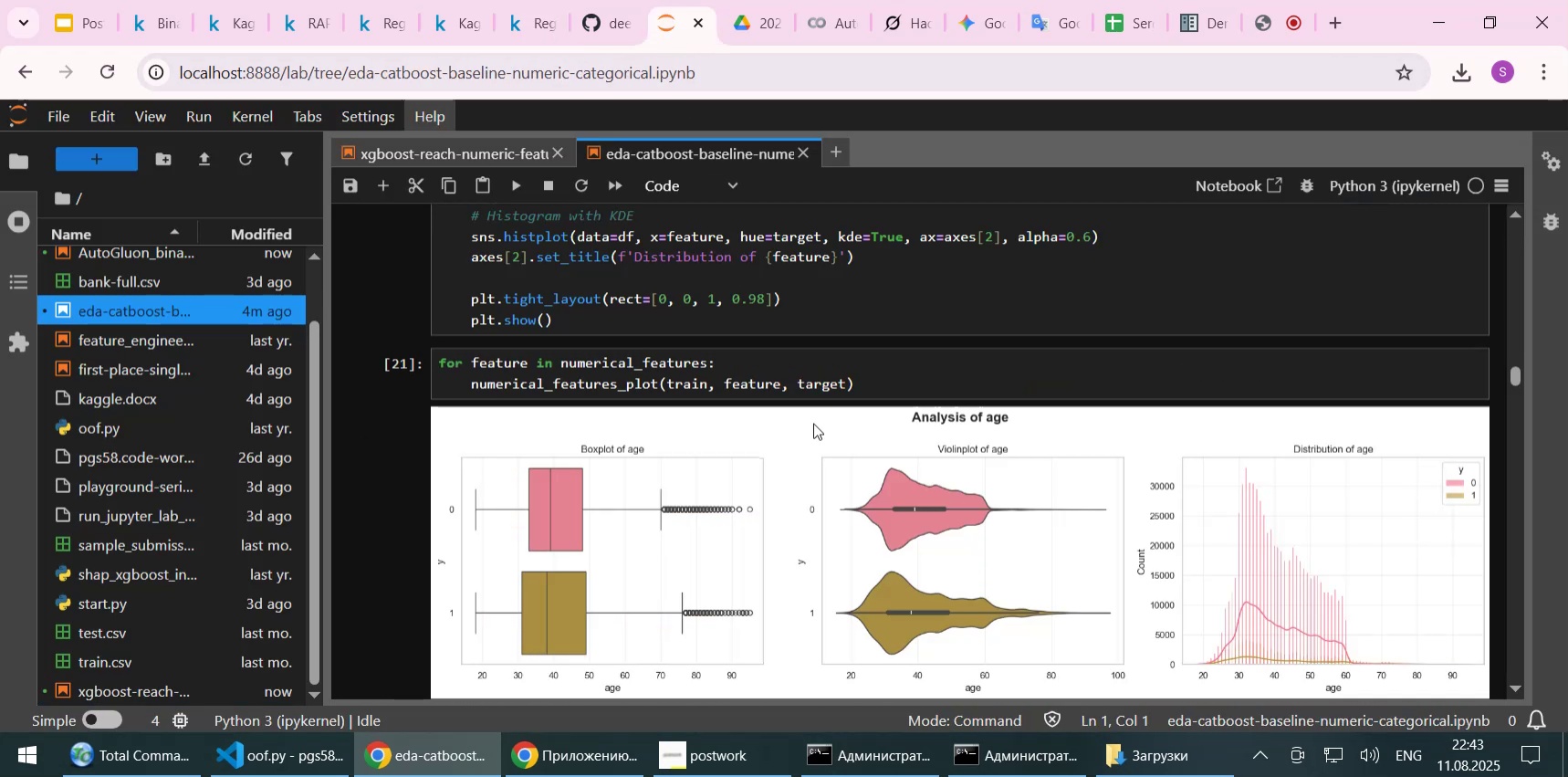 
scroll: coordinate [813, 423], scroll_direction: down, amount: 2.0
 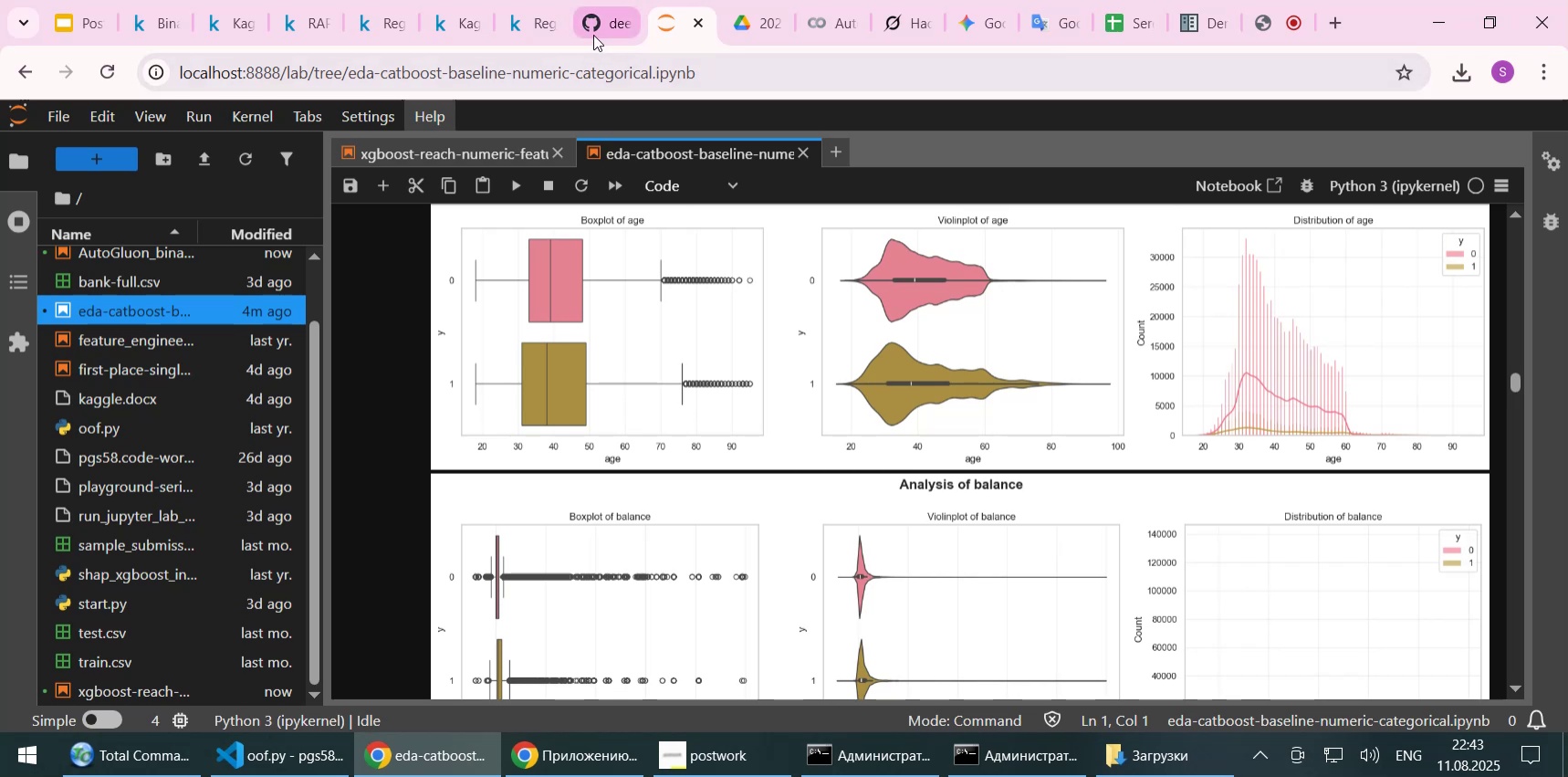 
scroll: coordinate [949, 392], scroll_direction: up, amount: 7.0
 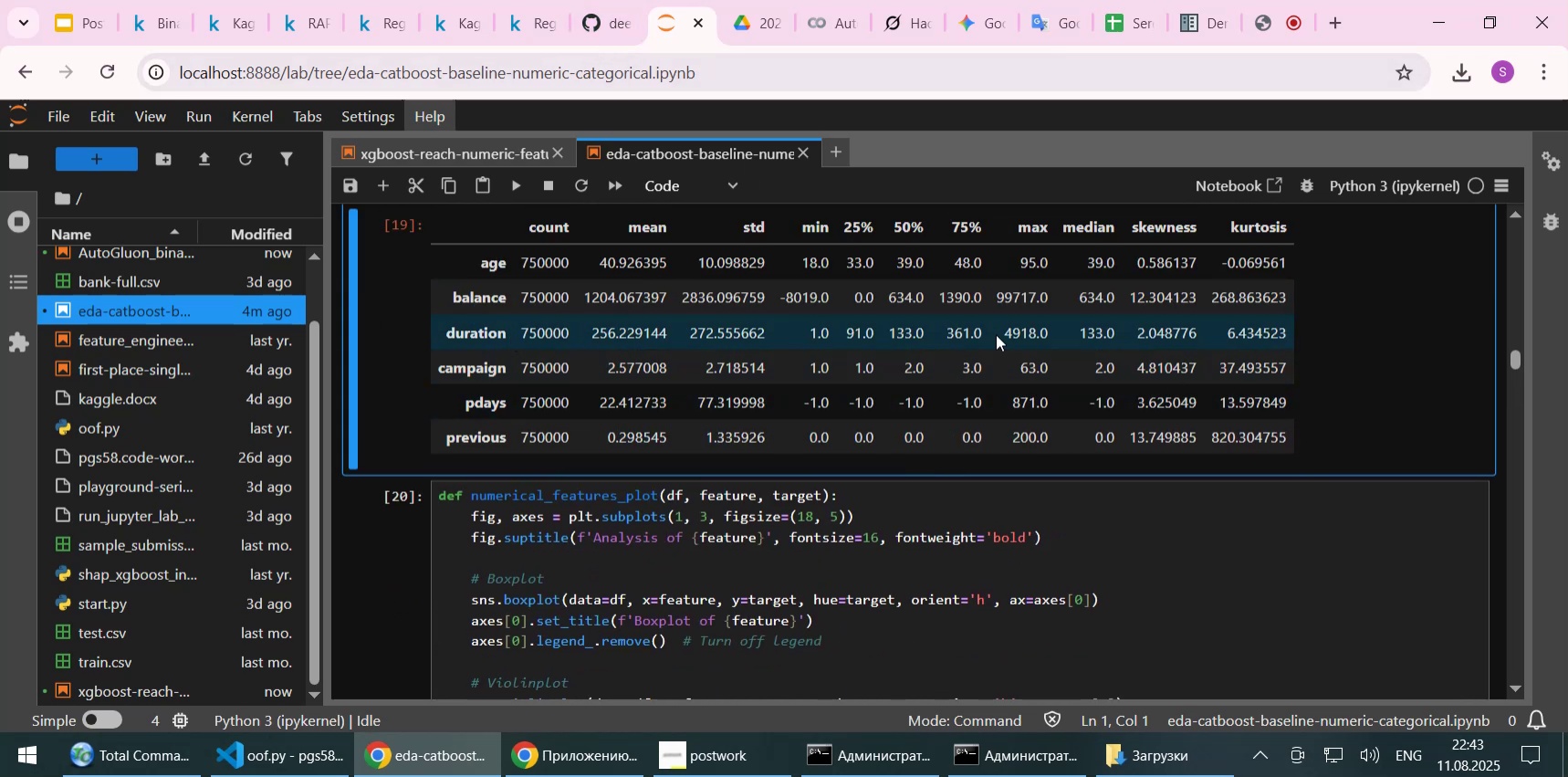 
wait(5.05)
 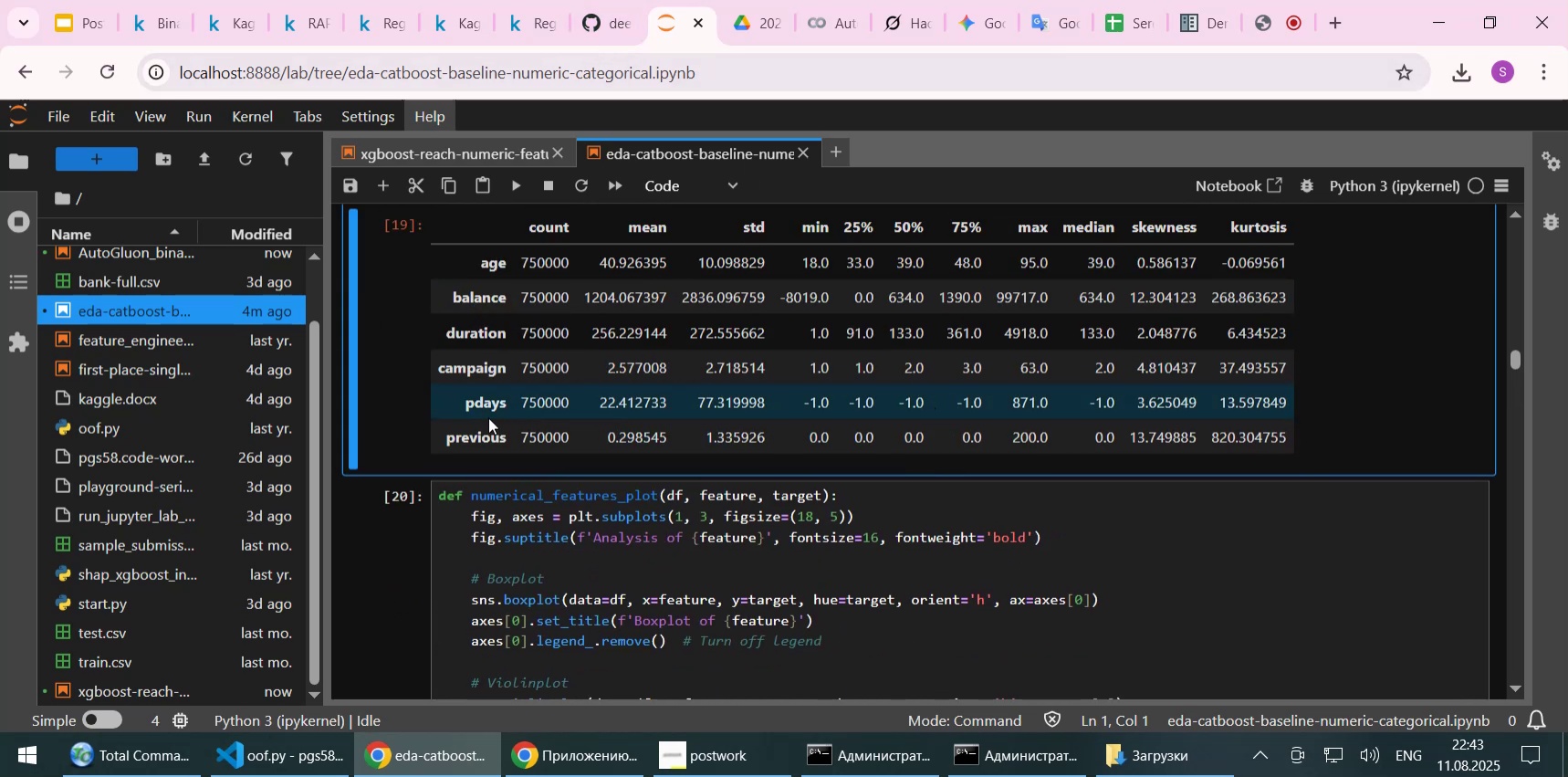 
left_click_drag(start_coordinate=[1008, 331], to_coordinate=[1046, 331])
 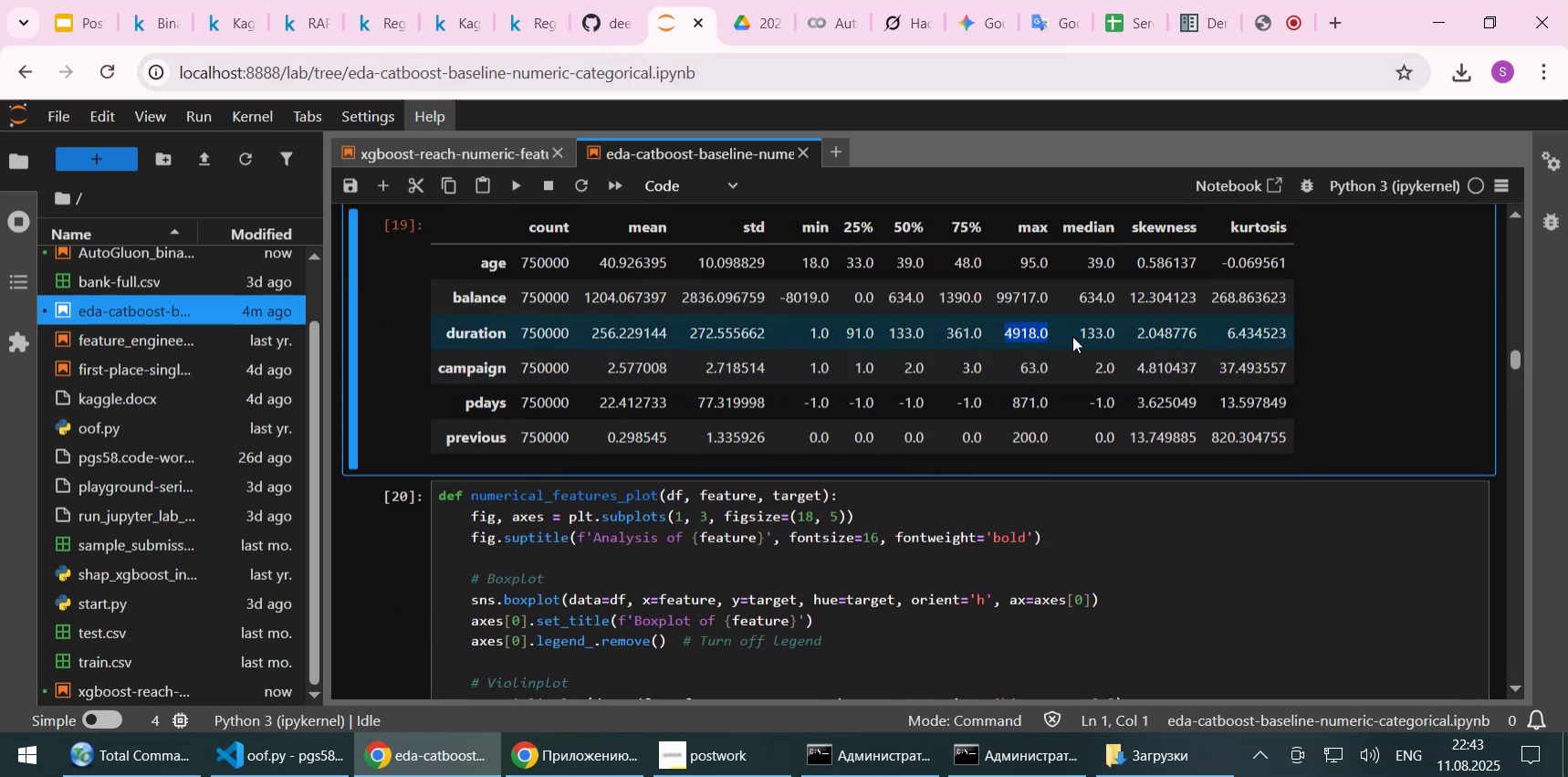 
left_click_drag(start_coordinate=[1074, 336], to_coordinate=[1080, 336])
 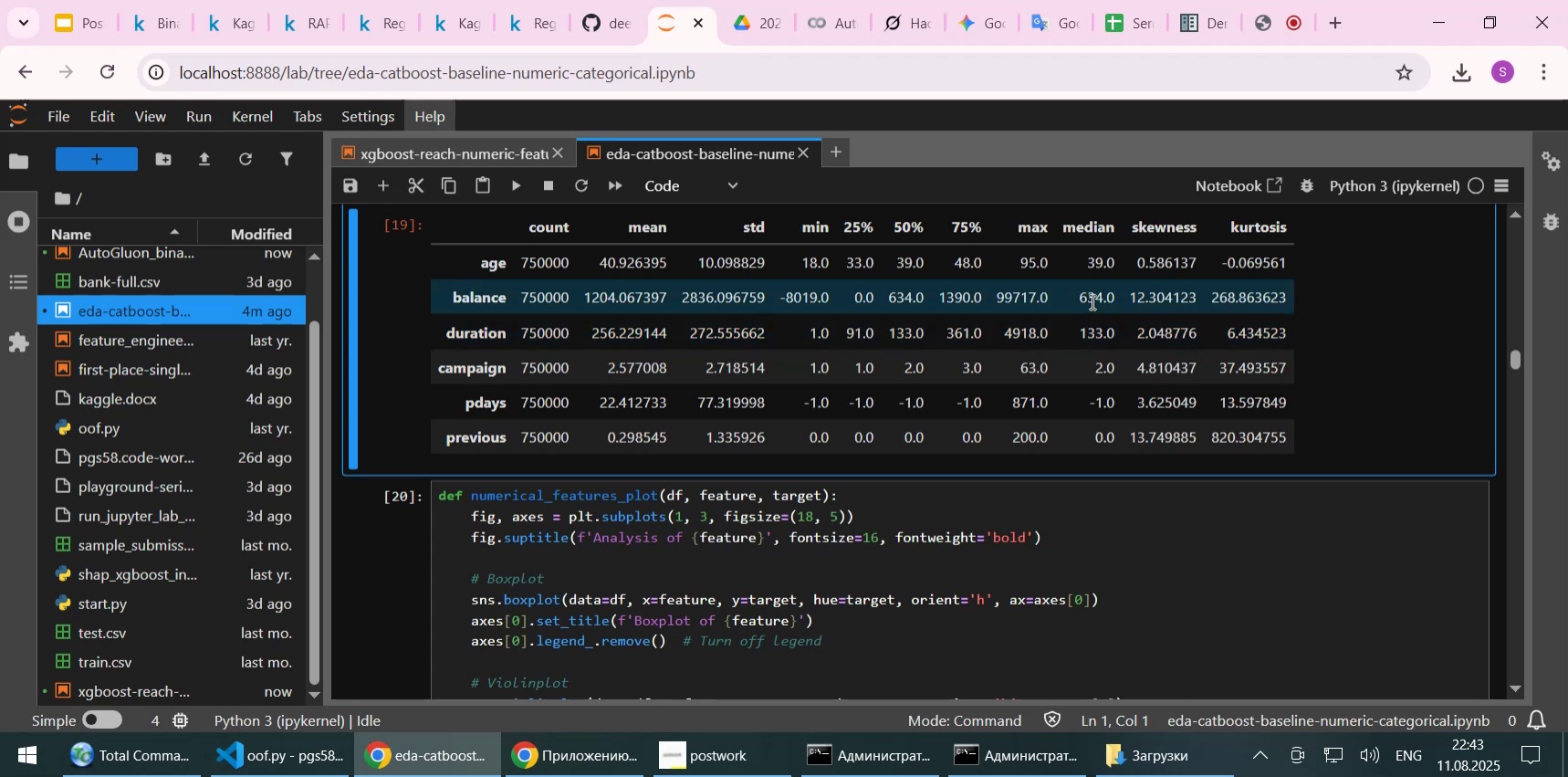 
left_click([1091, 301])
 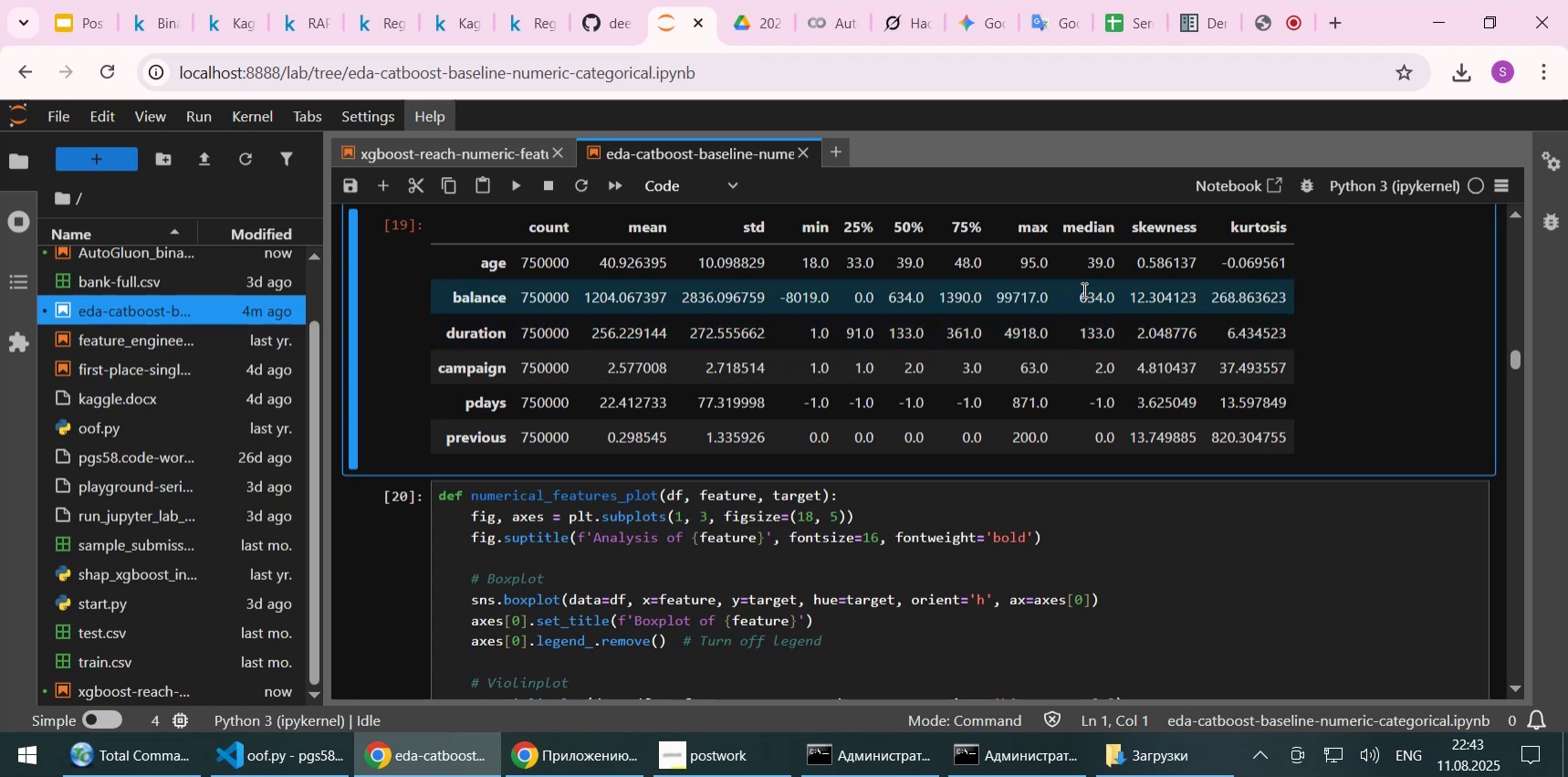 
left_click_drag(start_coordinate=[1080, 297], to_coordinate=[1115, 302])
 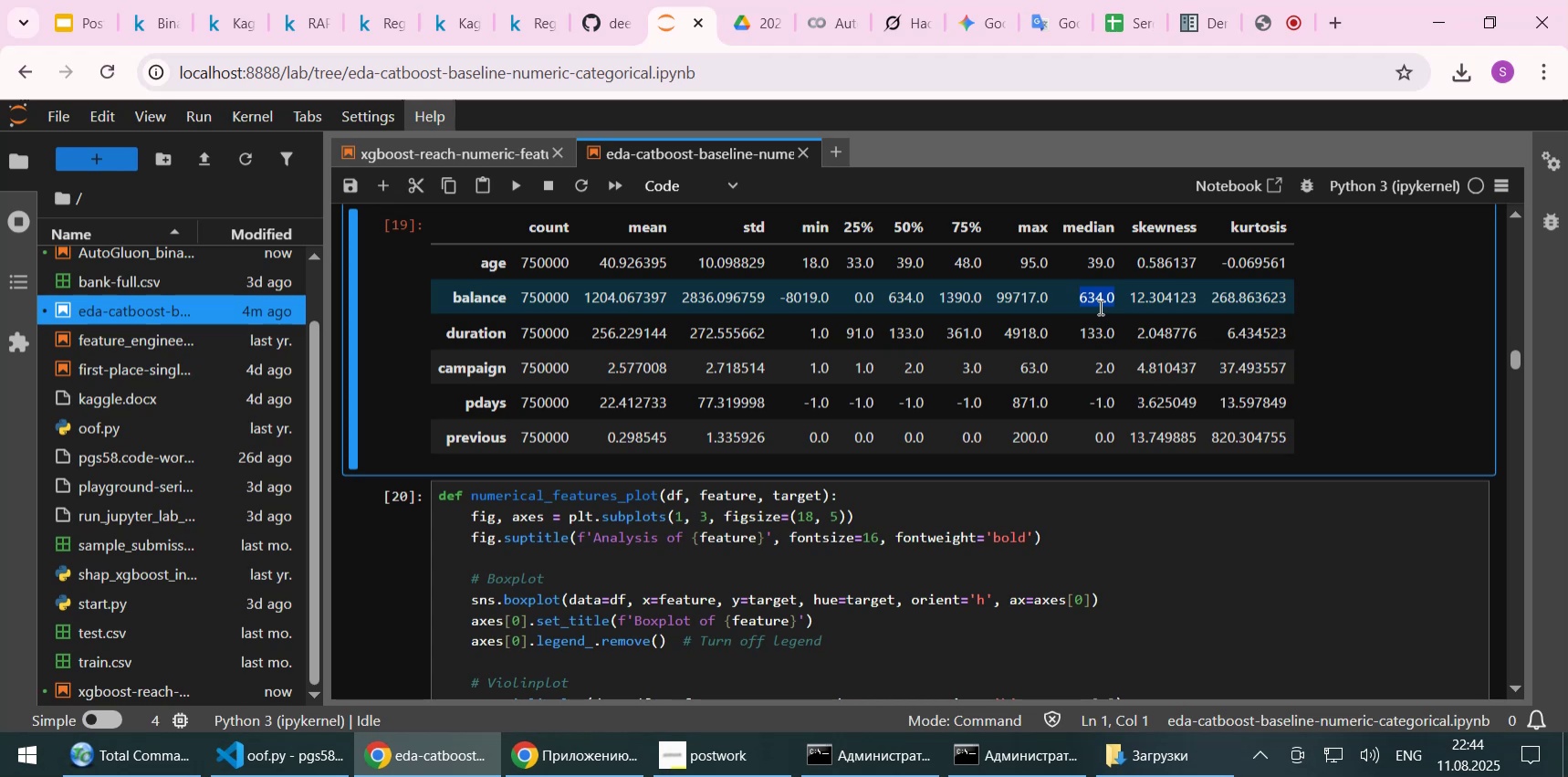 
wait(58.08)
 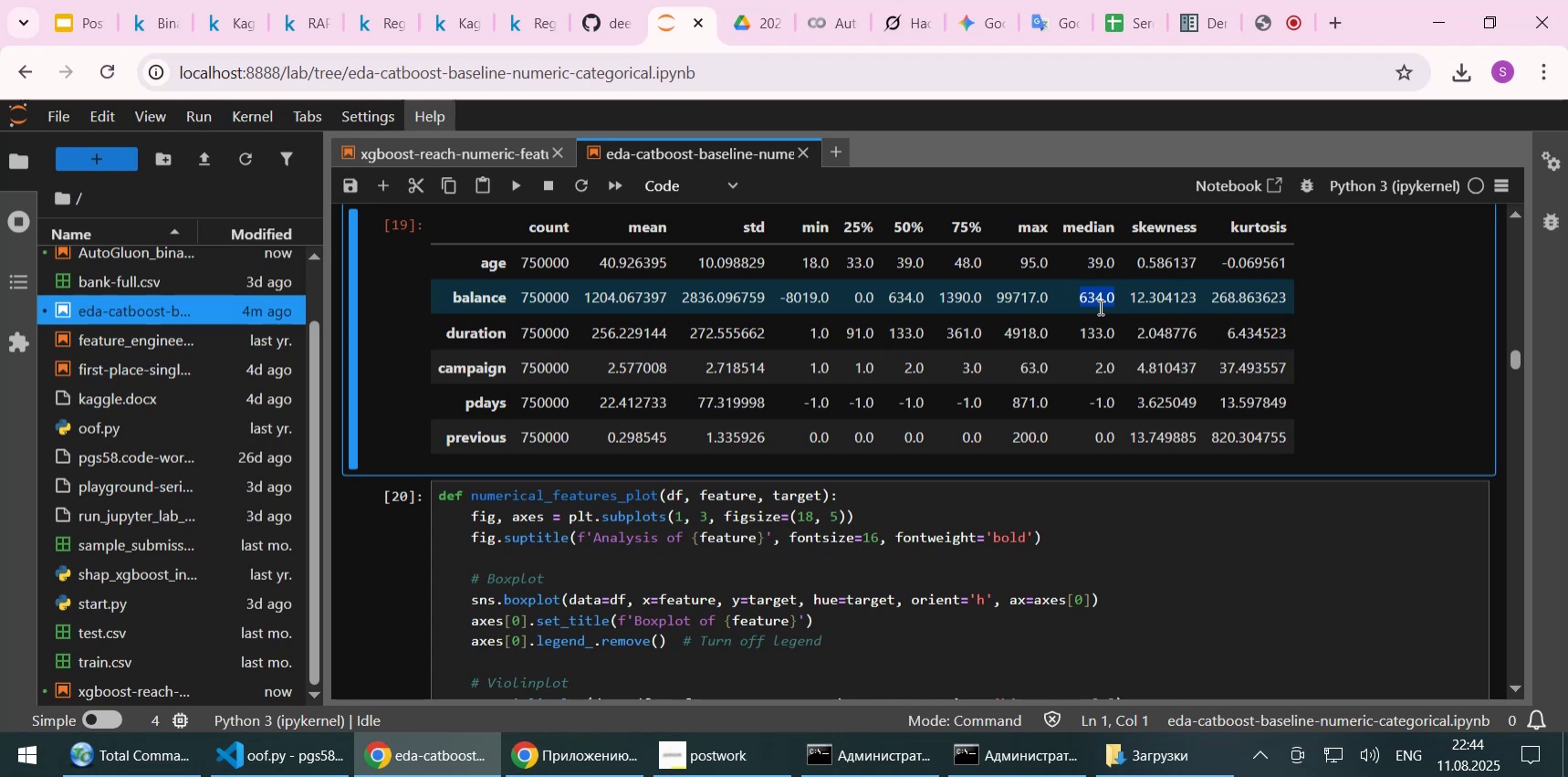 
left_click([1101, 408])
 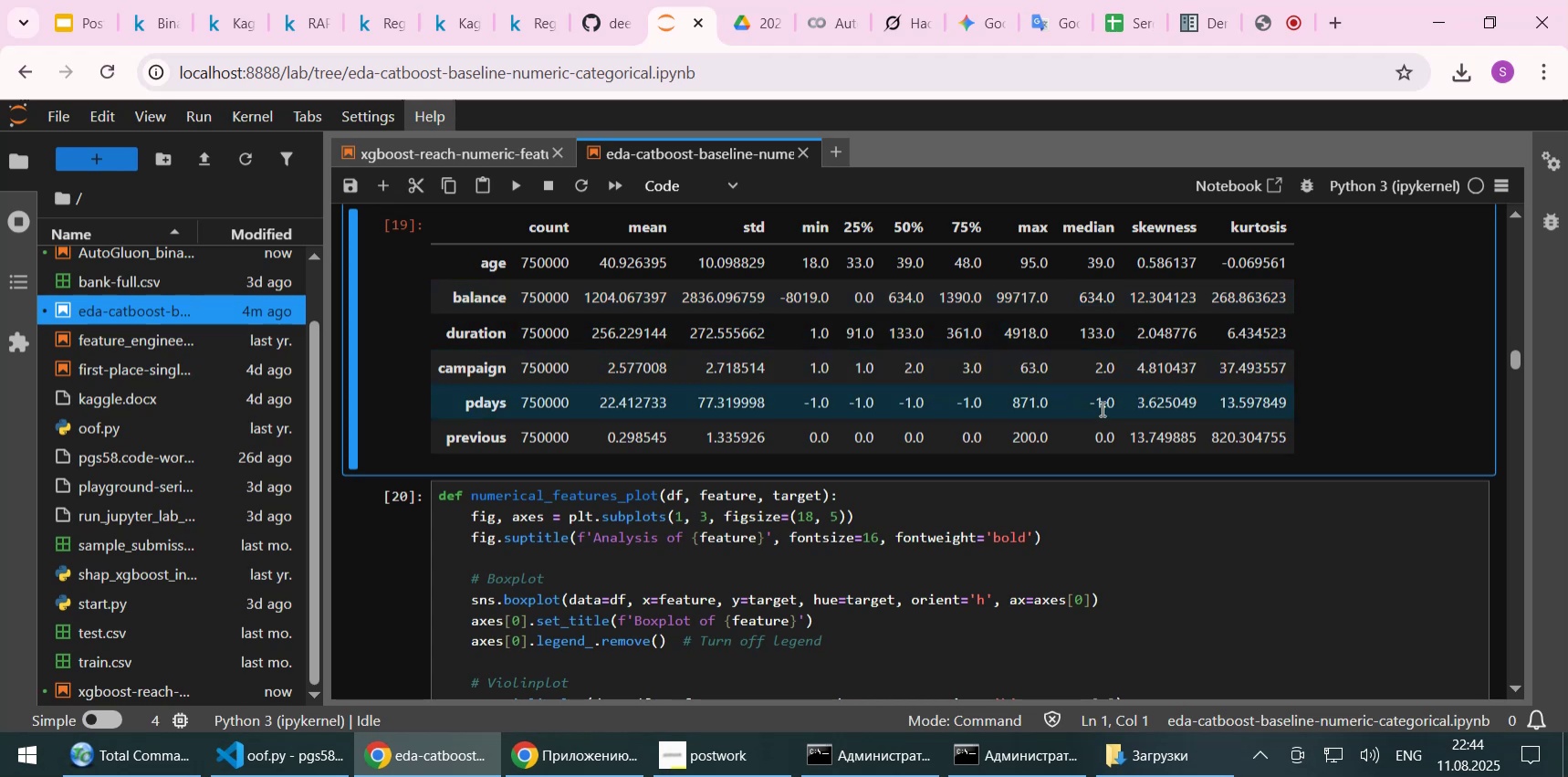 
scroll: coordinate [1101, 408], scroll_direction: down, amount: 1.0
 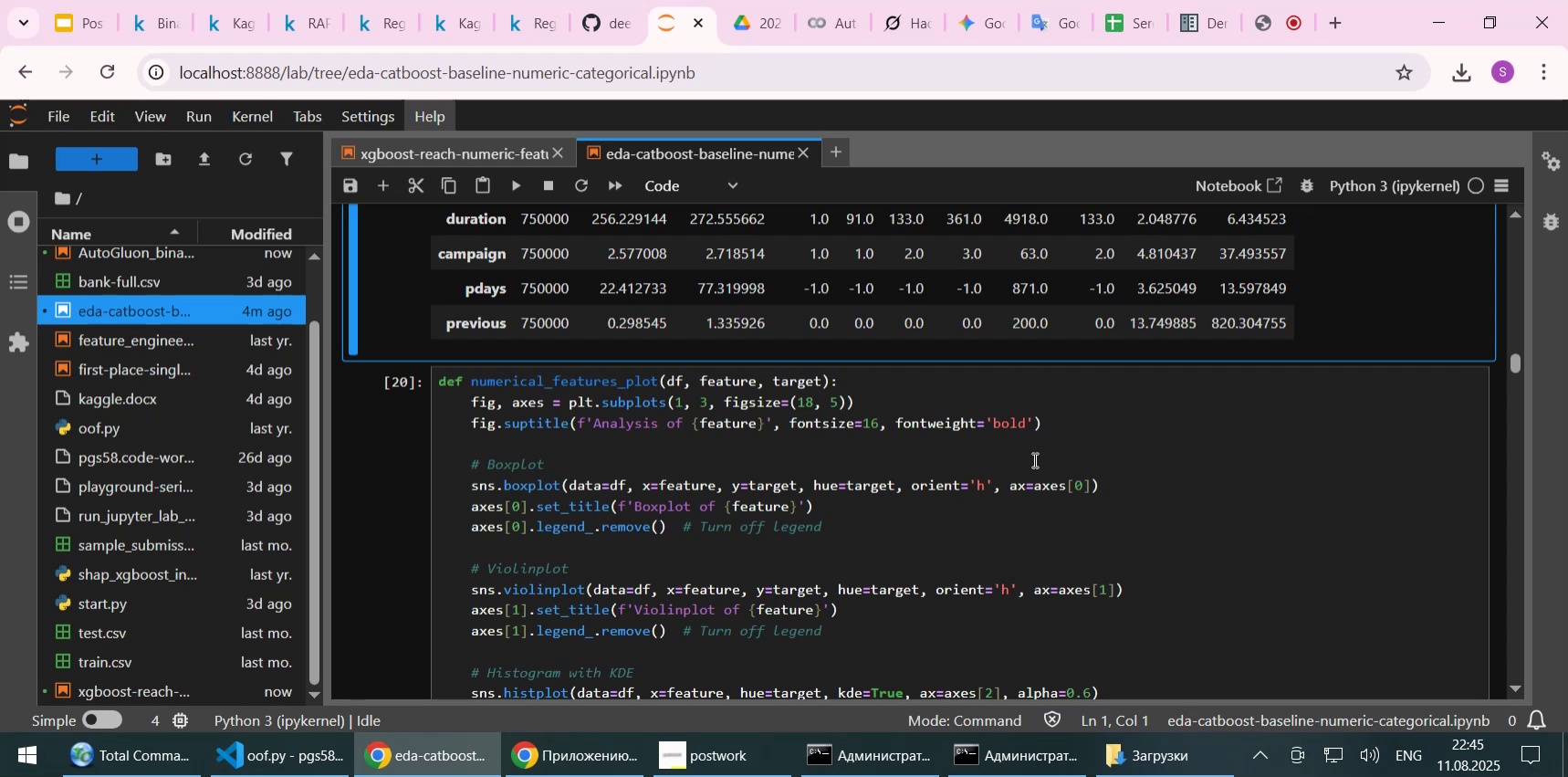 
wait(64.3)
 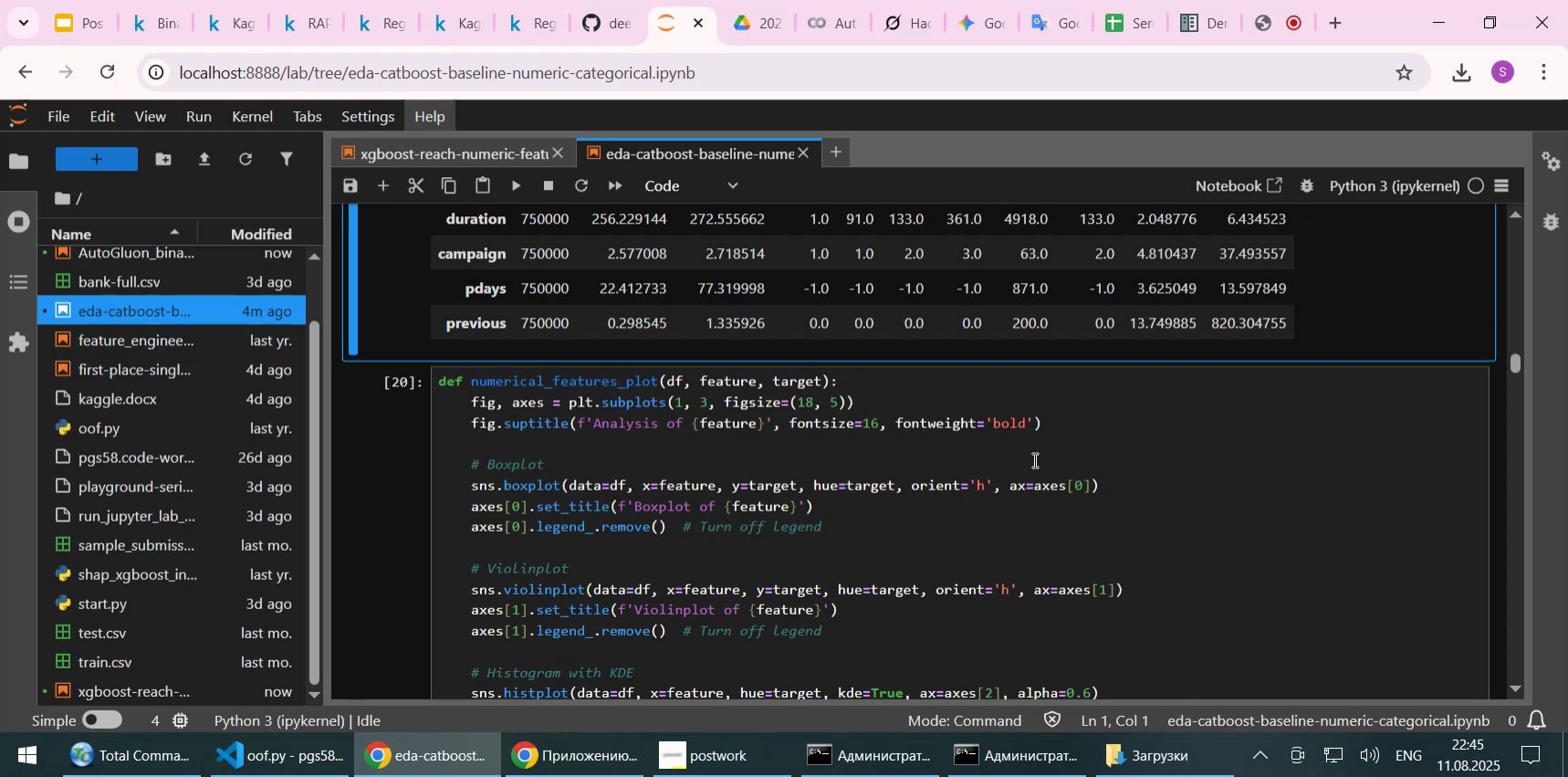 
left_click([967, 501])
 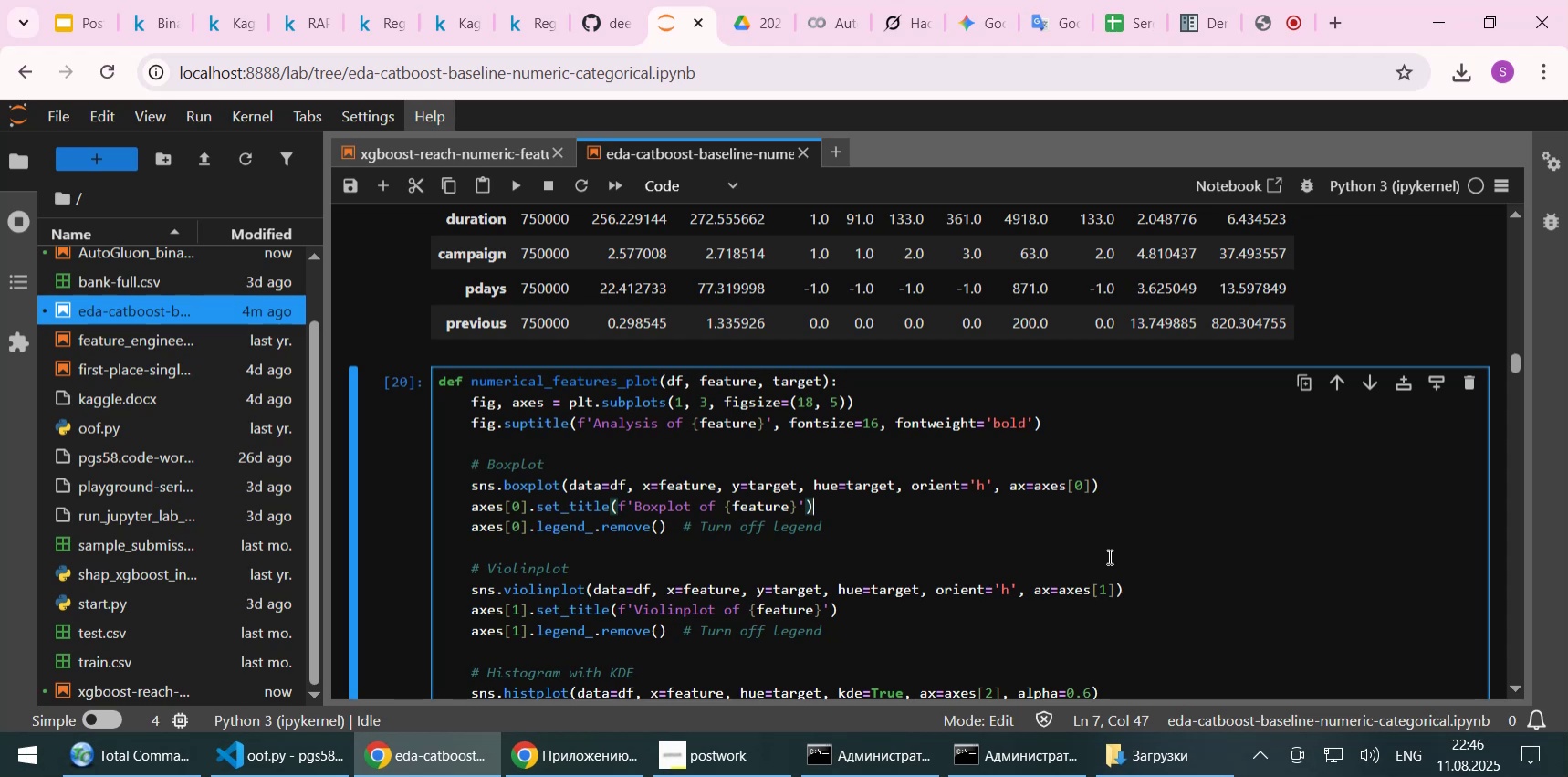 
wait(27.85)
 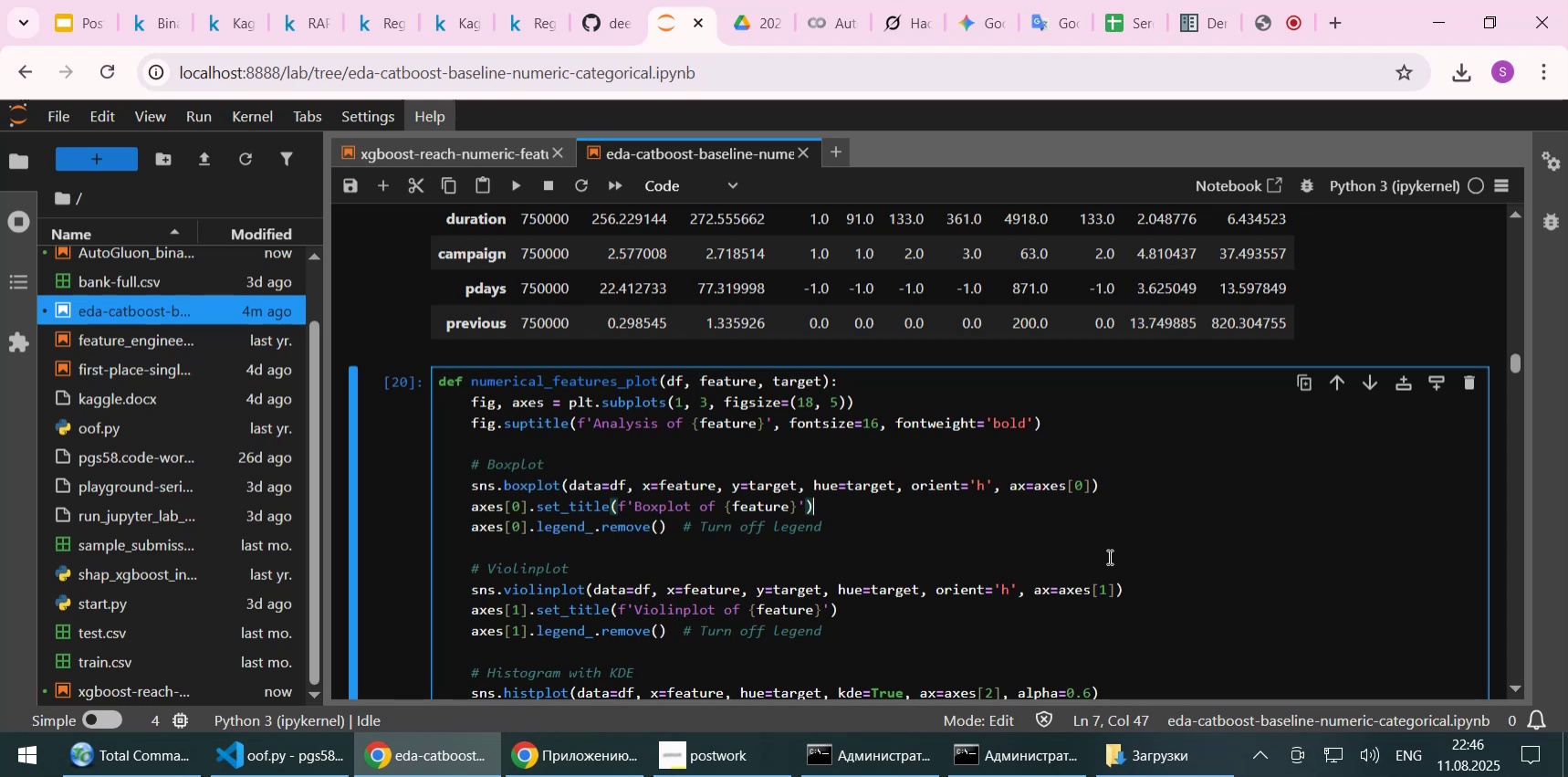 
scroll: coordinate [831, 481], scroll_direction: up, amount: 1.0
 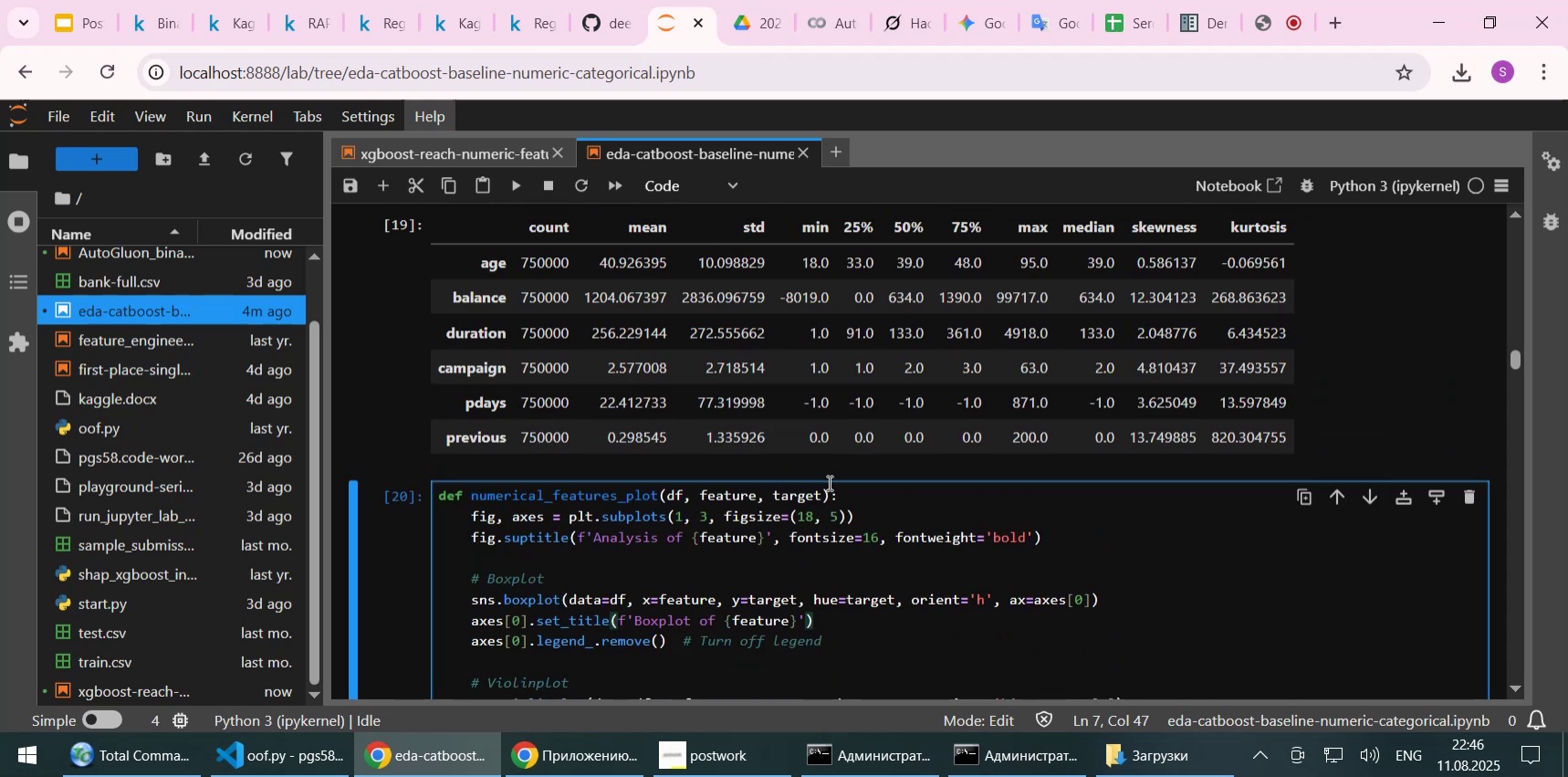 
scroll: coordinate [828, 482], scroll_direction: down, amount: 1.0
 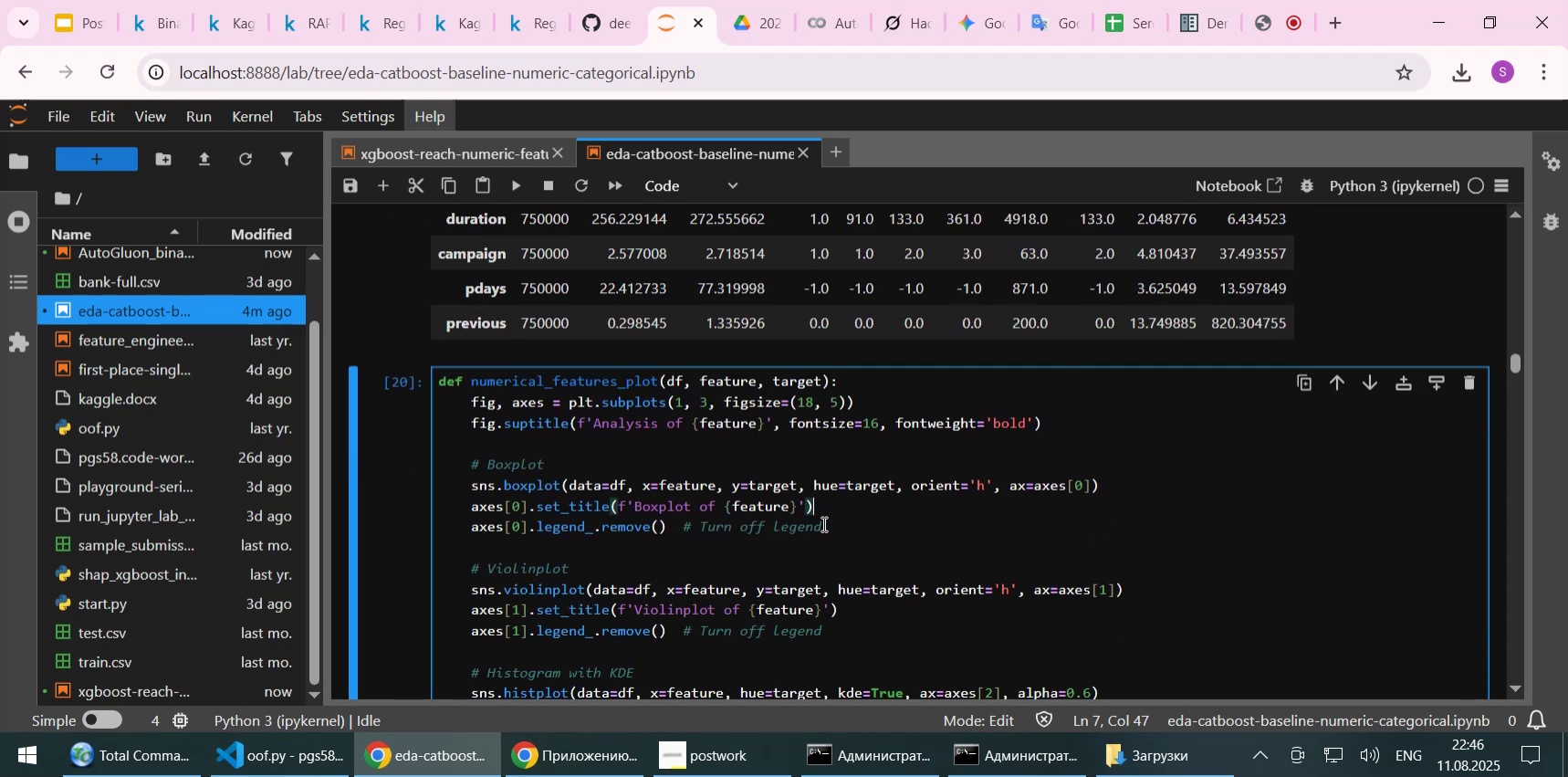 
left_click([822, 523])
 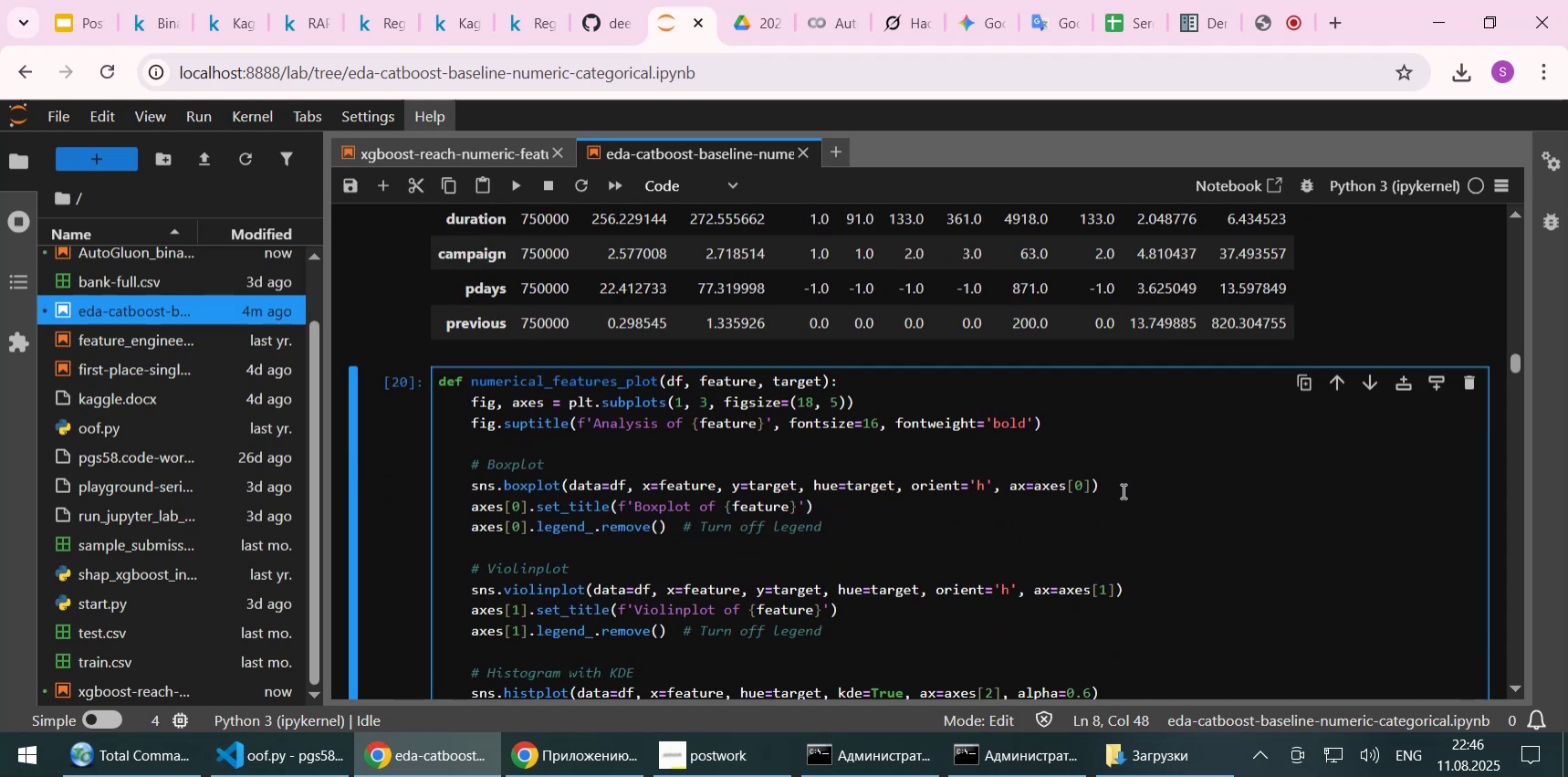 
left_click([1122, 490])
 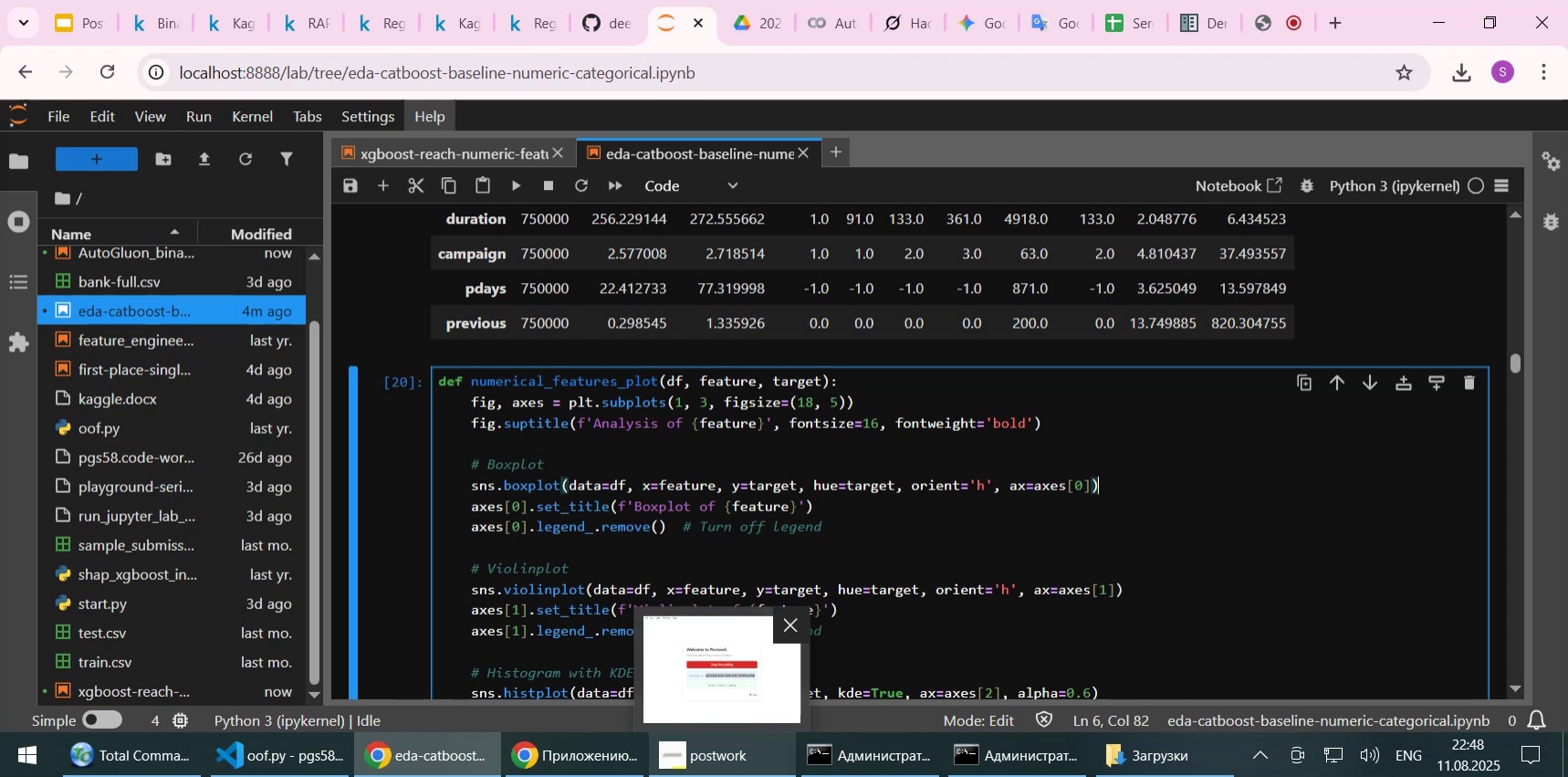 
wait(163.83)
 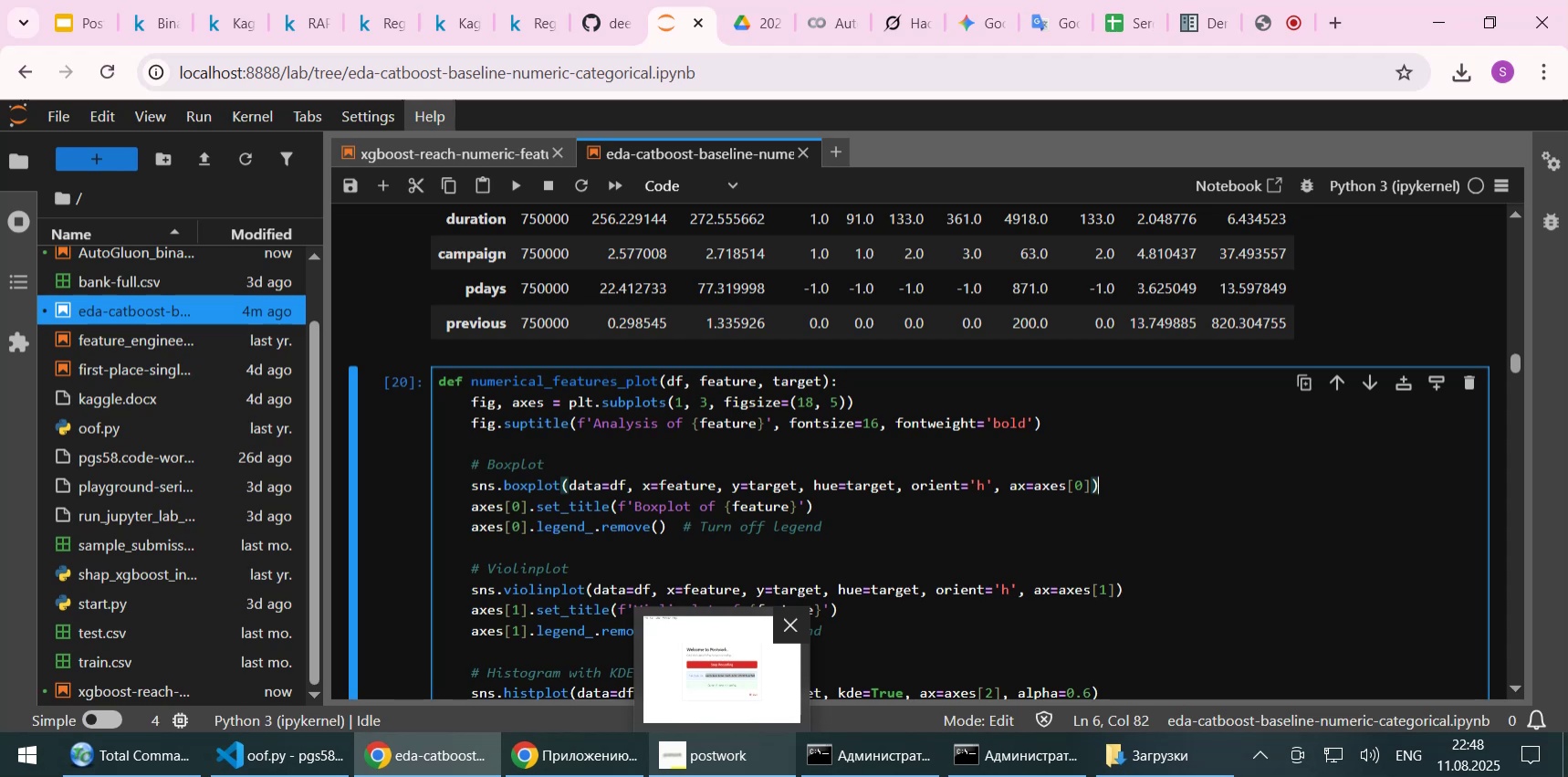 
scroll: coordinate [1193, 427], scroll_direction: down, amount: 2.0
 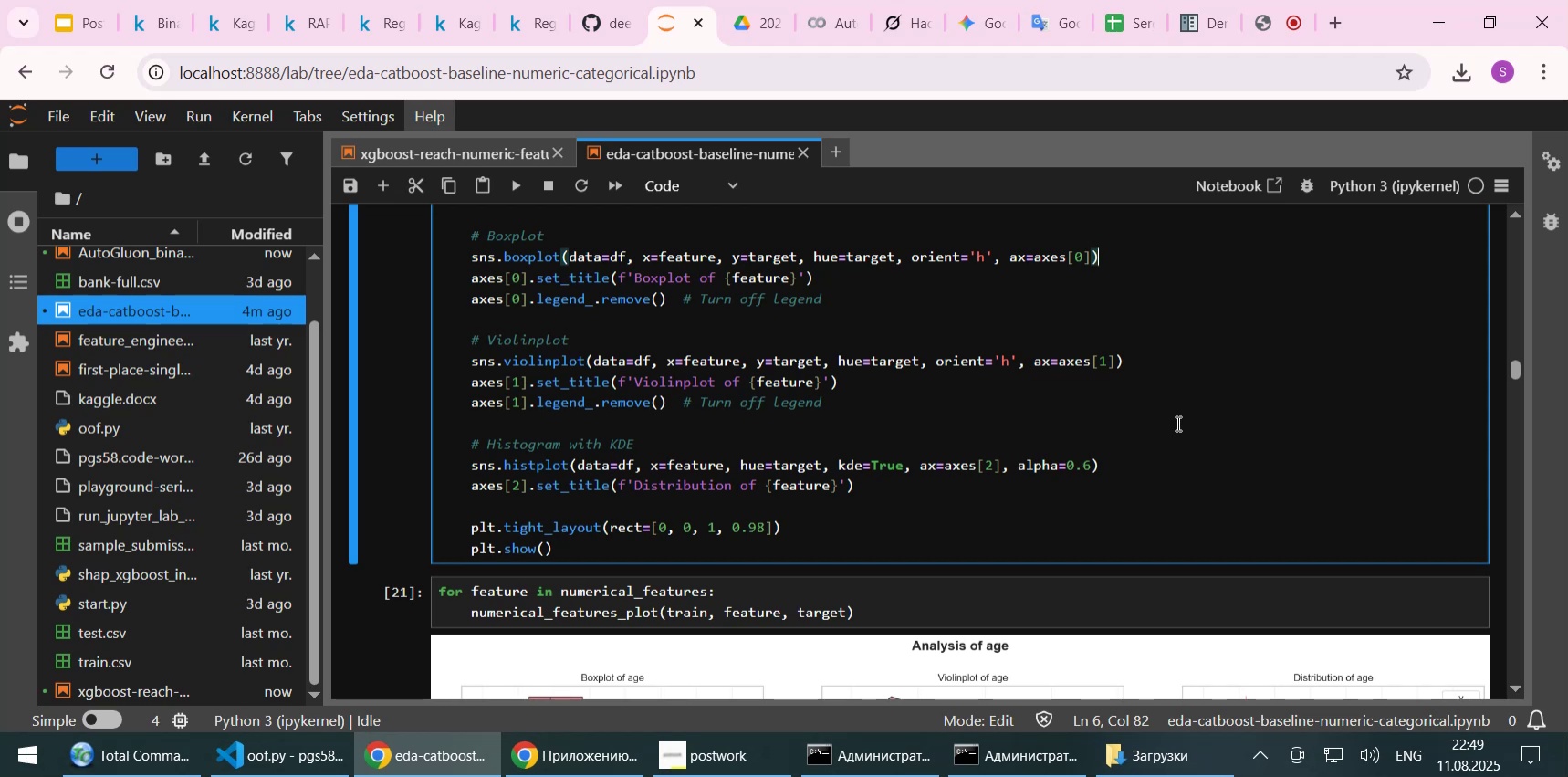 
wait(24.69)
 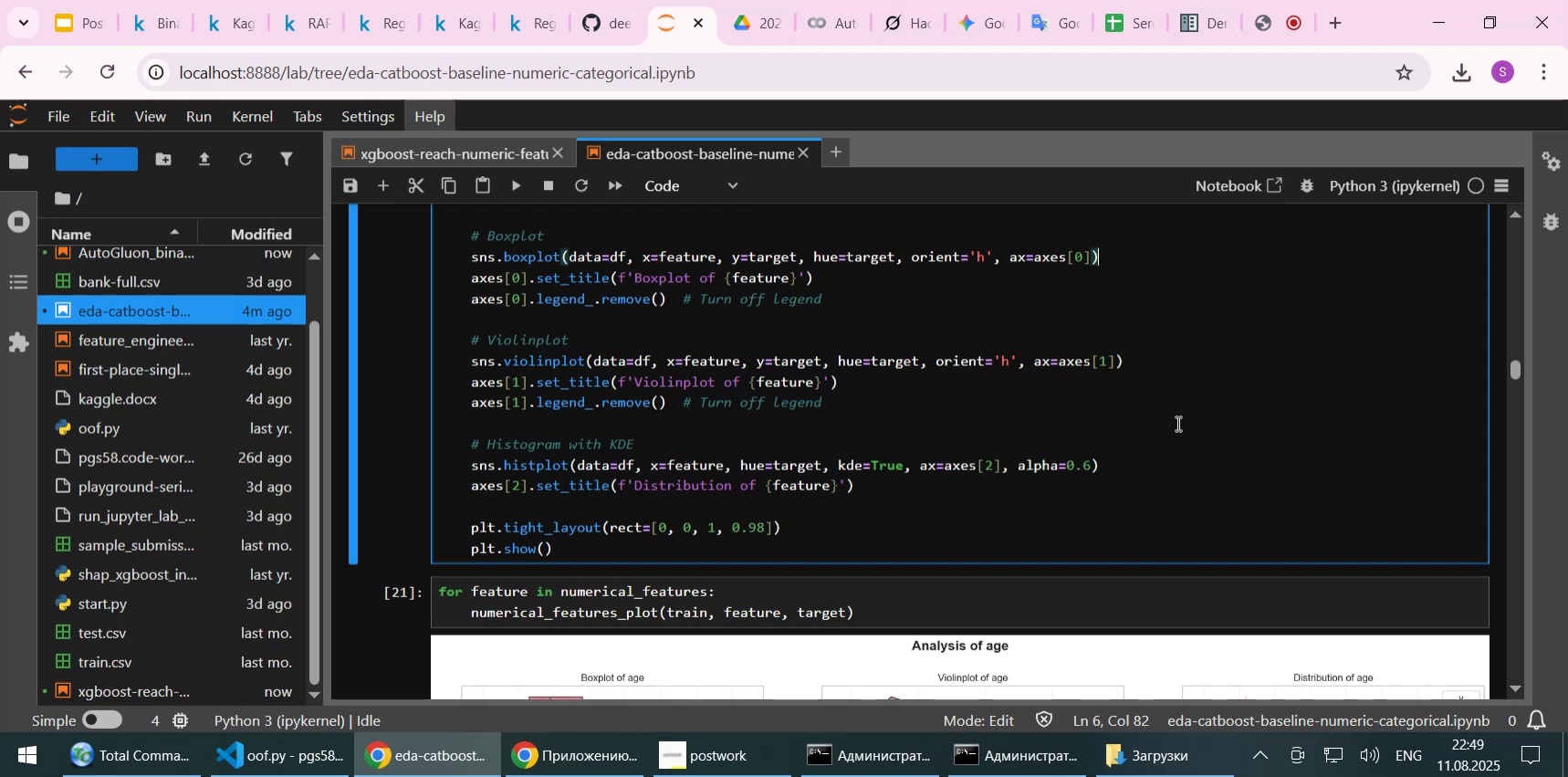 
scroll: coordinate [1175, 402], scroll_direction: down, amount: 1.0
 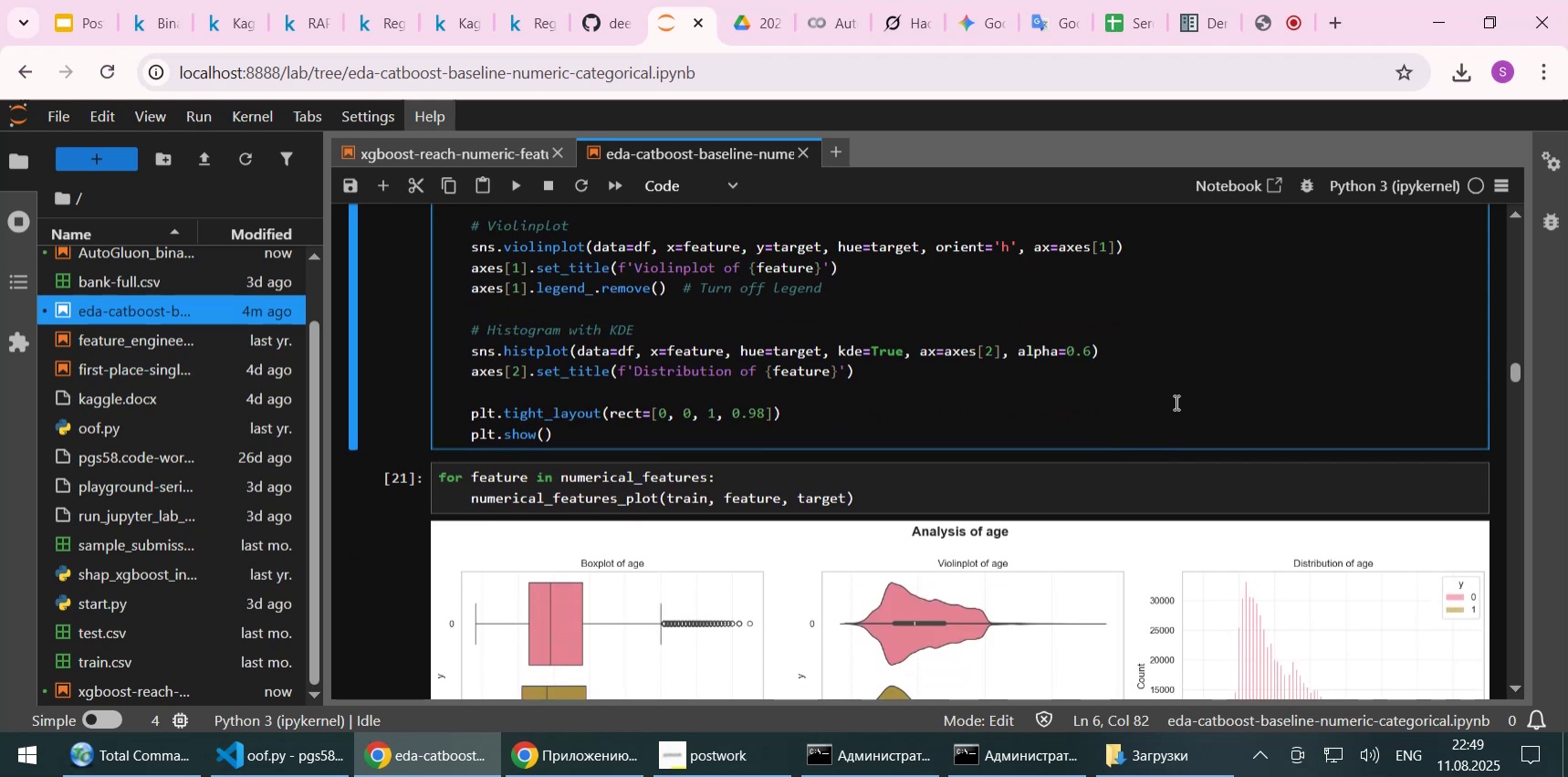 
scroll: coordinate [1175, 402], scroll_direction: up, amount: 2.0
 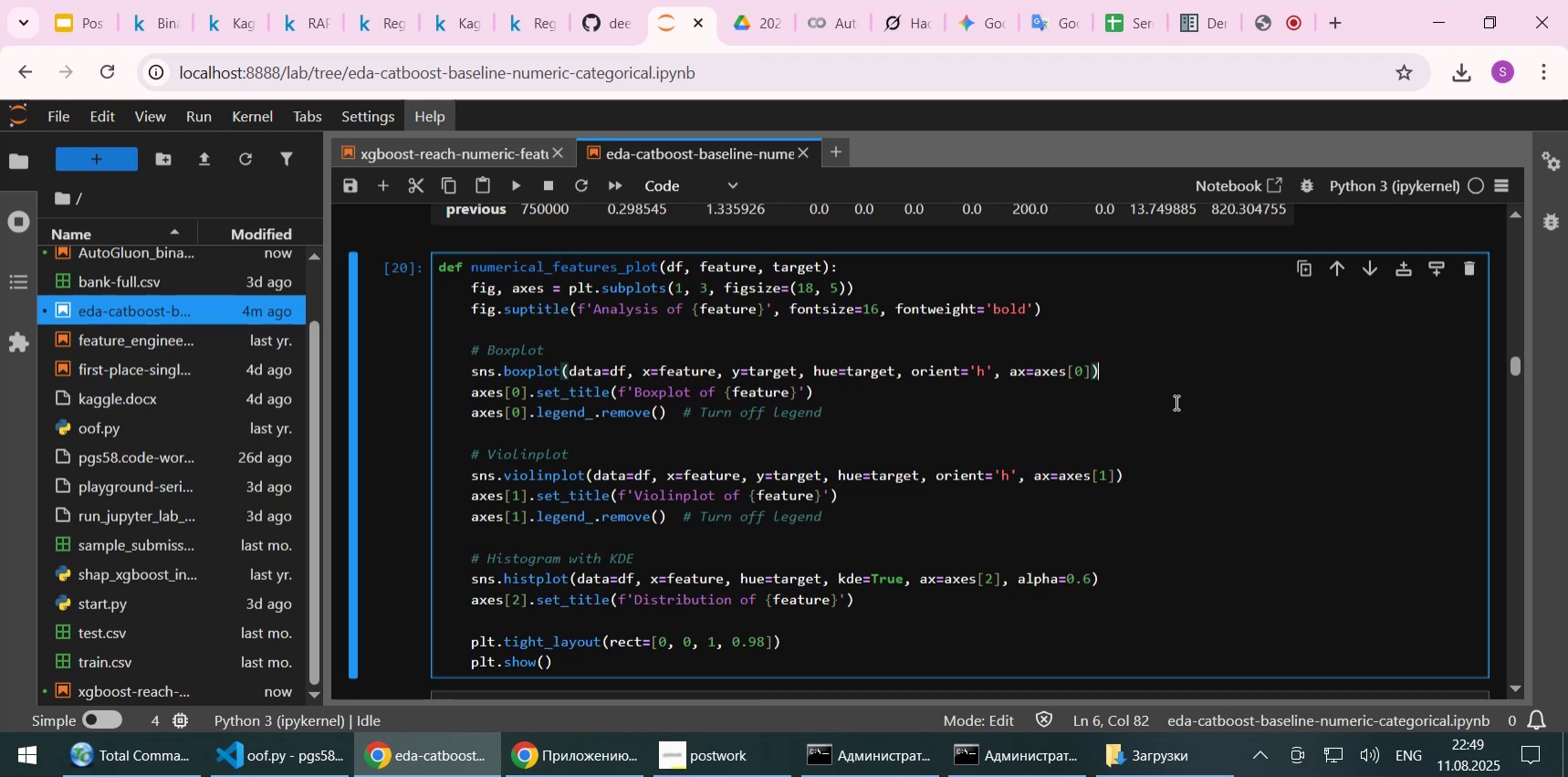 
wait(15.2)
 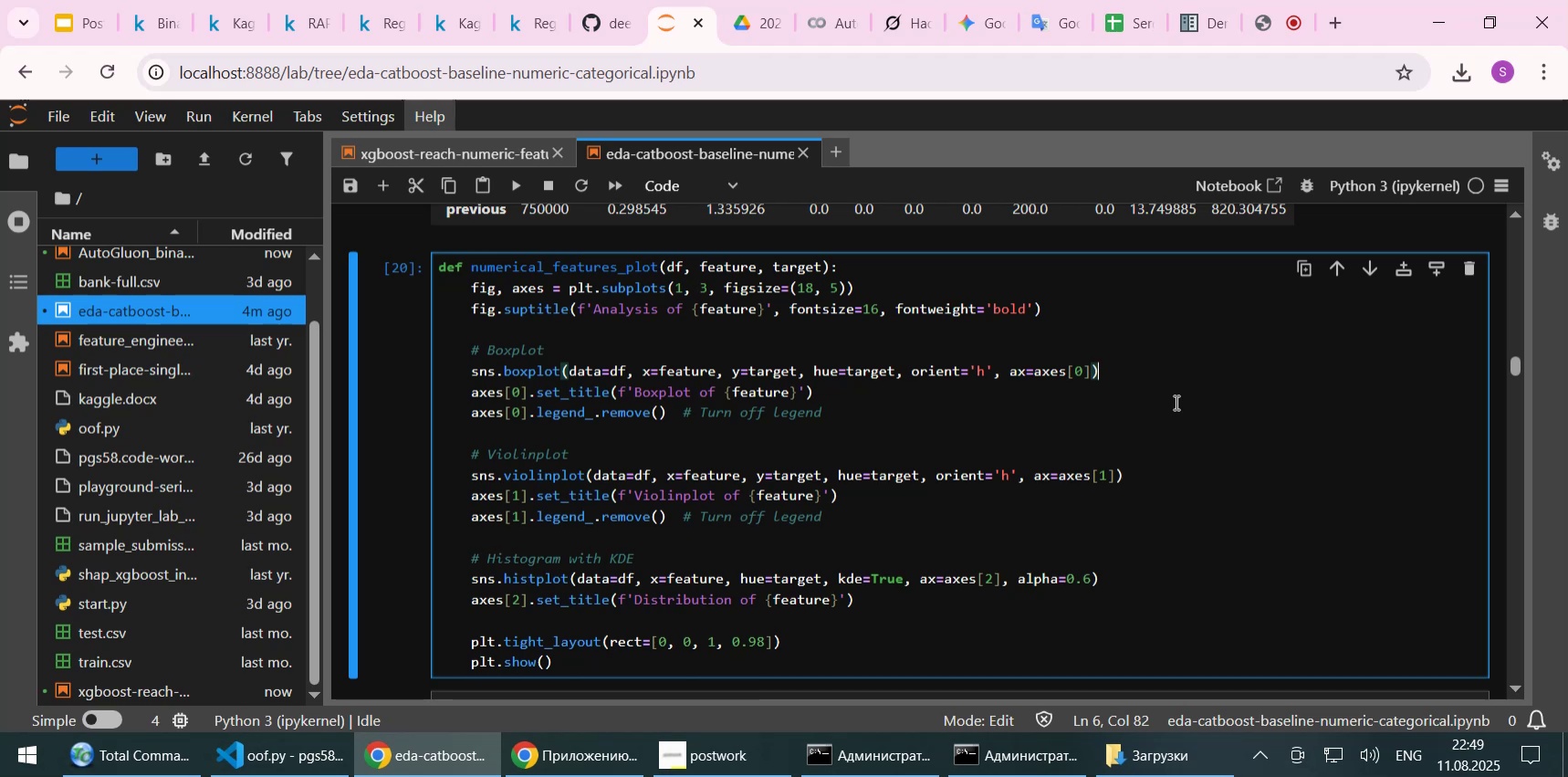 
scroll: coordinate [1179, 415], scroll_direction: down, amount: 5.0
 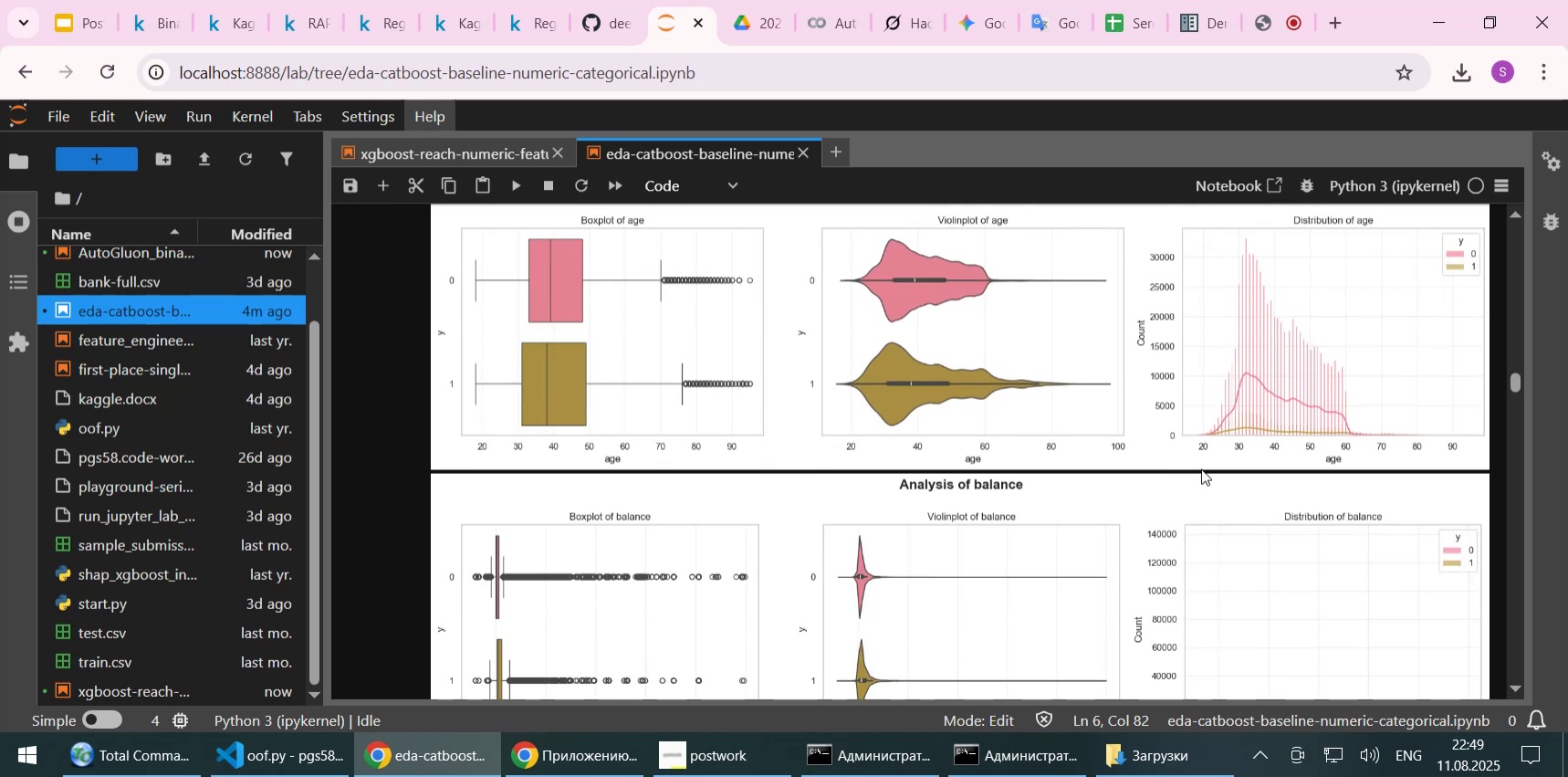 
wait(9.1)
 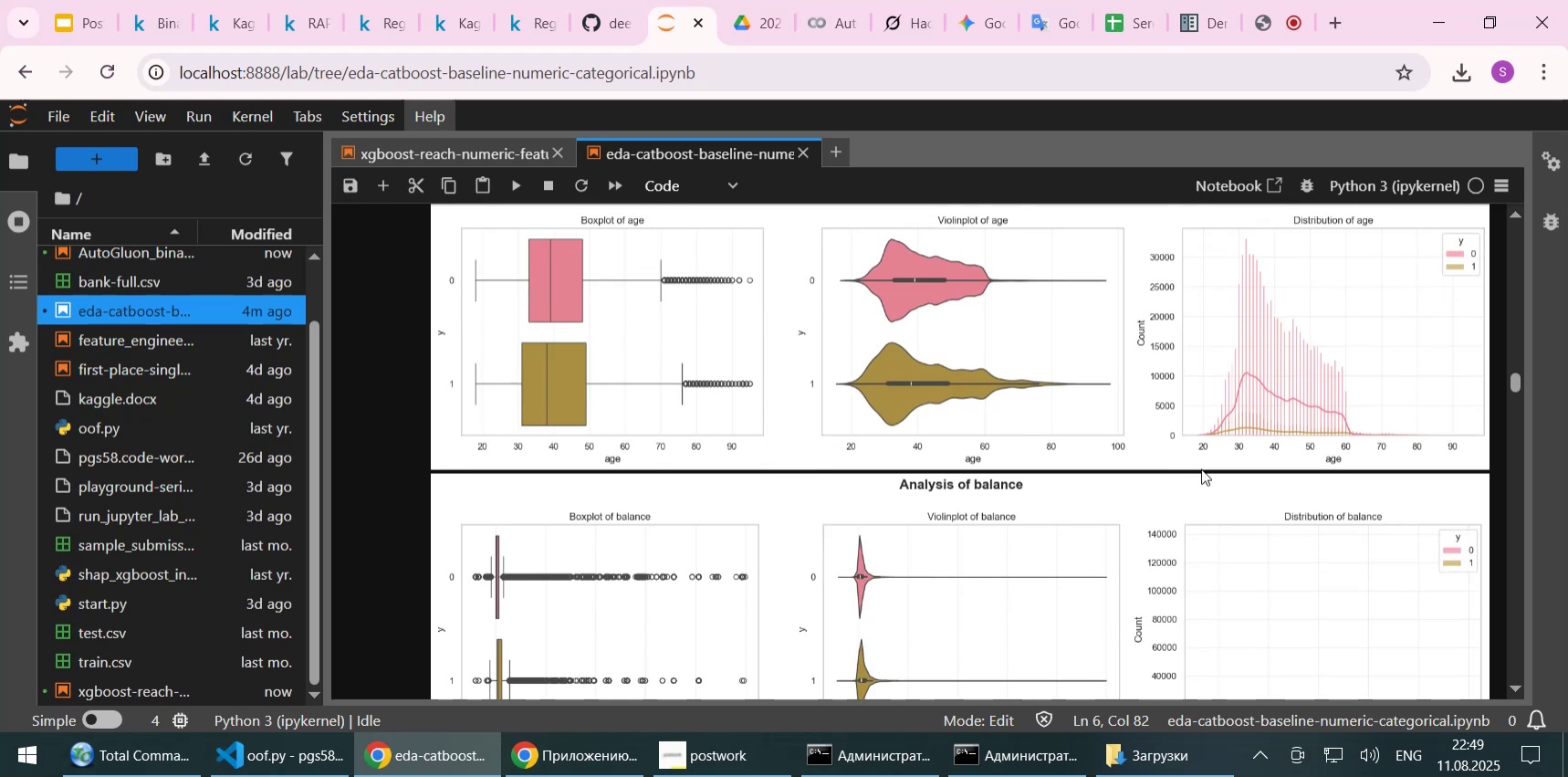 
scroll: coordinate [1056, 405], scroll_direction: down, amount: 14.0
 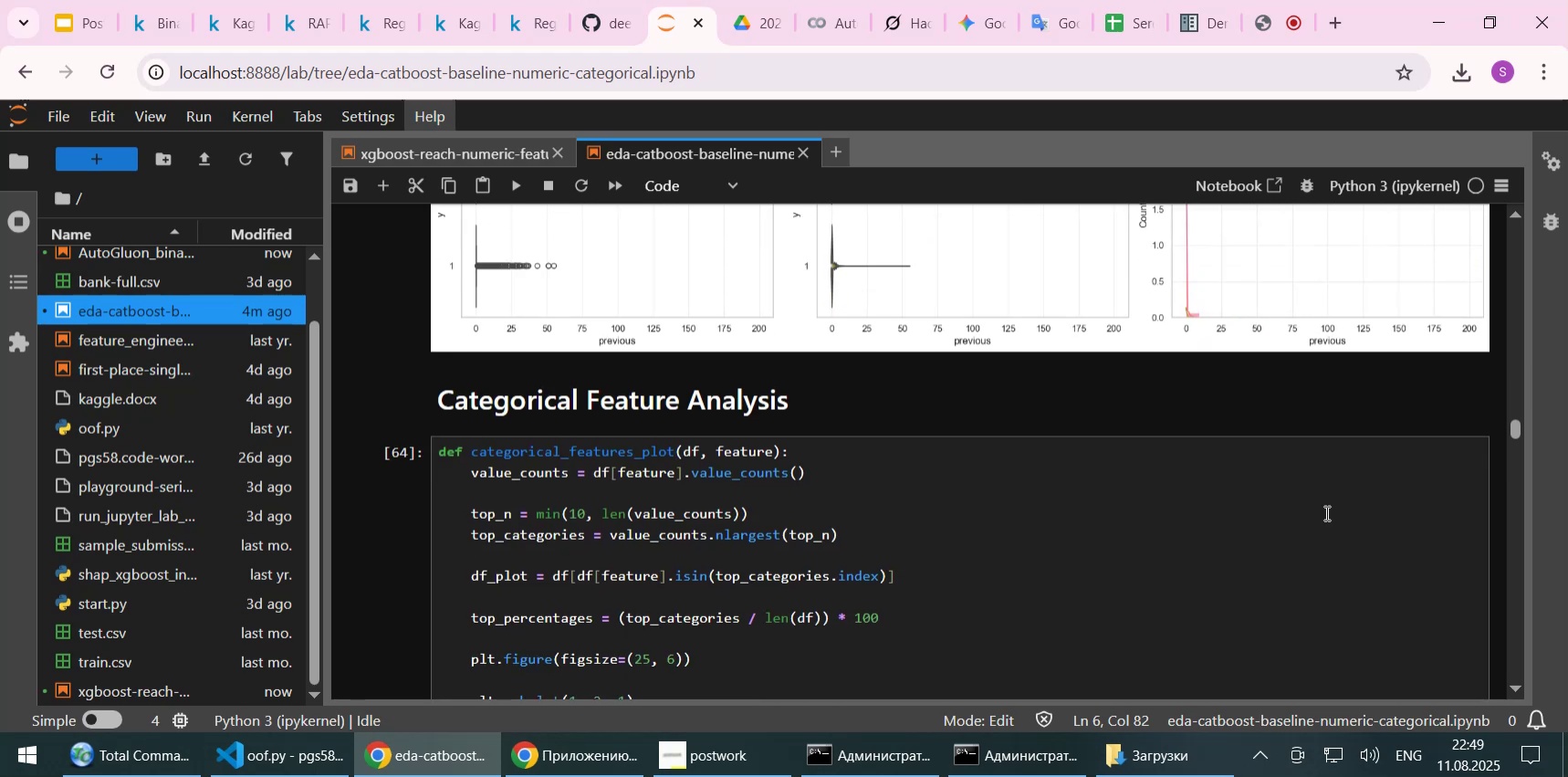 
left_click([1207, 554])
 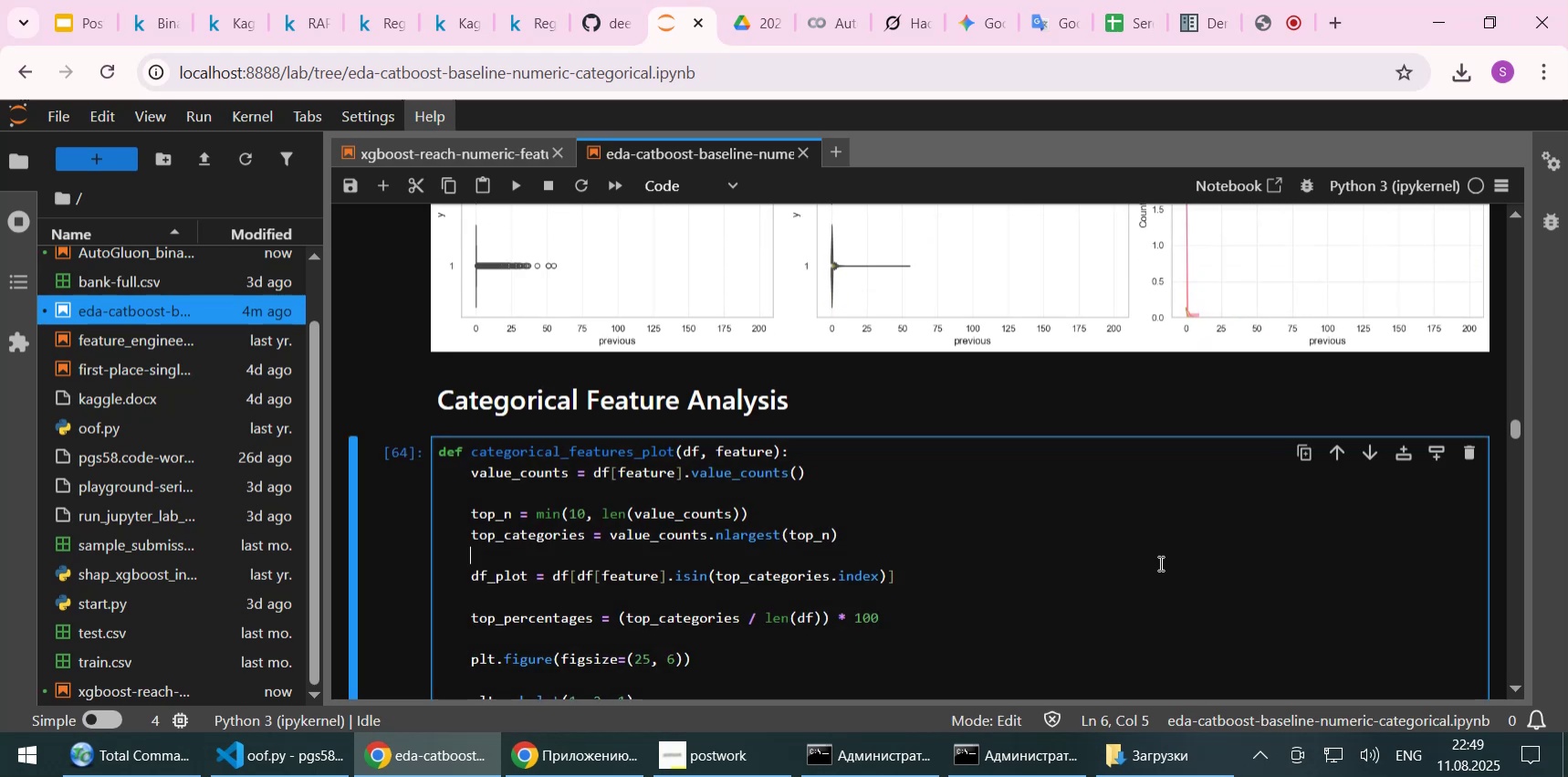 
scroll: coordinate [1159, 562], scroll_direction: down, amount: 1.0
 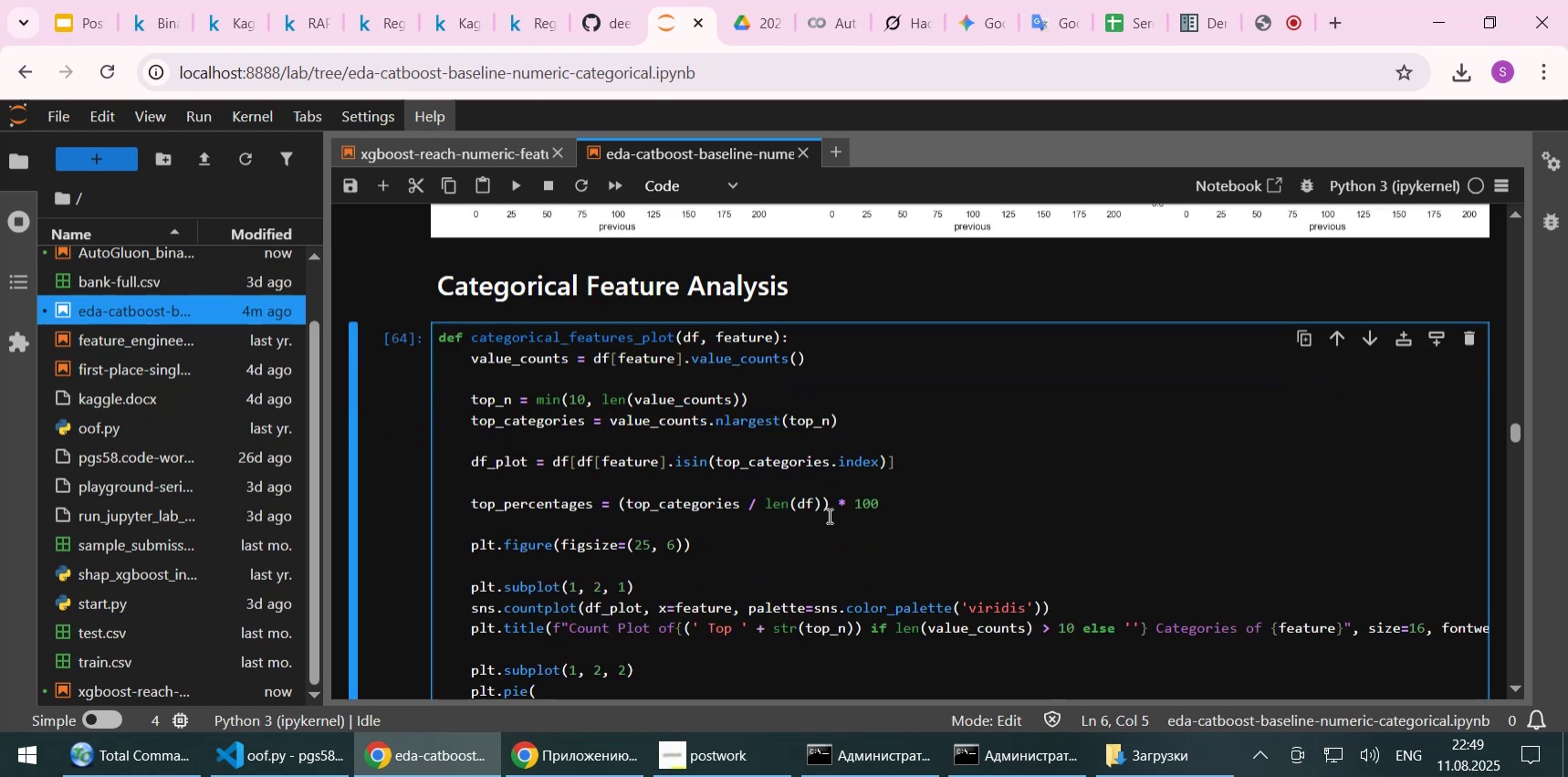 
left_click([828, 515])
 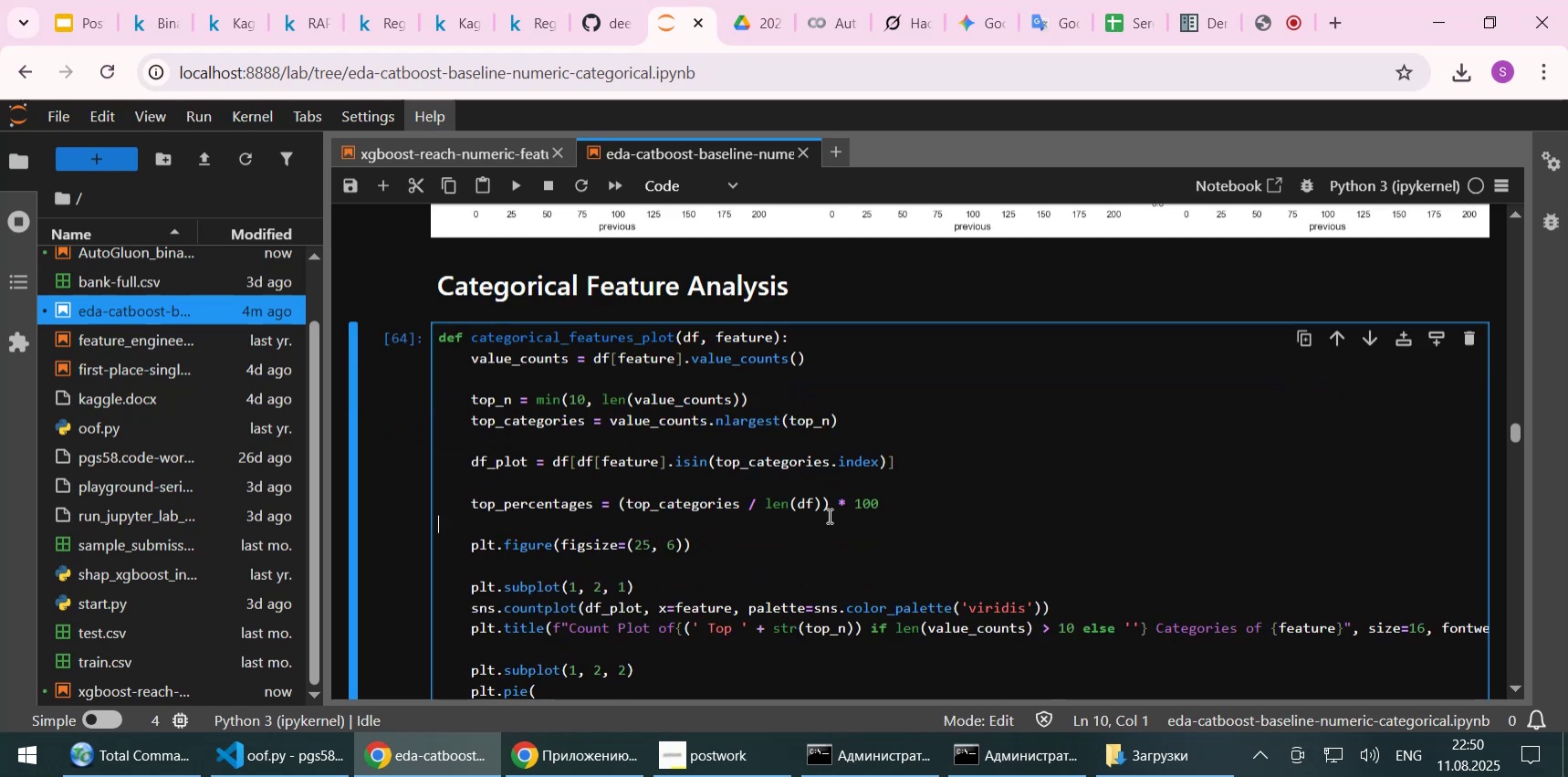 
left_click([953, 488])
 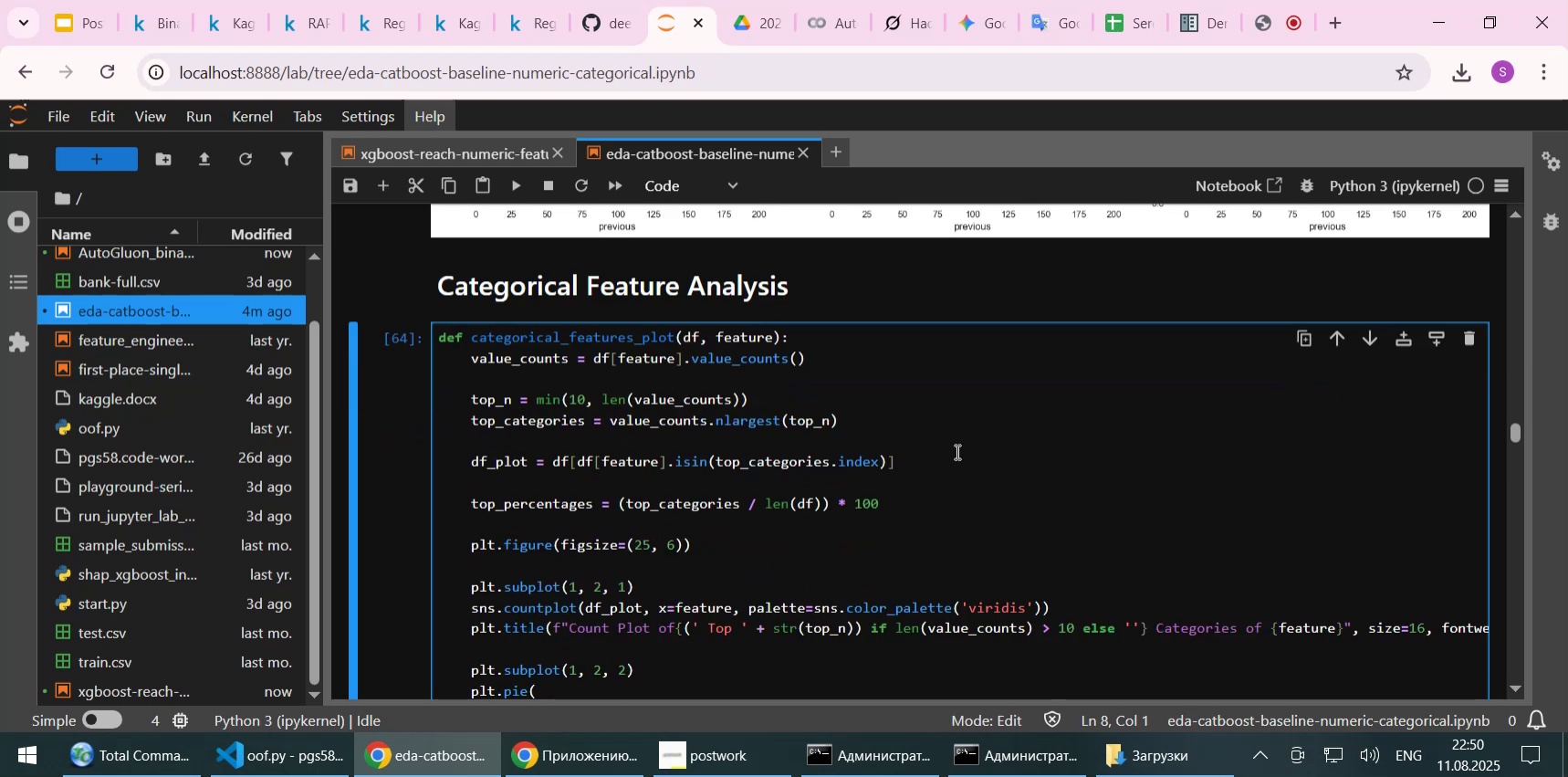 
left_click([956, 451])
 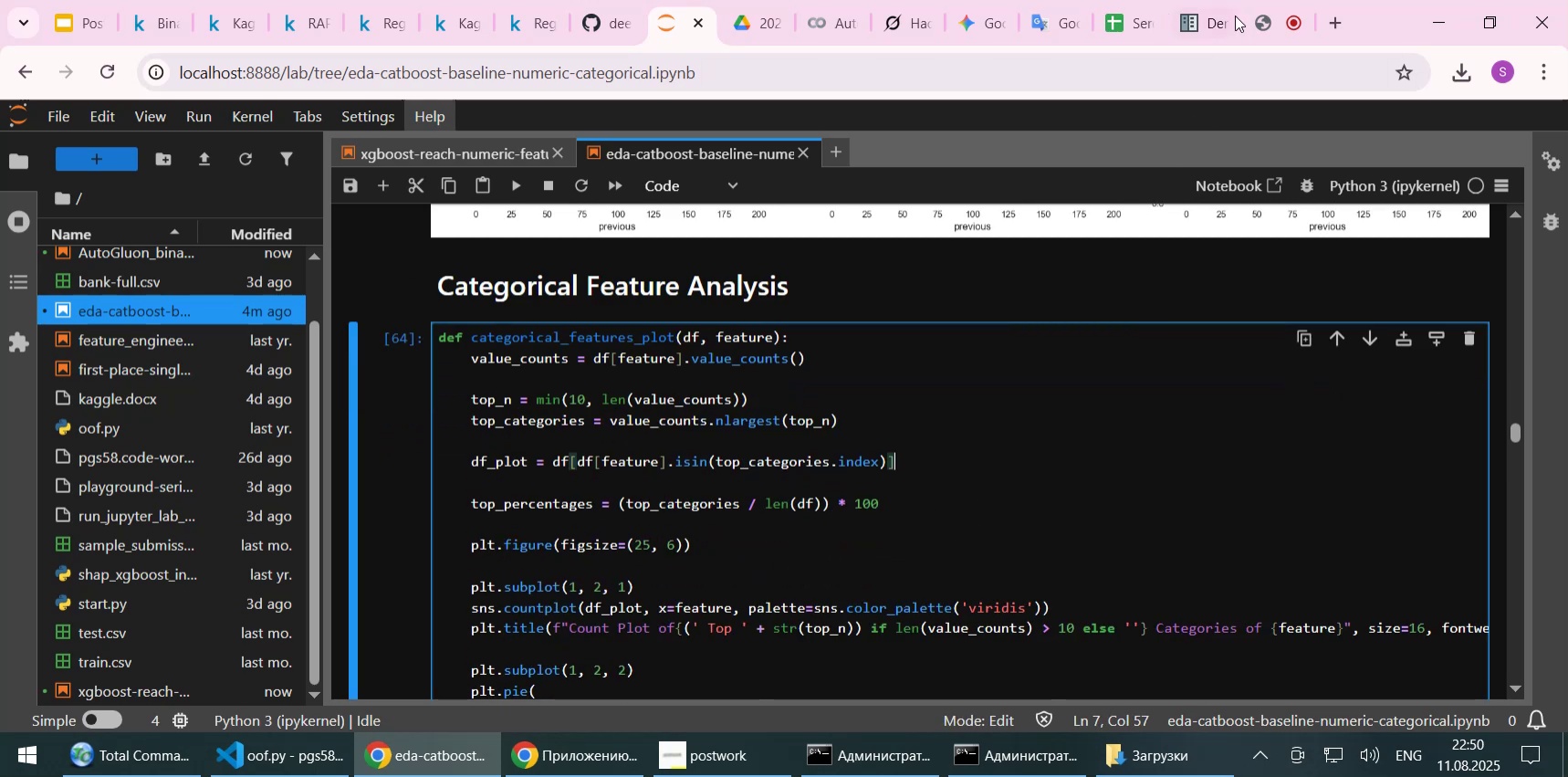 
left_click([1259, 26])
 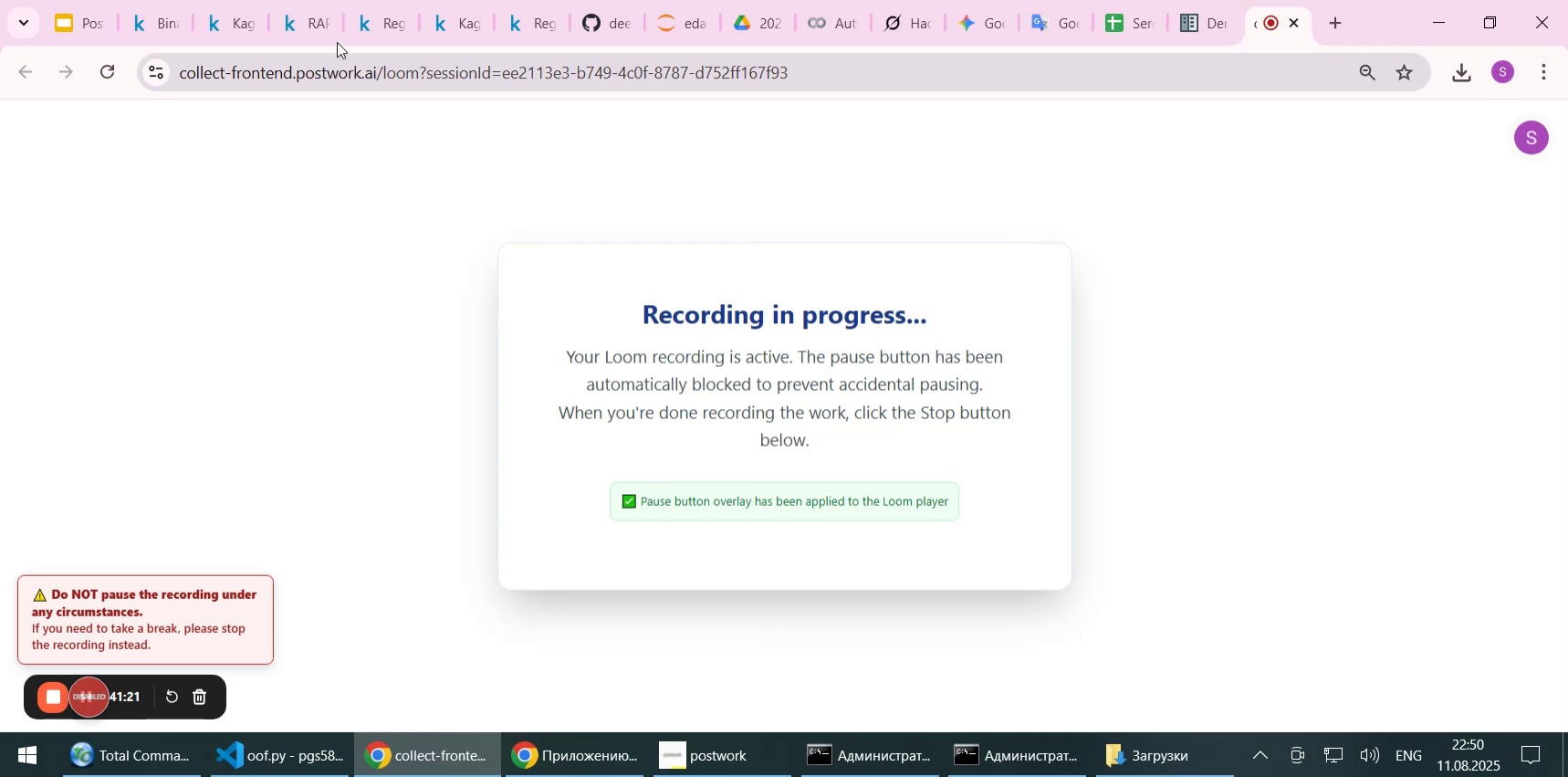 
left_click([314, 25])
 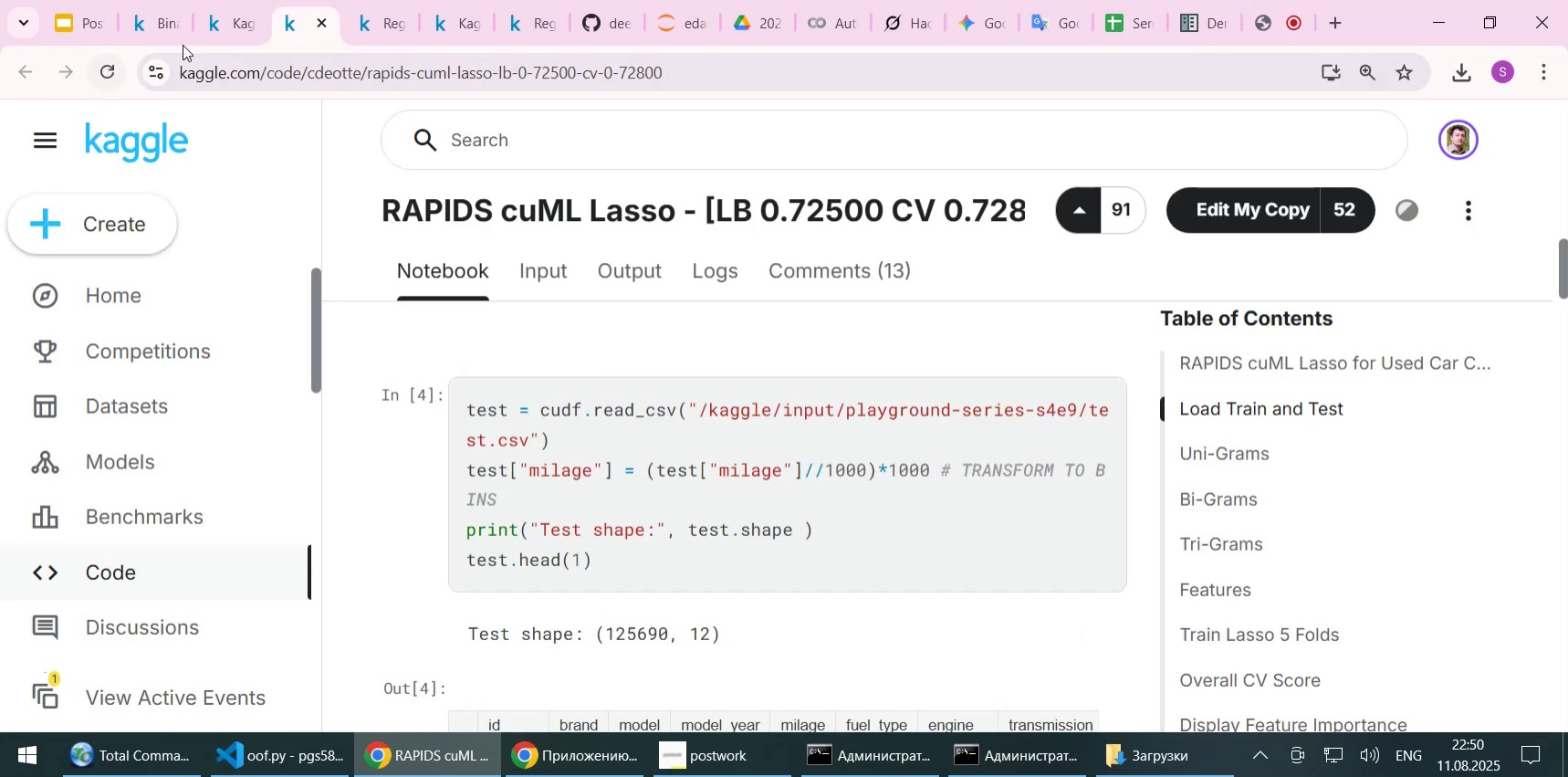 
left_click([225, 32])
 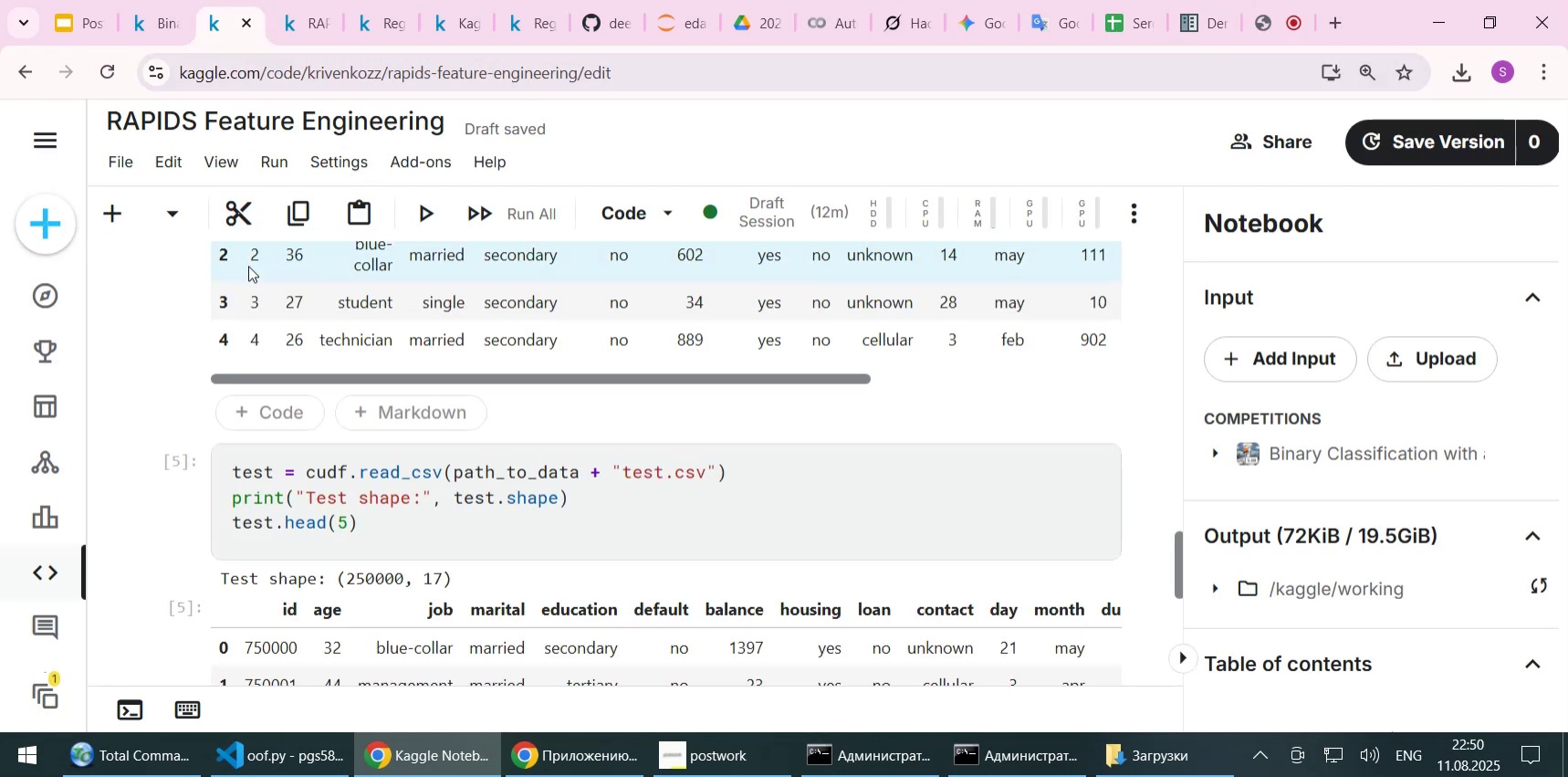 
wait(8.82)
 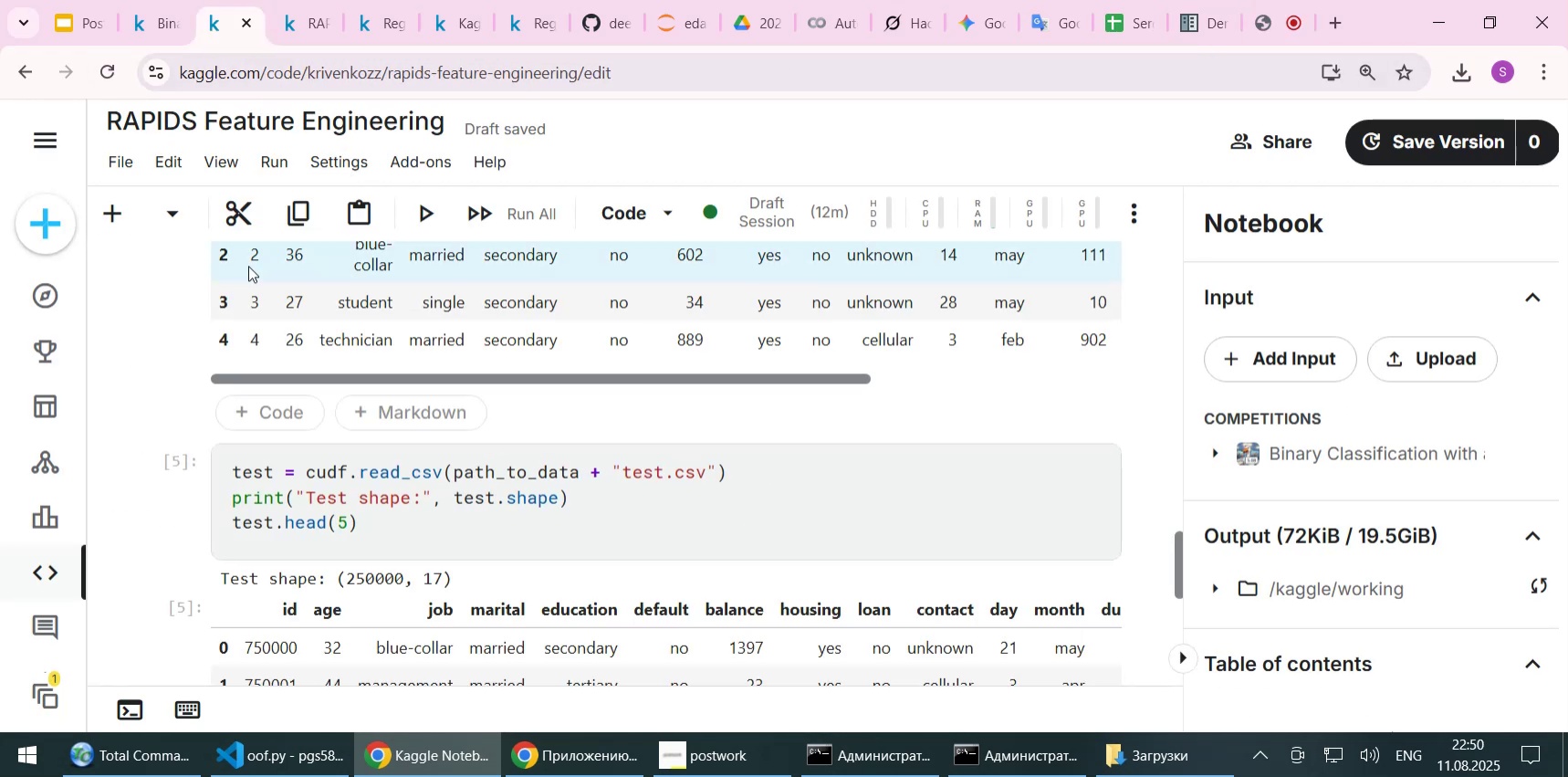 
left_click([829, 11])
 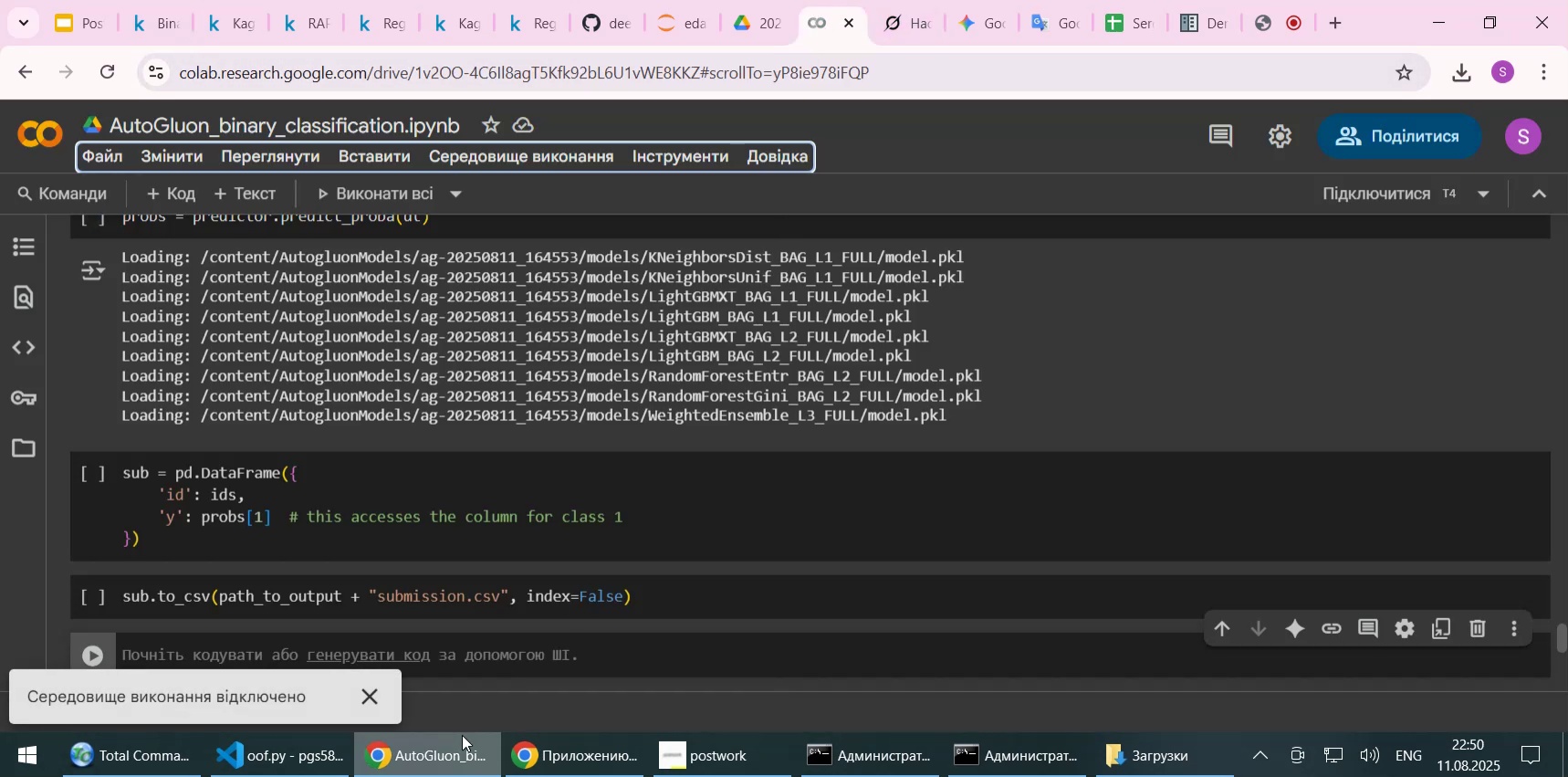 
left_click([369, 698])
 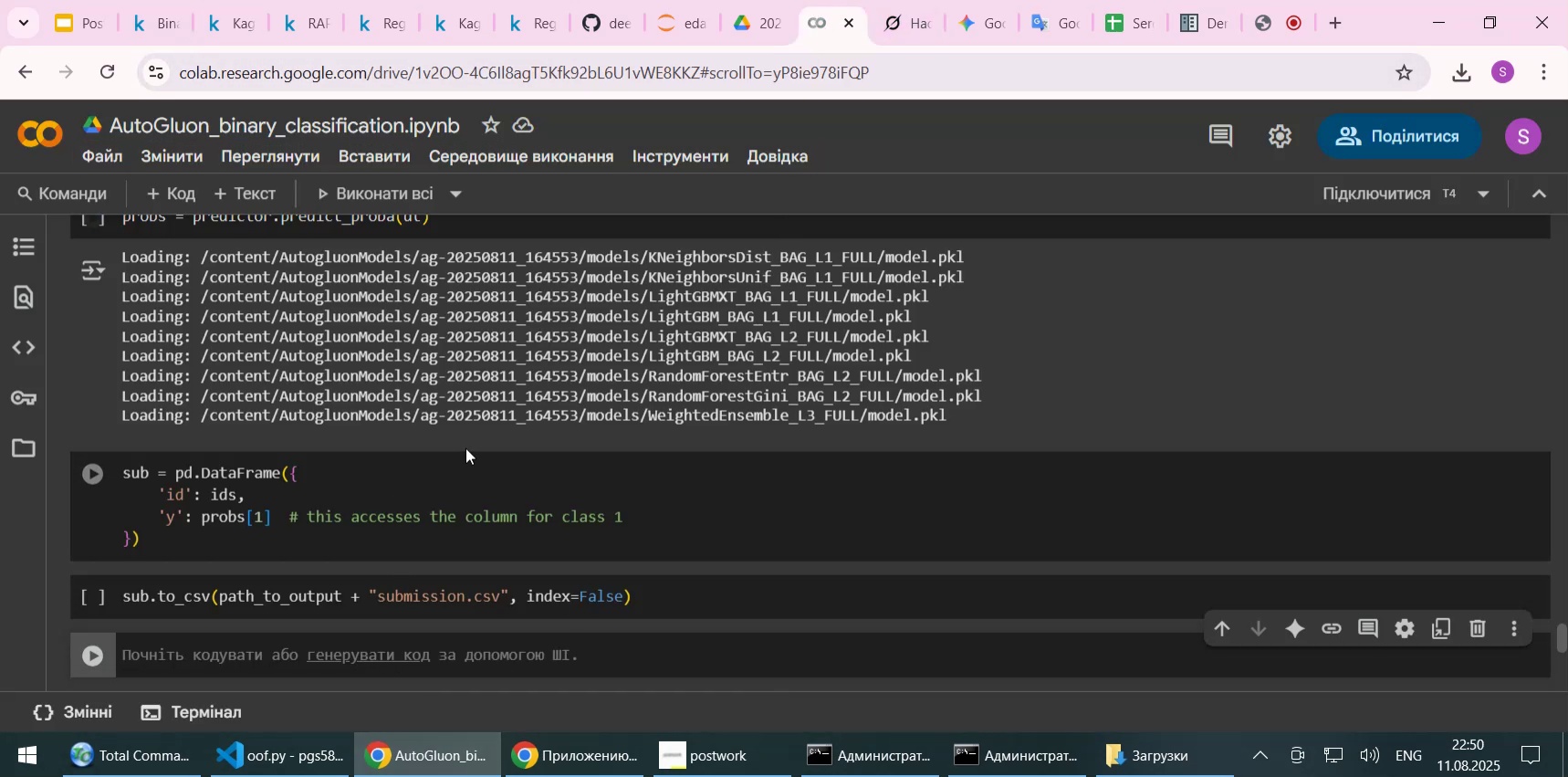 
scroll: coordinate [465, 447], scroll_direction: up, amount: 17.0
 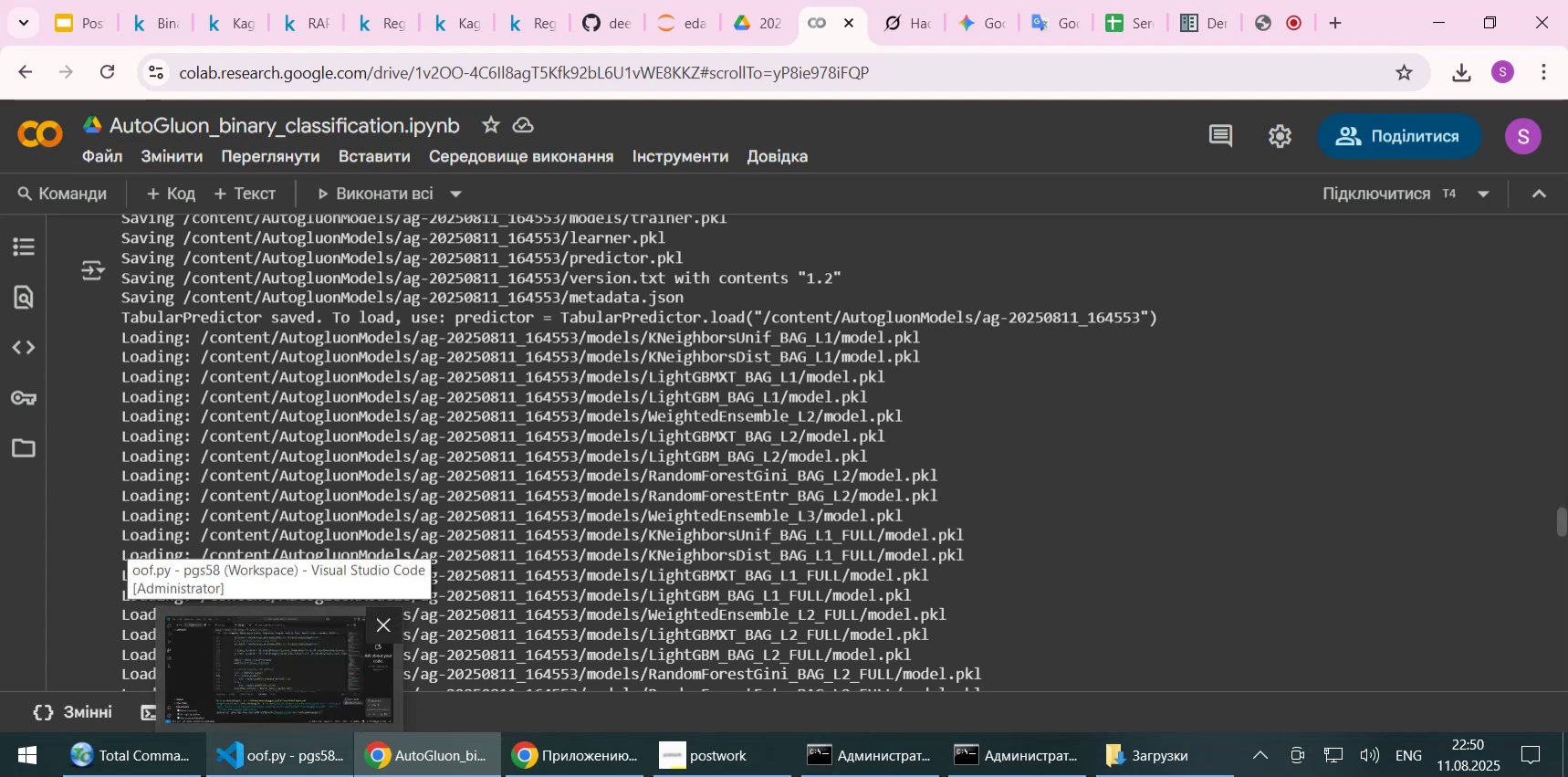 
wait(11.06)
 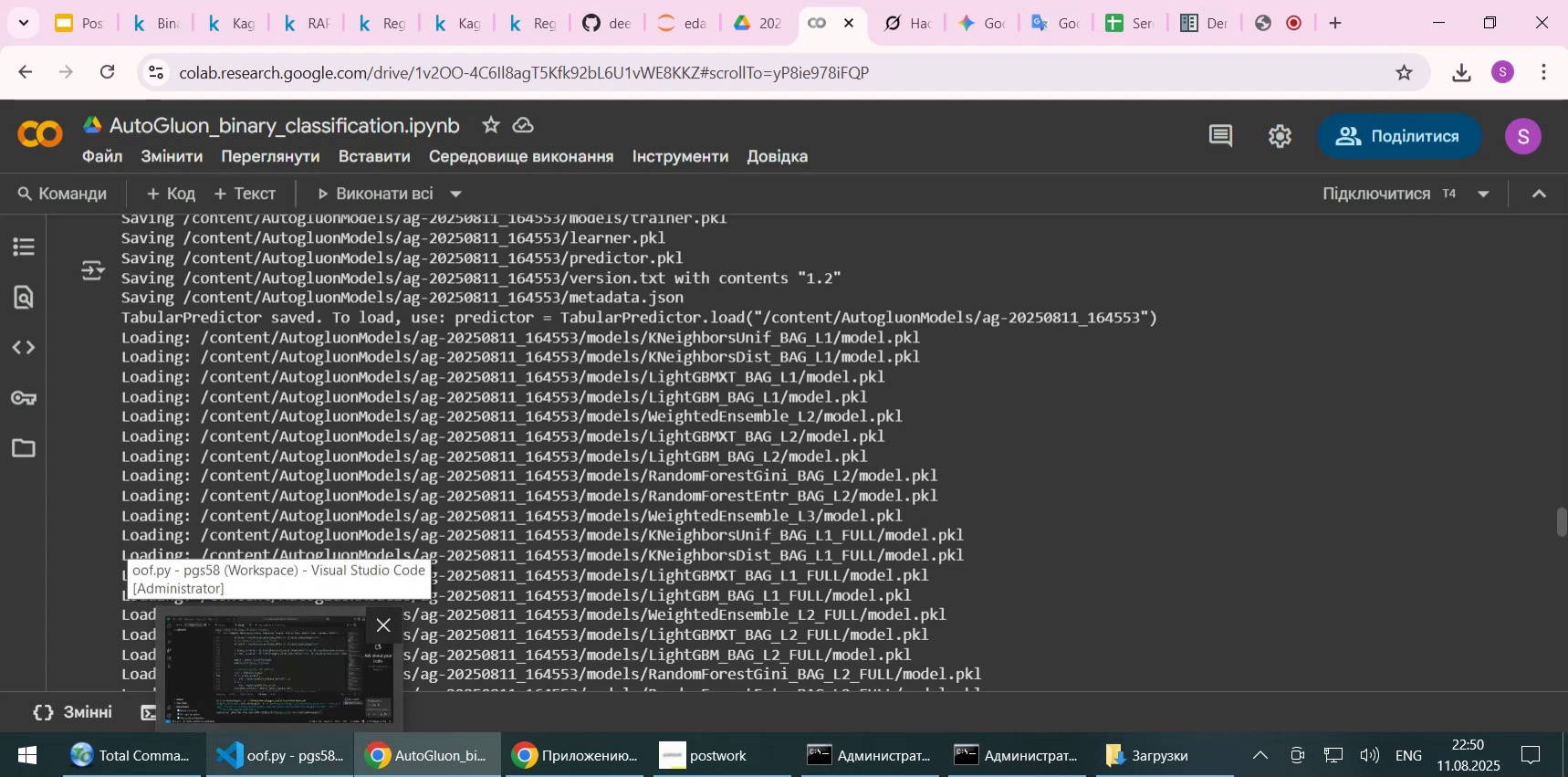 
left_click([1001, 434])
 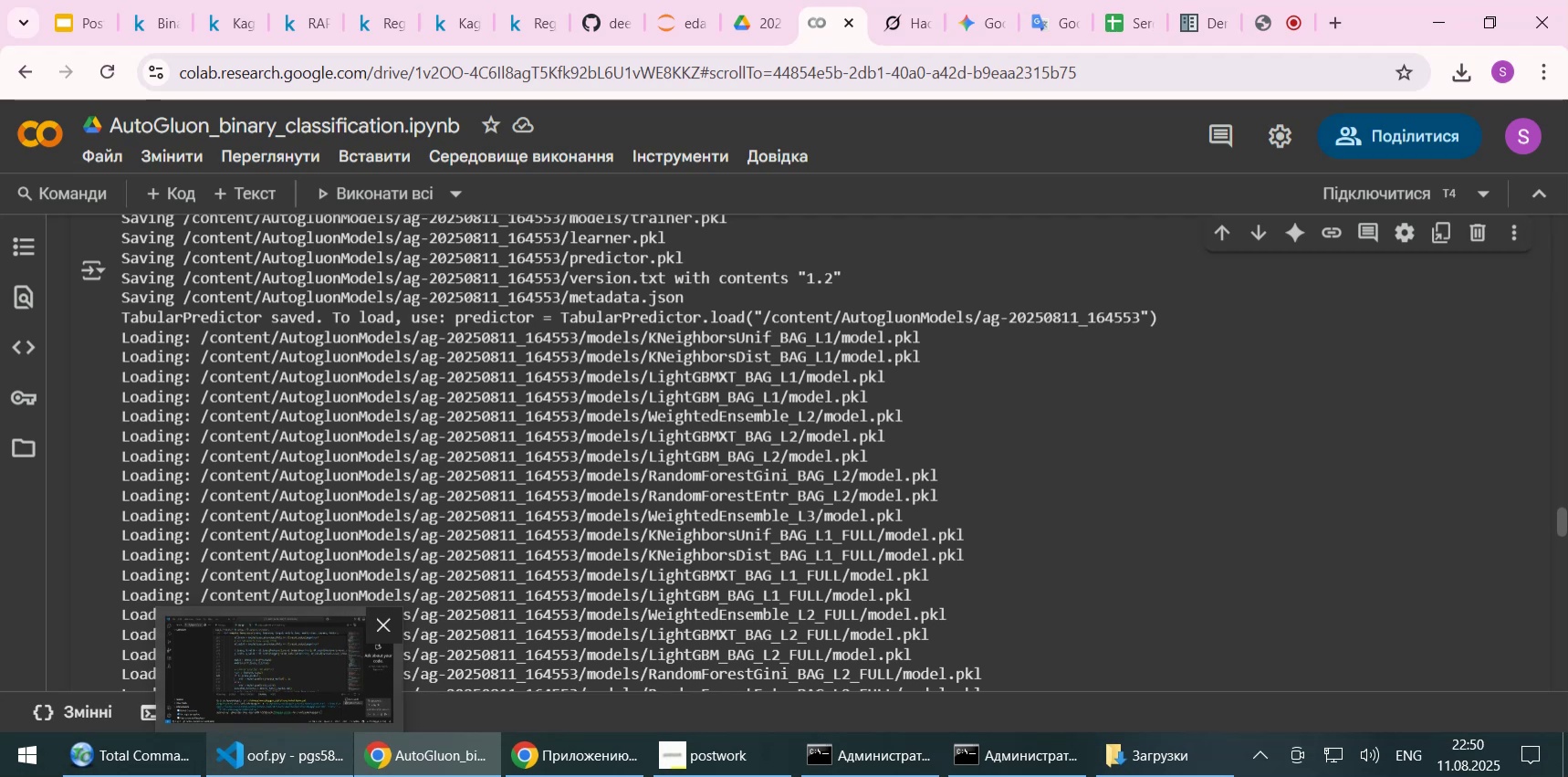 
wait(28.6)
 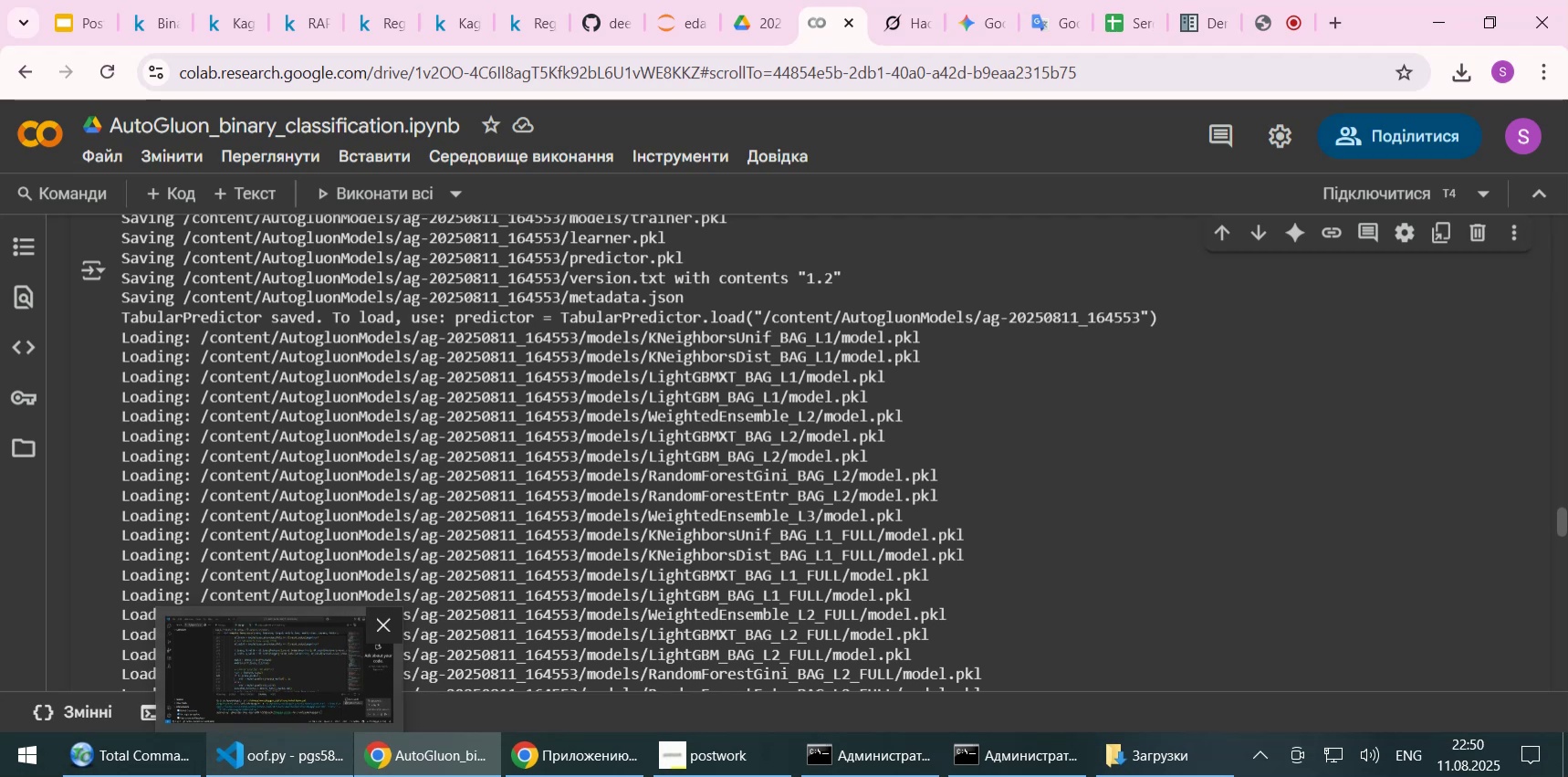 
left_click([1067, 389])
 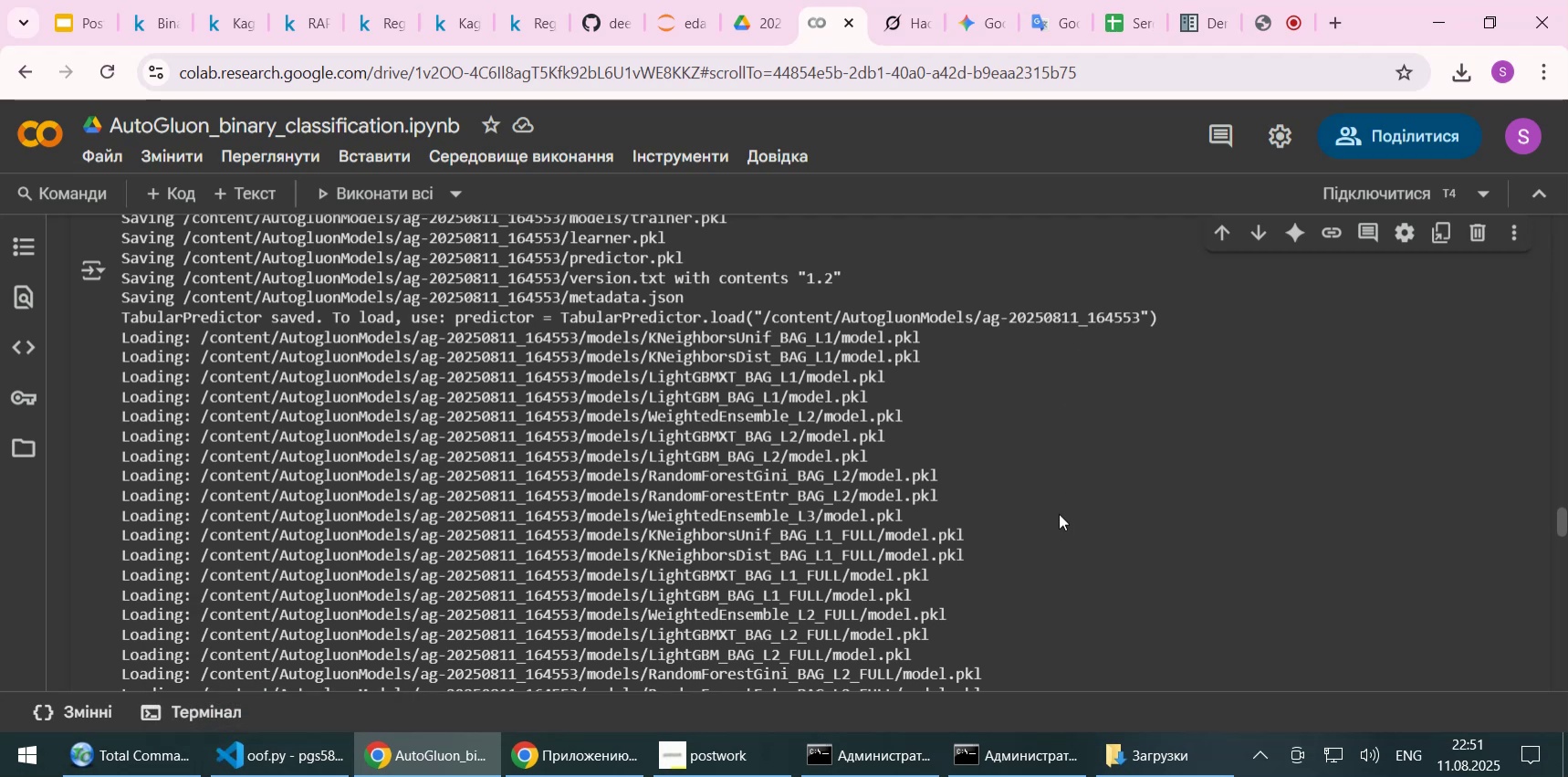 
scroll: coordinate [1055, 513], scroll_direction: up, amount: 1.0
 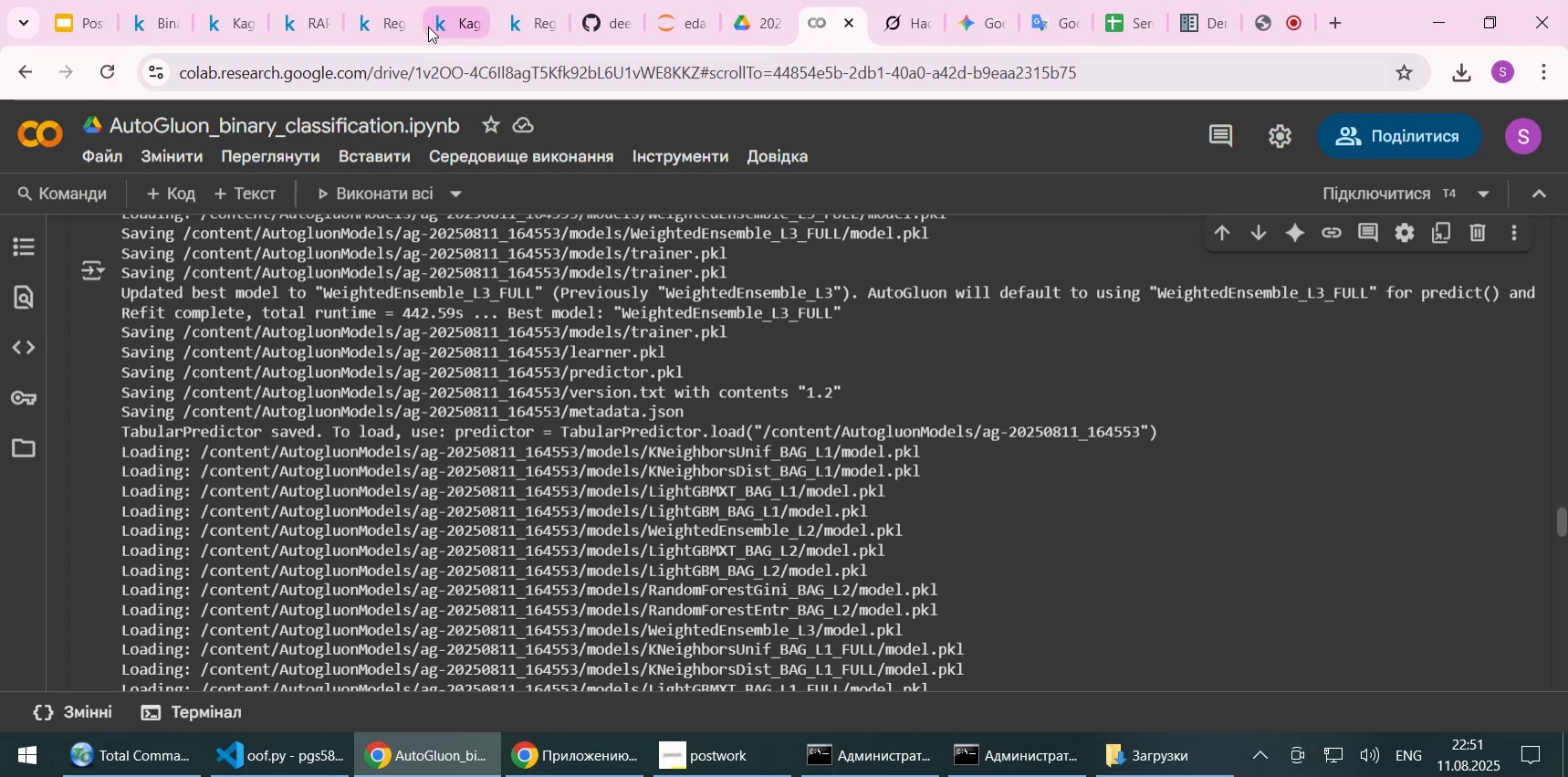 
left_click([444, 26])
 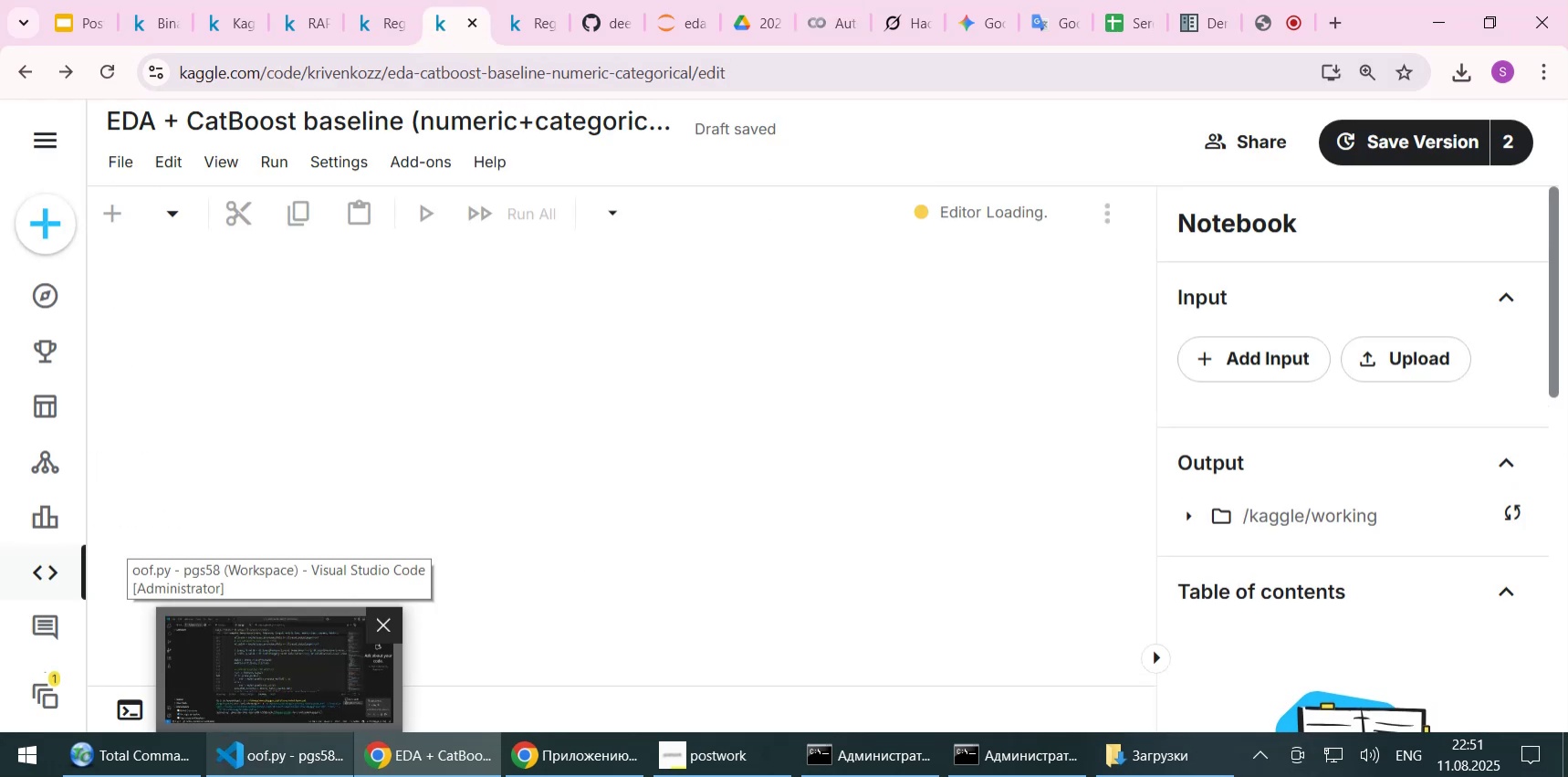 
wait(11.72)
 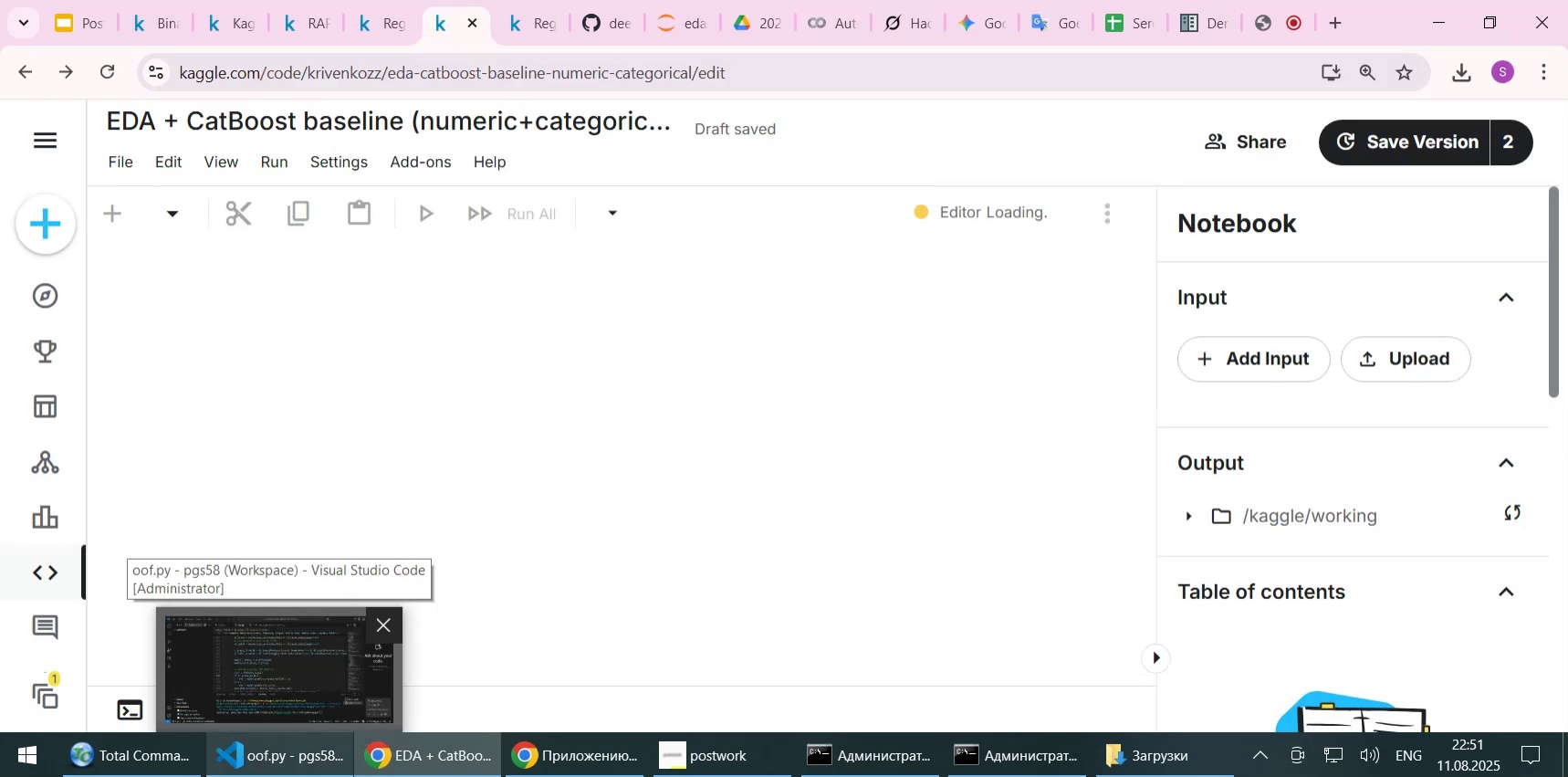 
left_click([701, 394])
 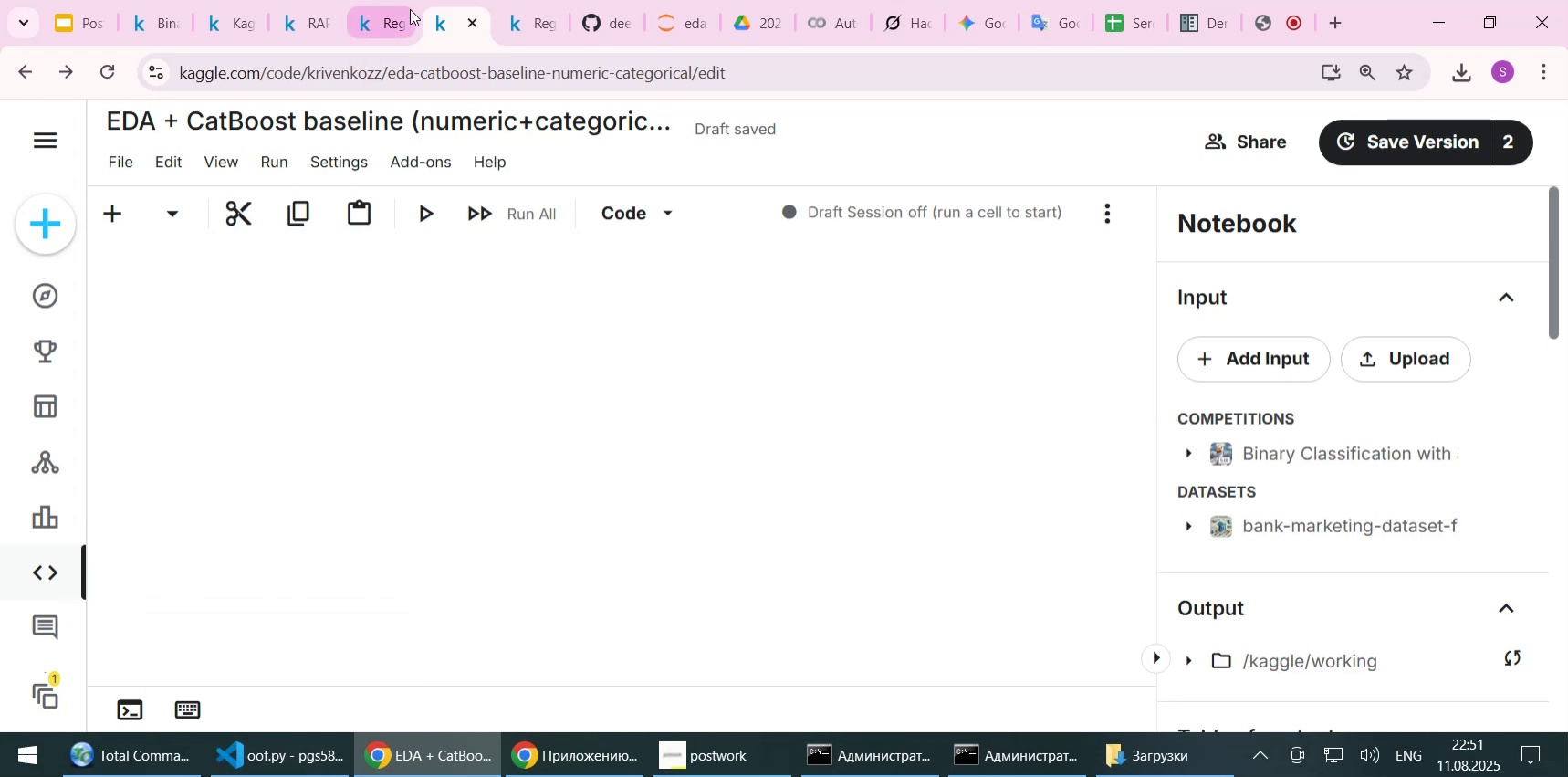 
left_click([416, 12])
 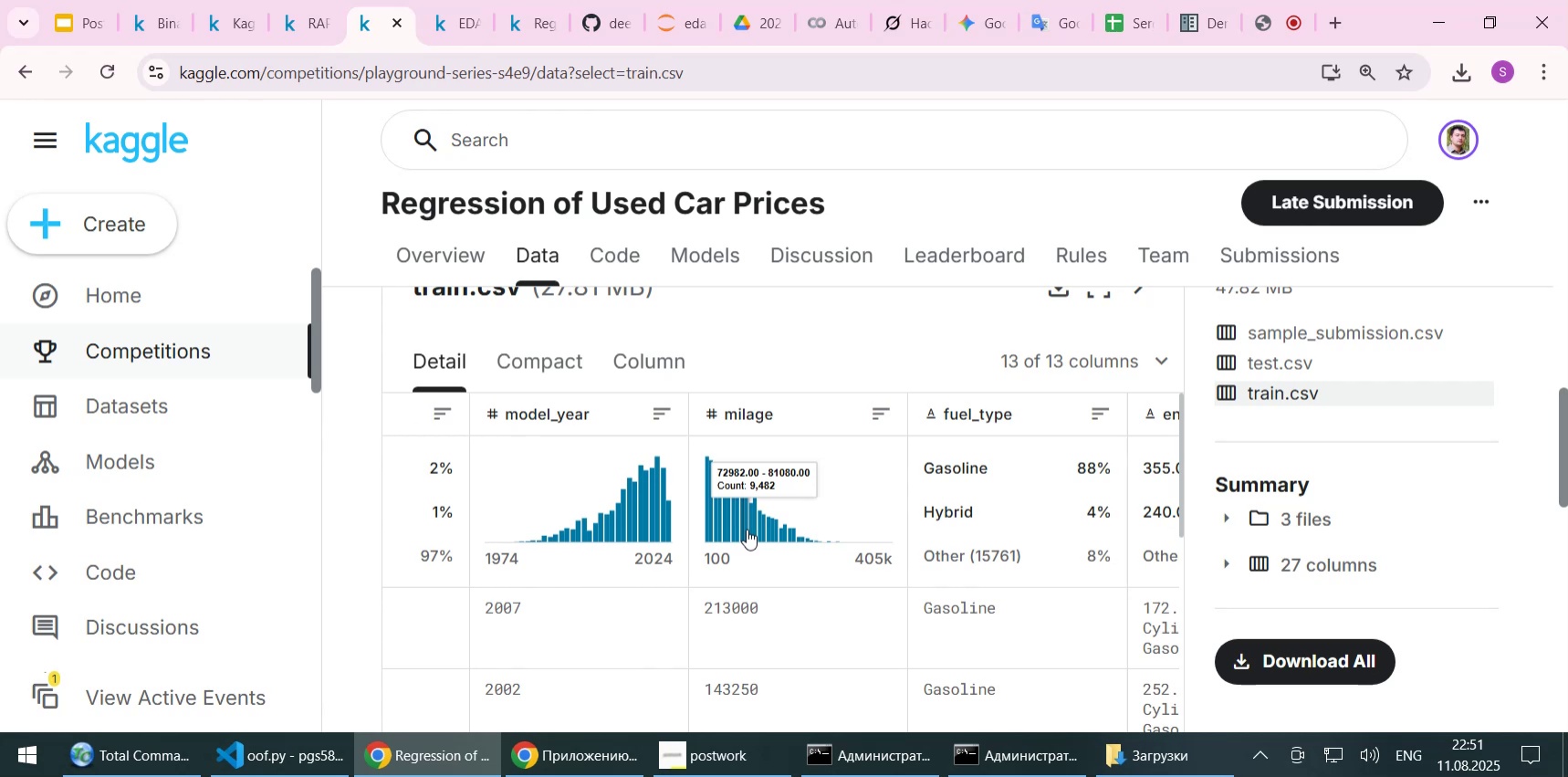 
wait(27.9)
 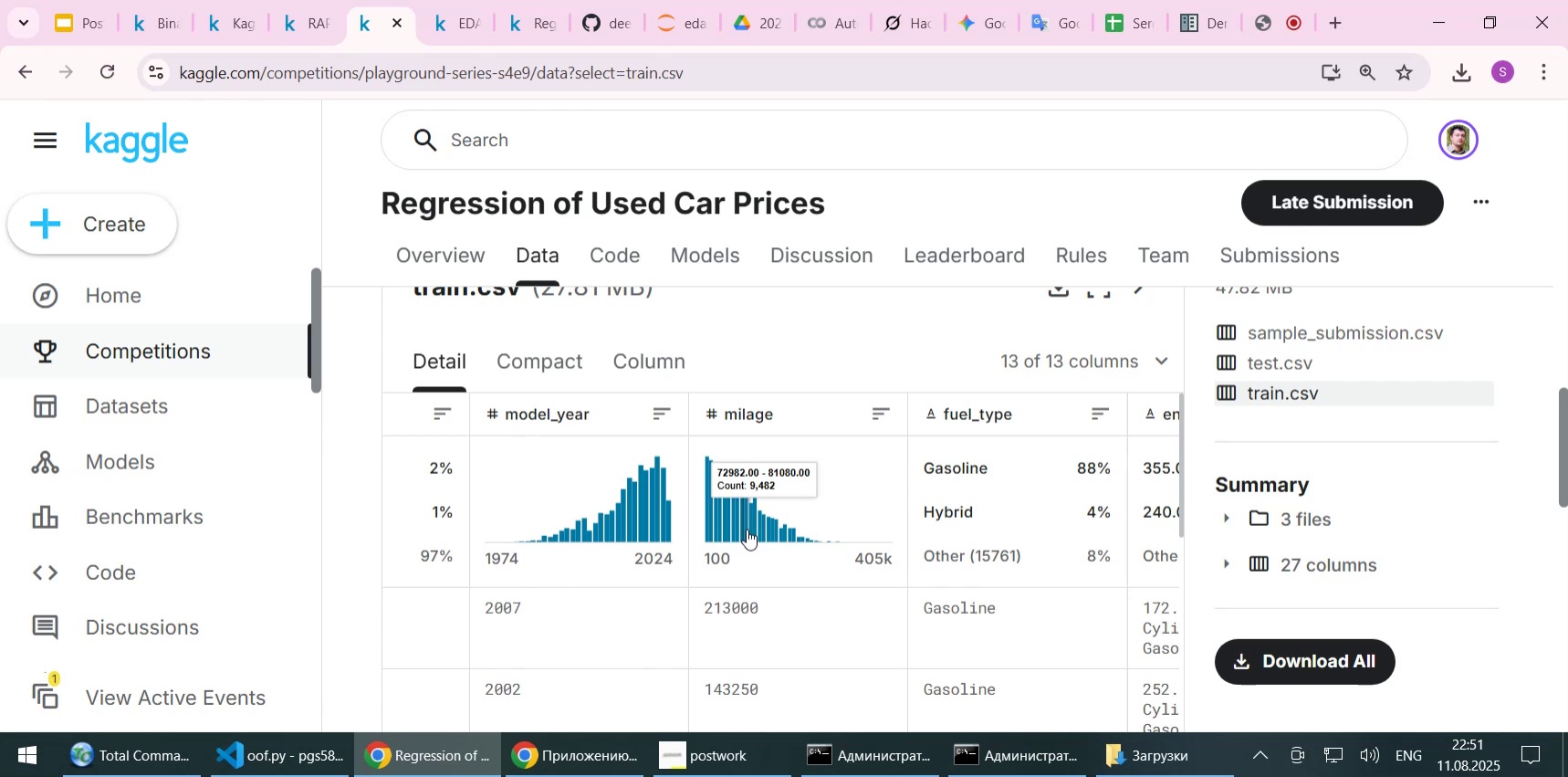 
scroll: coordinate [799, 531], scroll_direction: down, amount: 1.0
 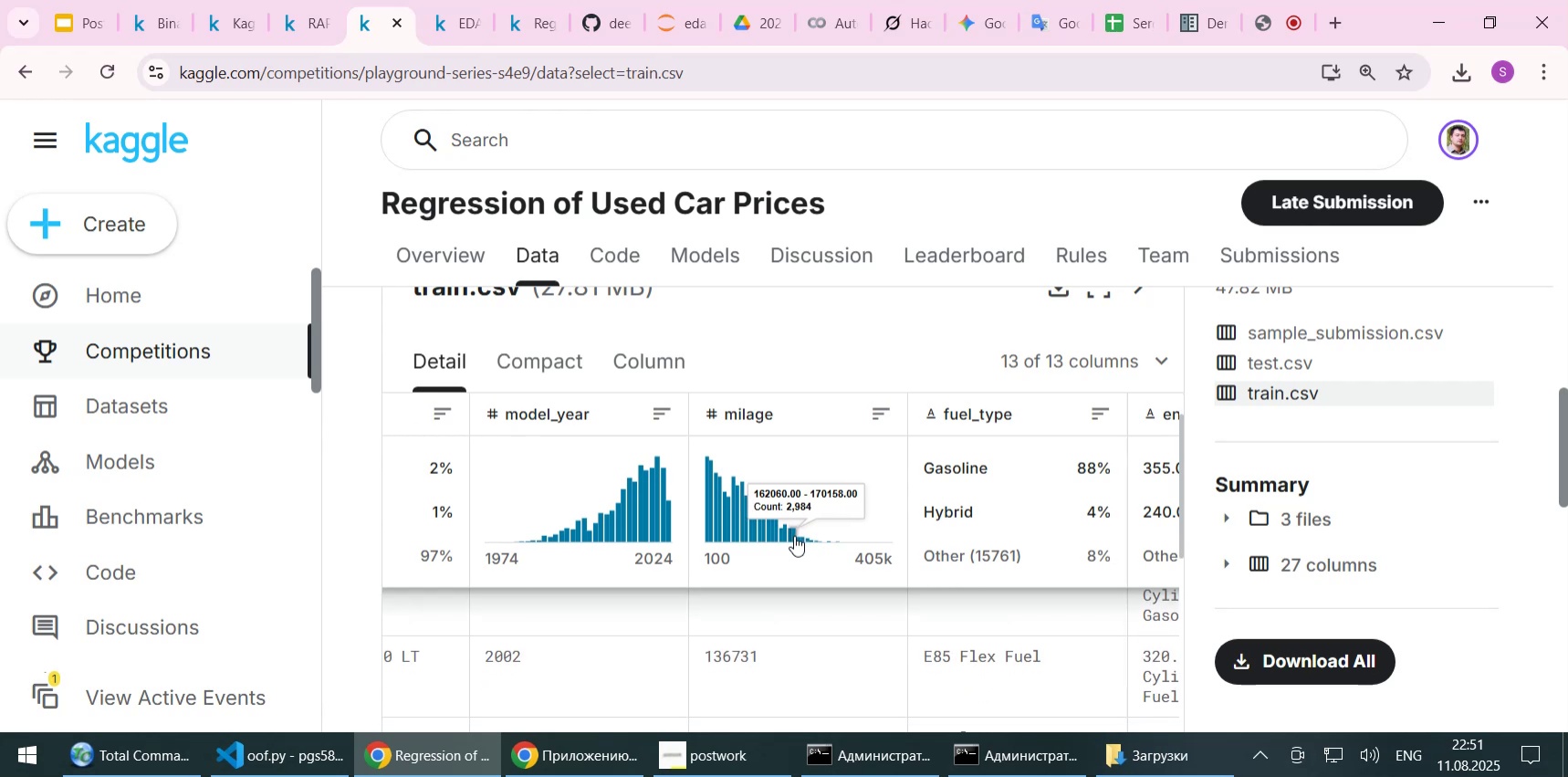 
scroll: coordinate [794, 535], scroll_direction: up, amount: 1.0
 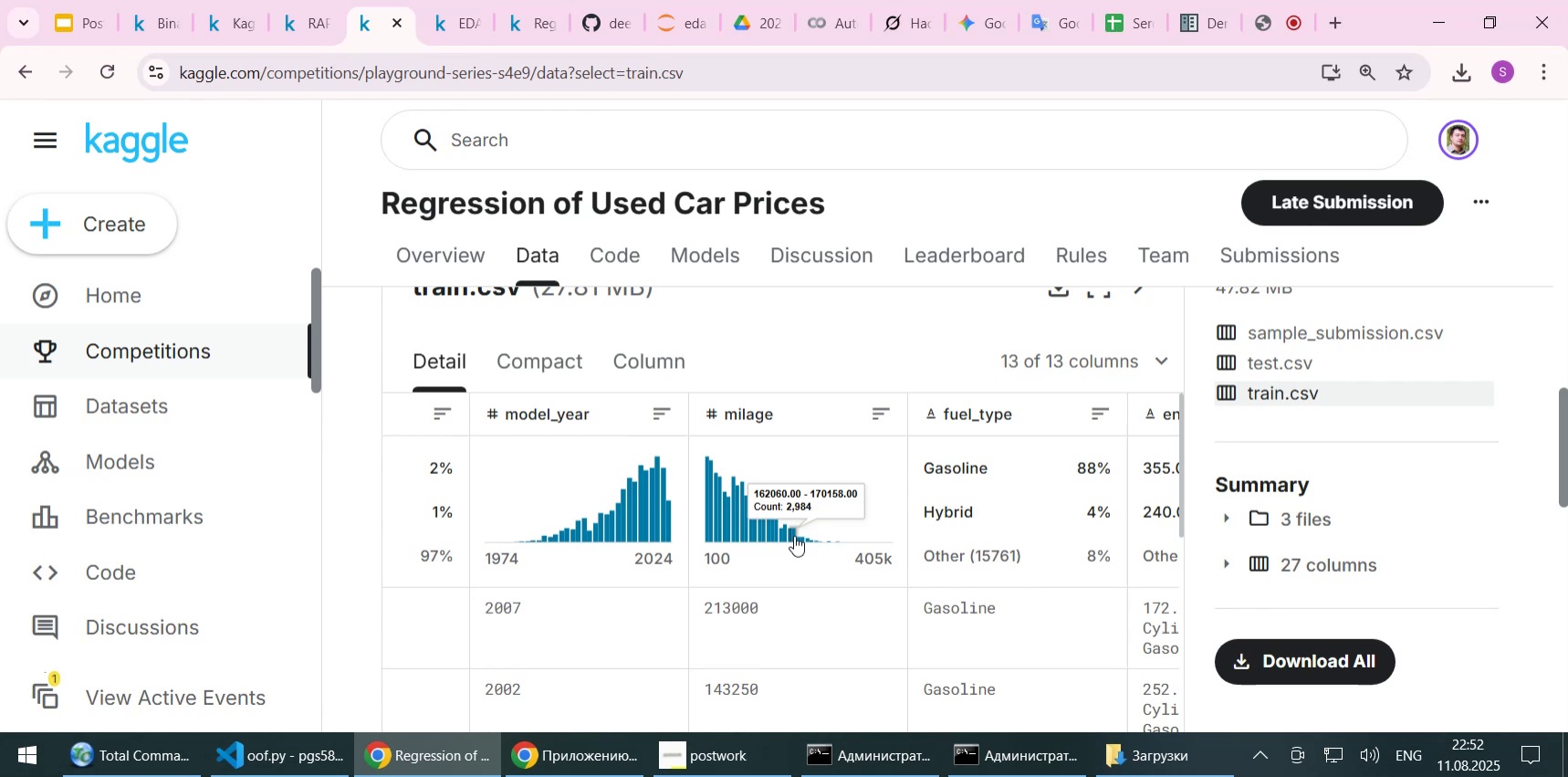 
wait(19.46)
 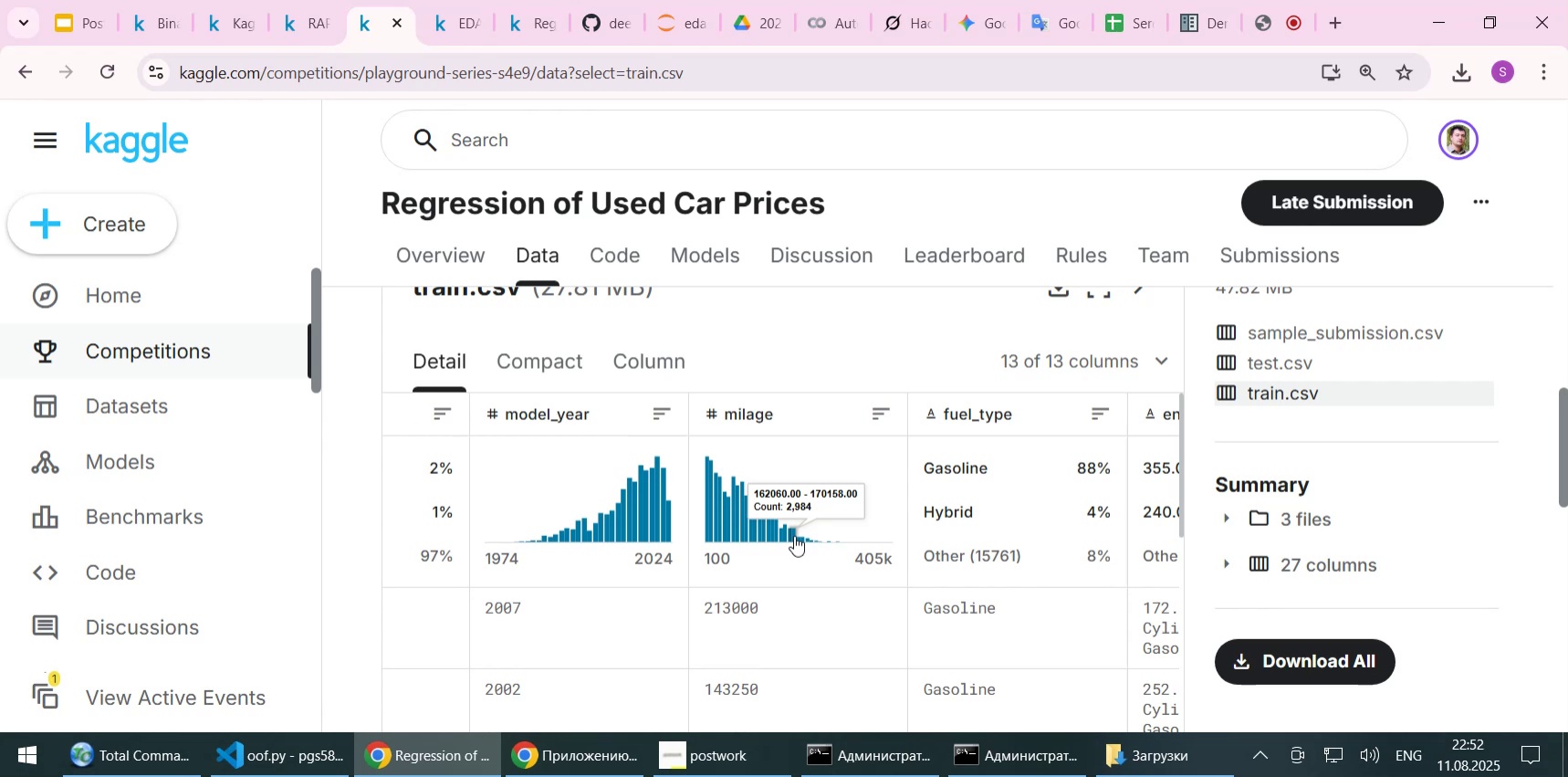 
scroll: coordinate [1200, 461], scroll_direction: down, amount: 2.0
 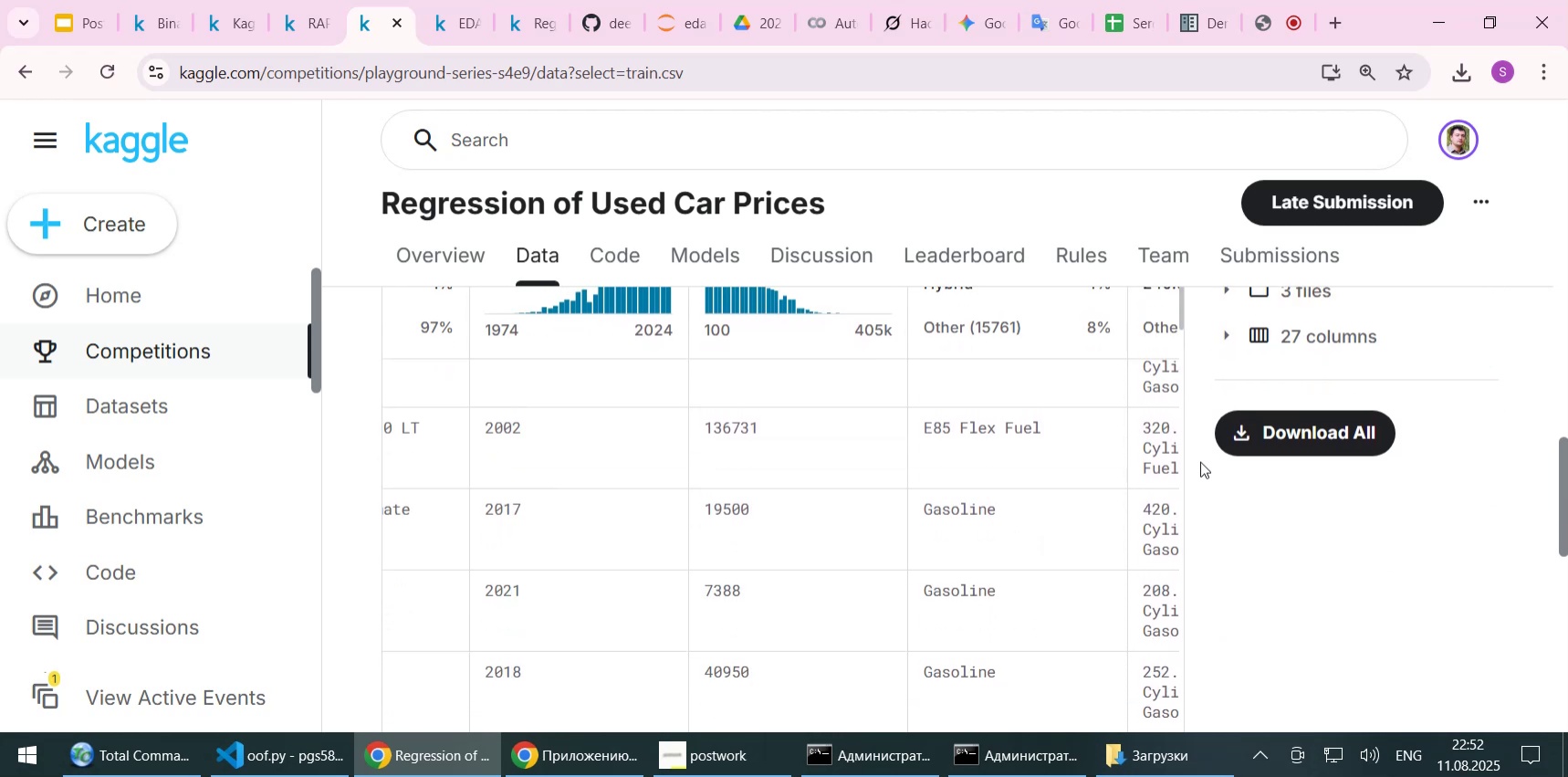 
wait(5.78)
 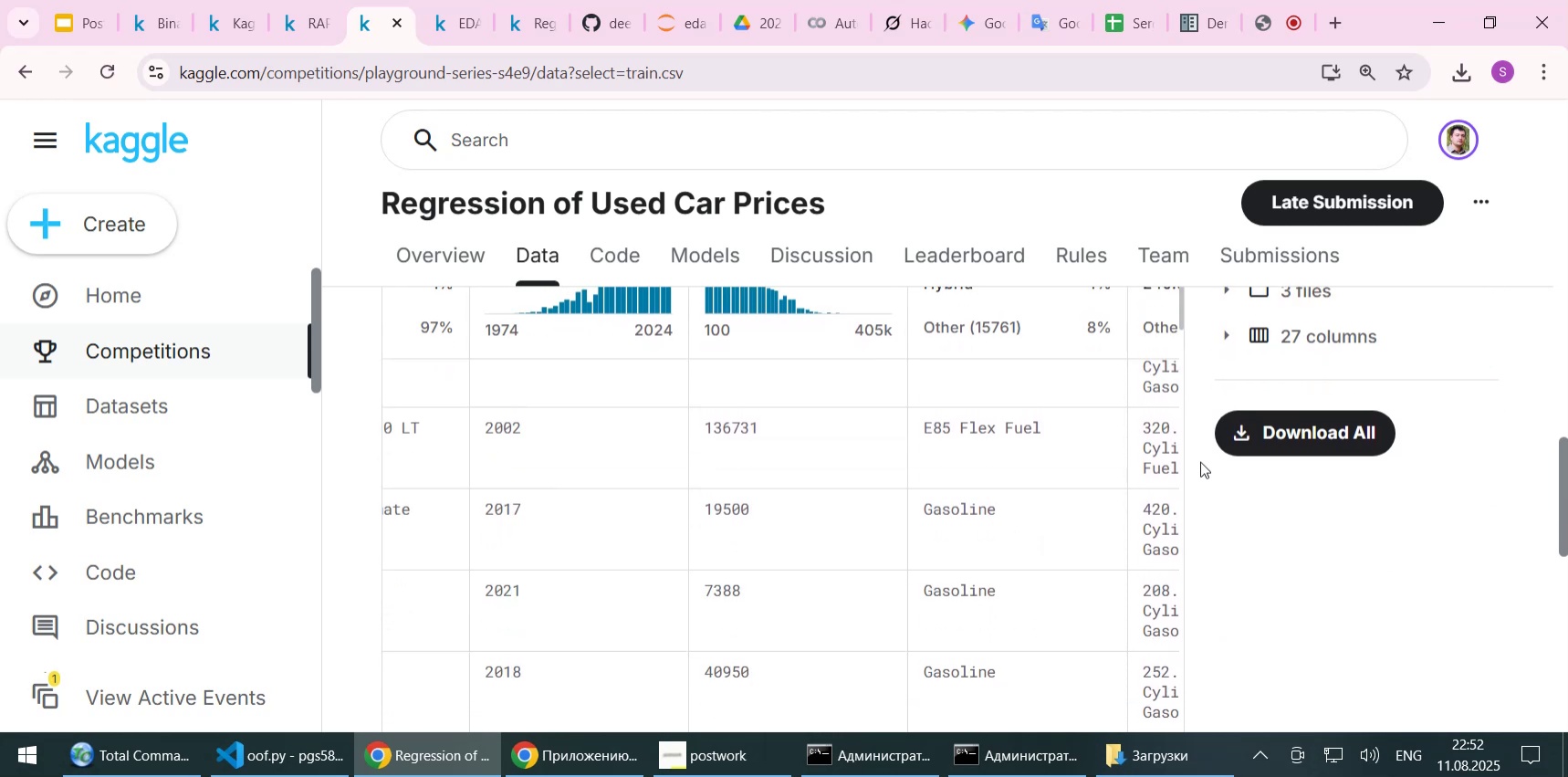 
scroll: coordinate [1200, 461], scroll_direction: up, amount: 1.0
 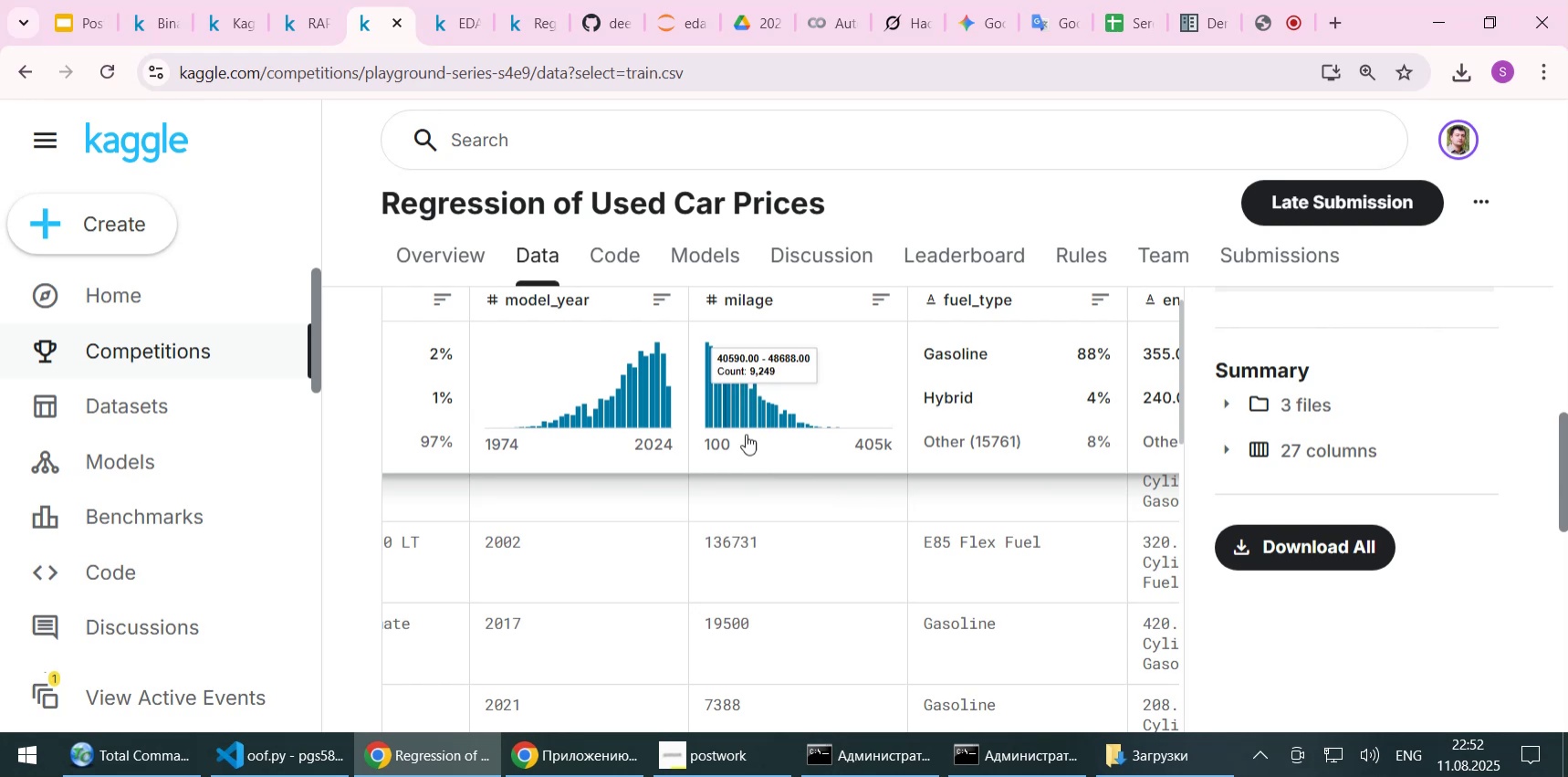 
scroll: coordinate [1039, 585], scroll_direction: down, amount: 2.0
 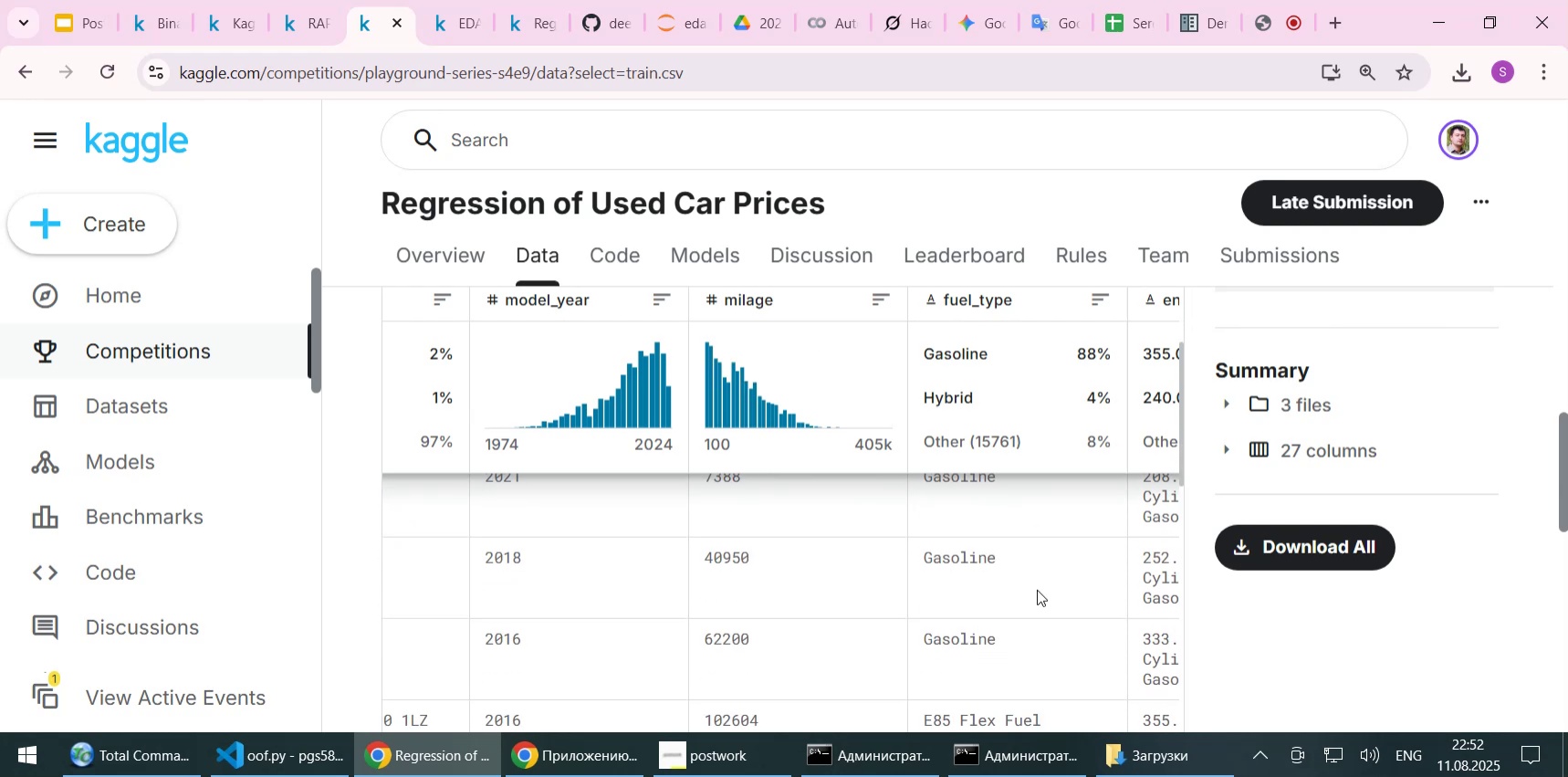 
scroll: coordinate [1037, 589], scroll_direction: up, amount: 1.0
 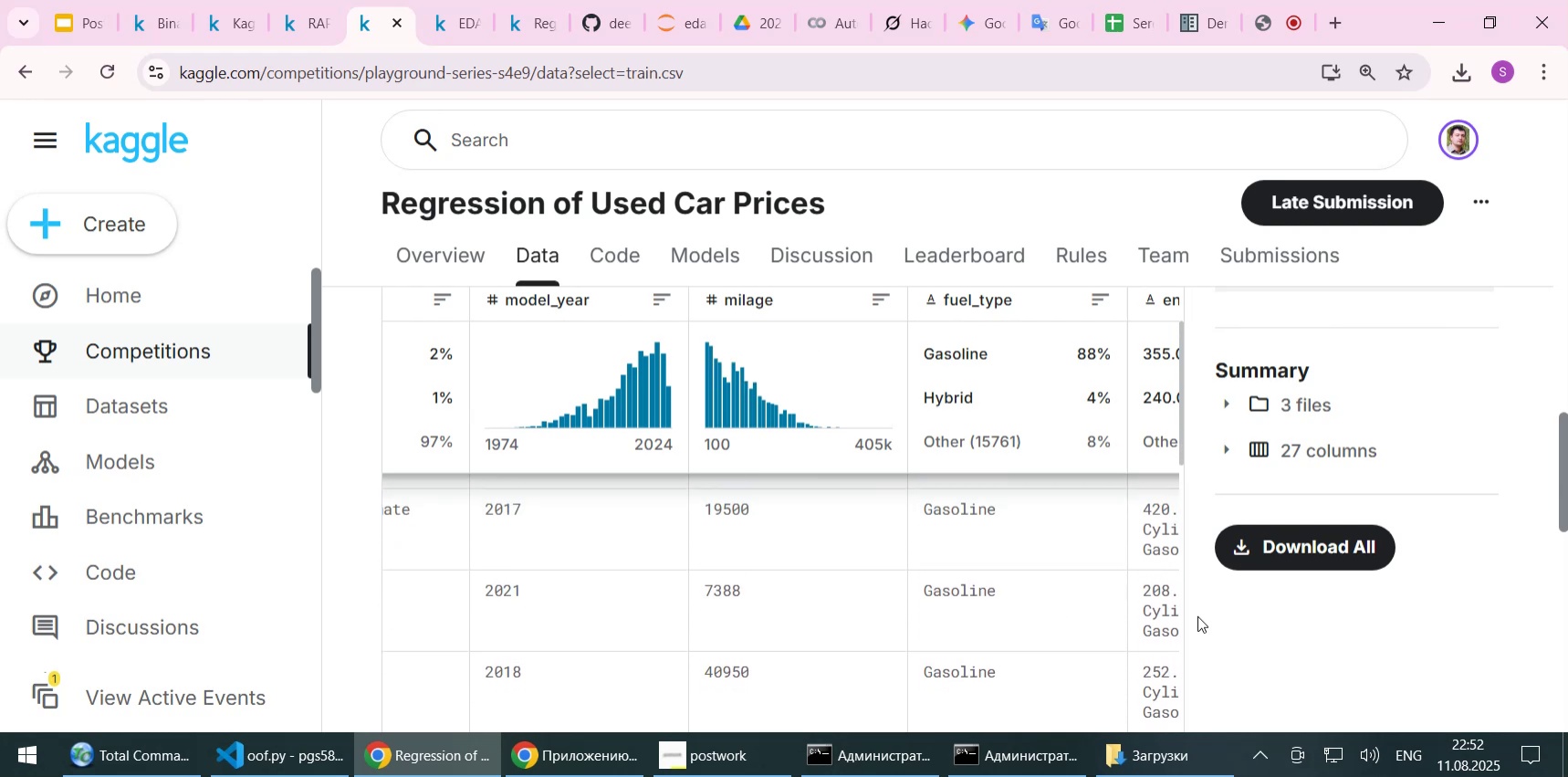 
scroll: coordinate [1197, 615], scroll_direction: down, amount: 1.0
 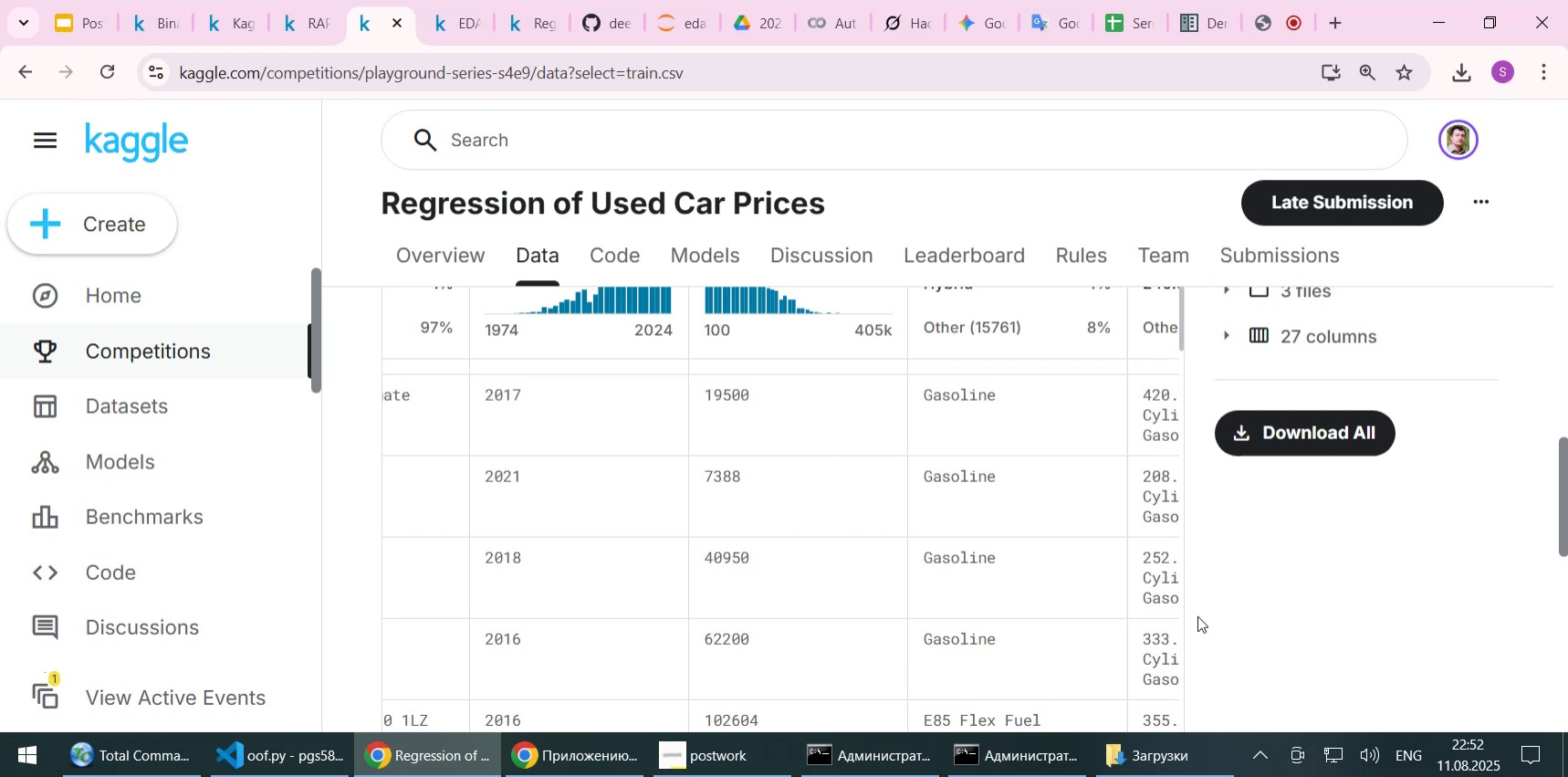 
wait(19.04)
 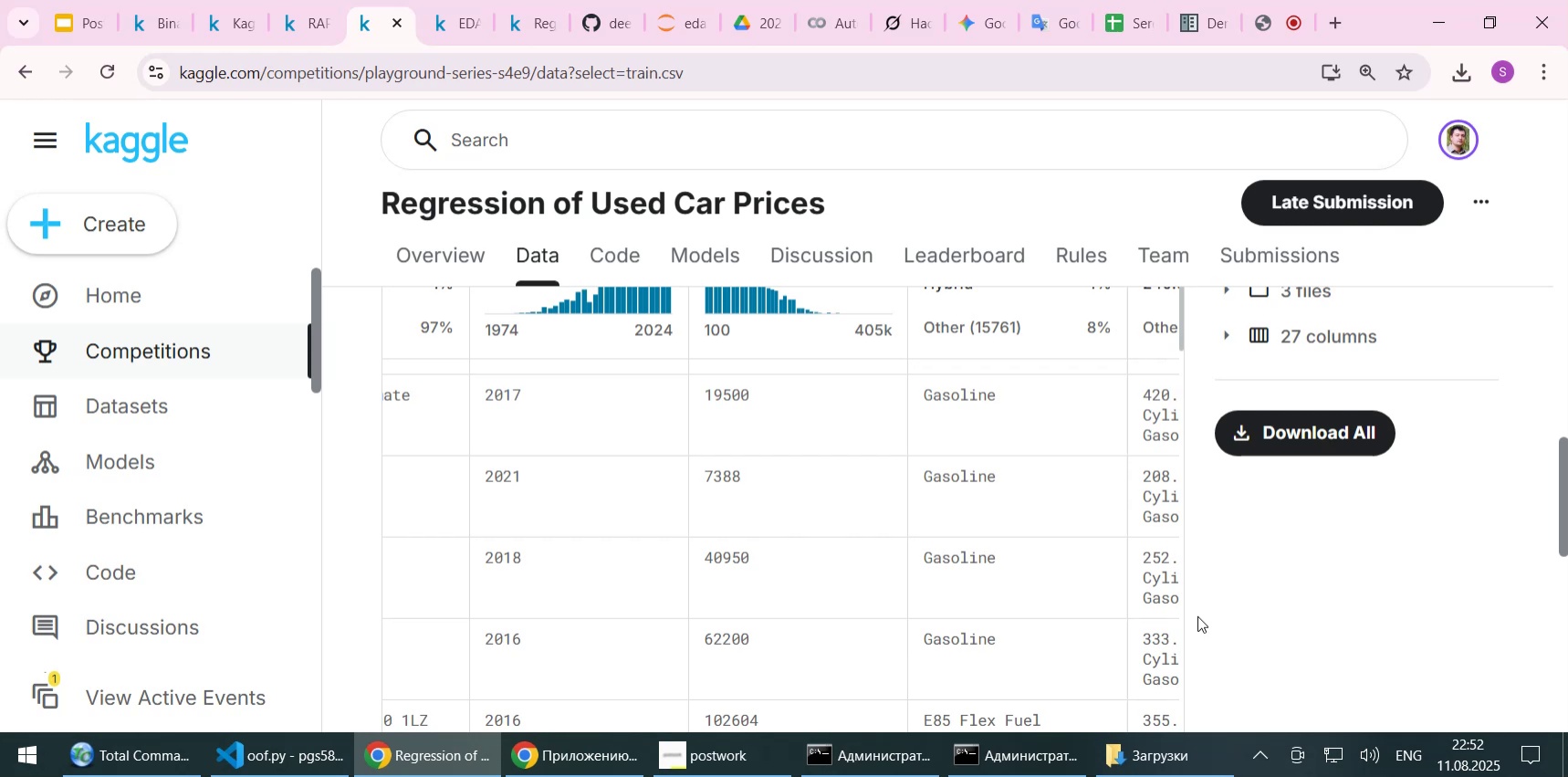 
scroll: coordinate [1078, 520], scroll_direction: up, amount: 1.0
 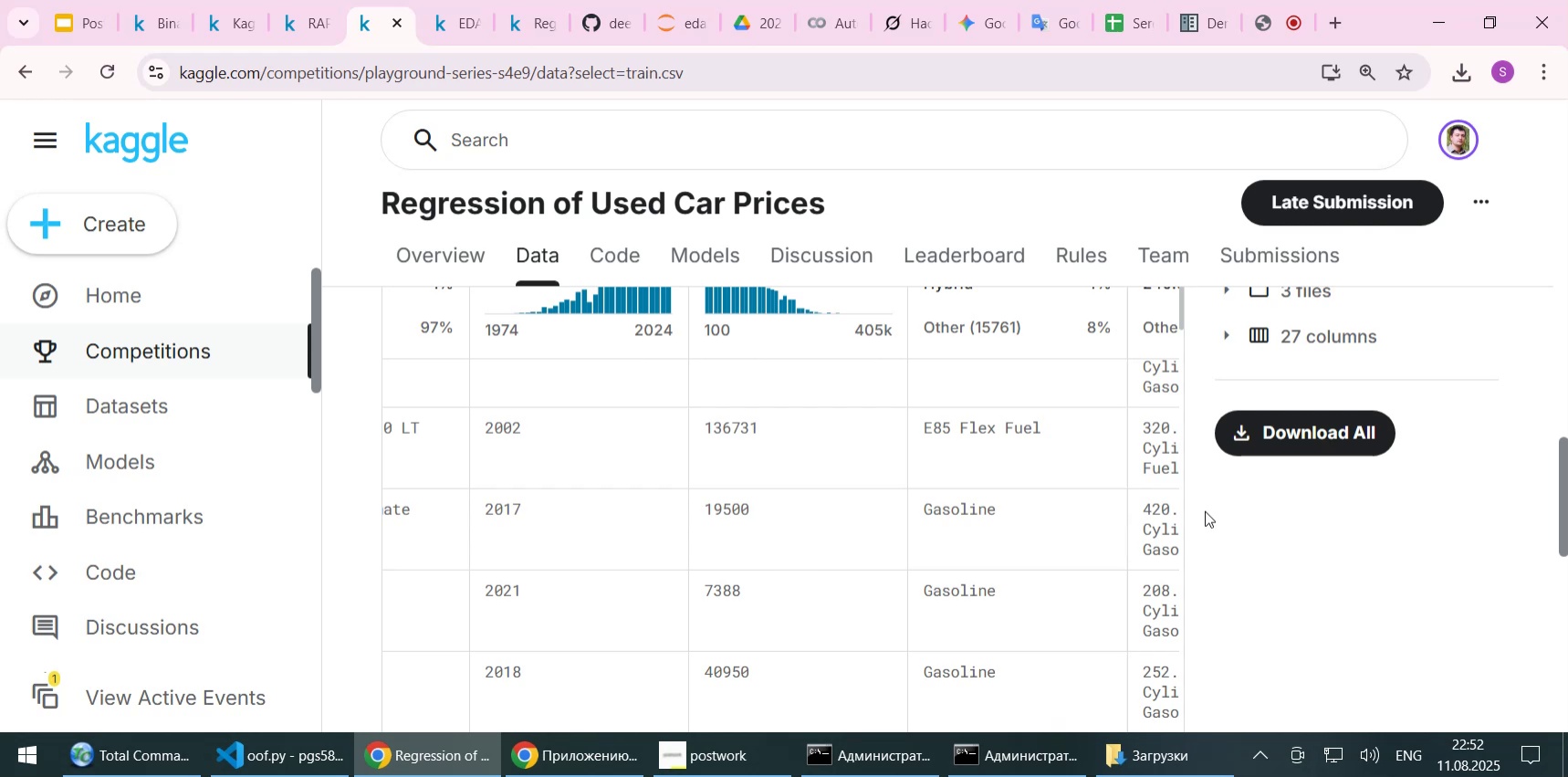 
wait(18.34)
 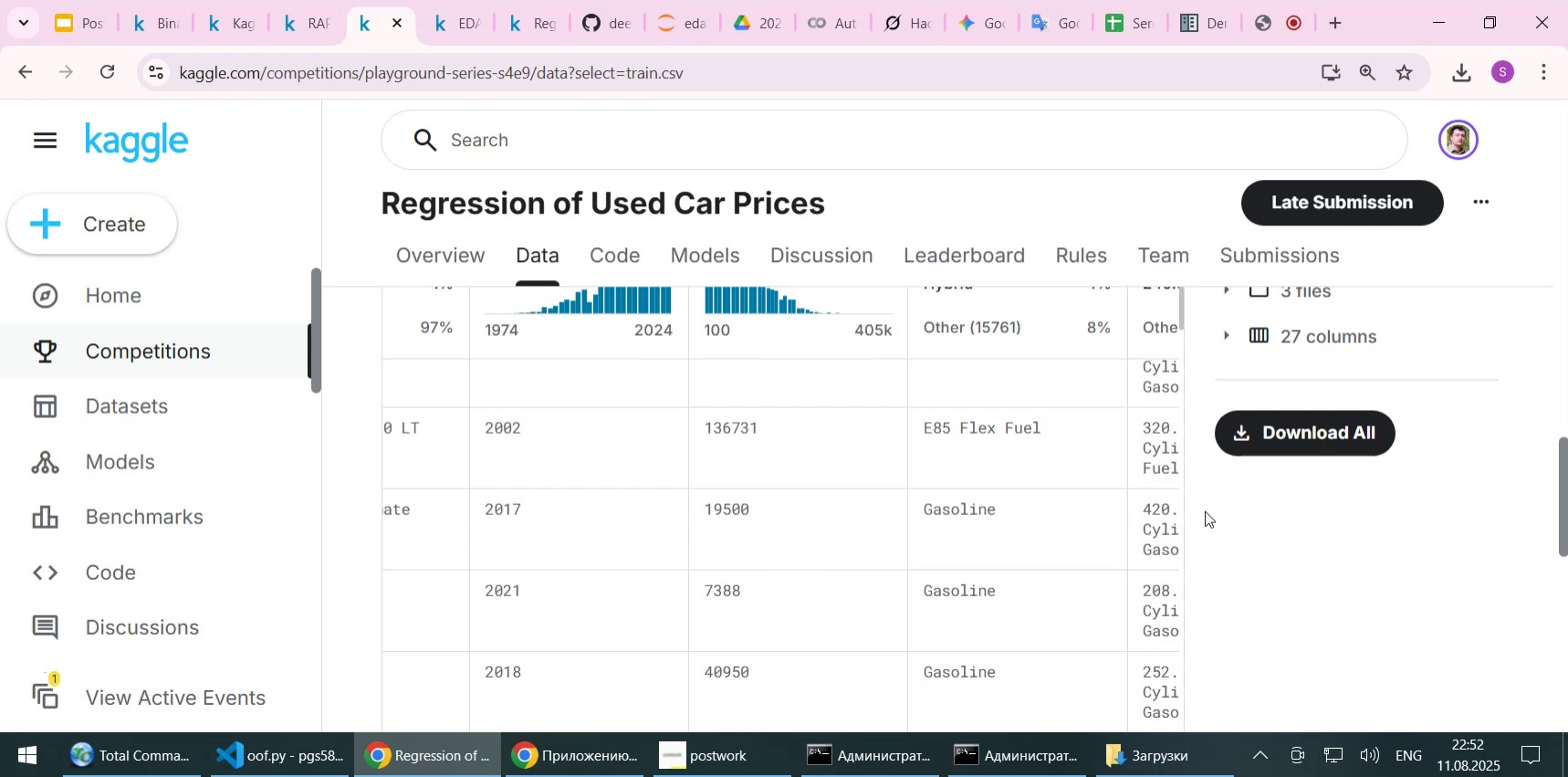 
scroll: coordinate [1205, 510], scroll_direction: none, amount: 0.0
 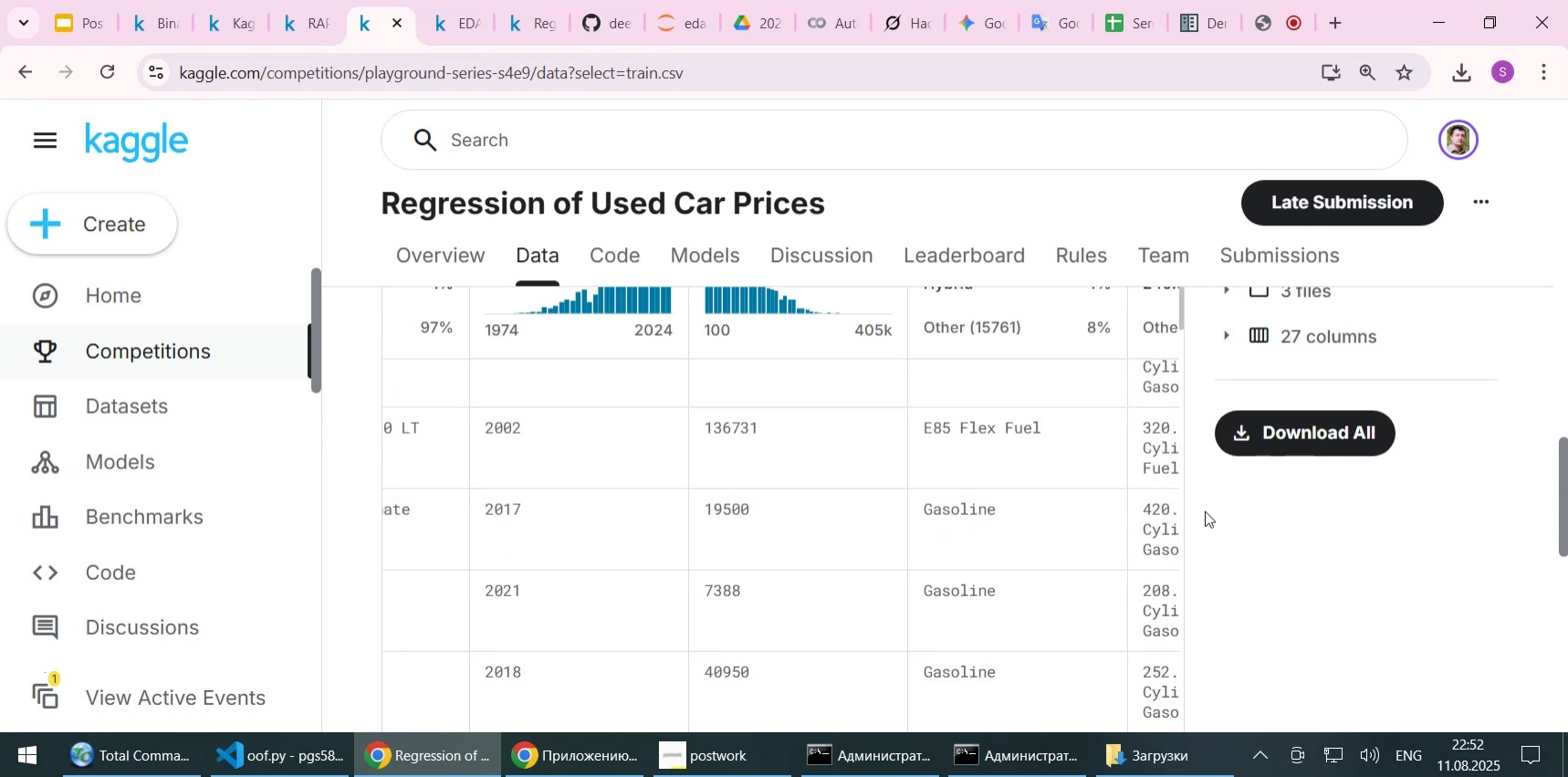 
scroll: coordinate [864, 504], scroll_direction: down, amount: 8.0
 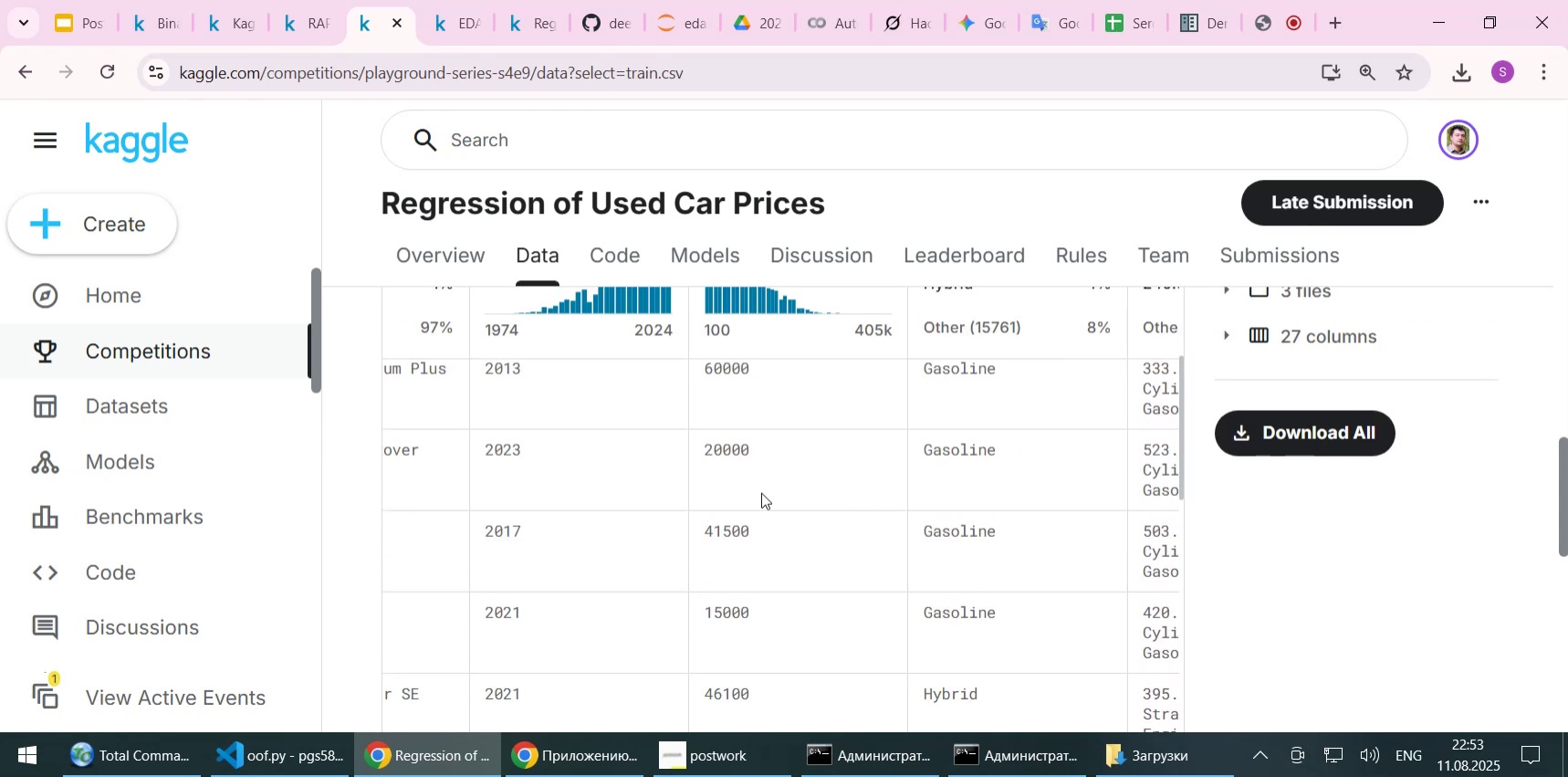 
left_click_drag(start_coordinate=[763, 492], to_coordinate=[861, 499])
 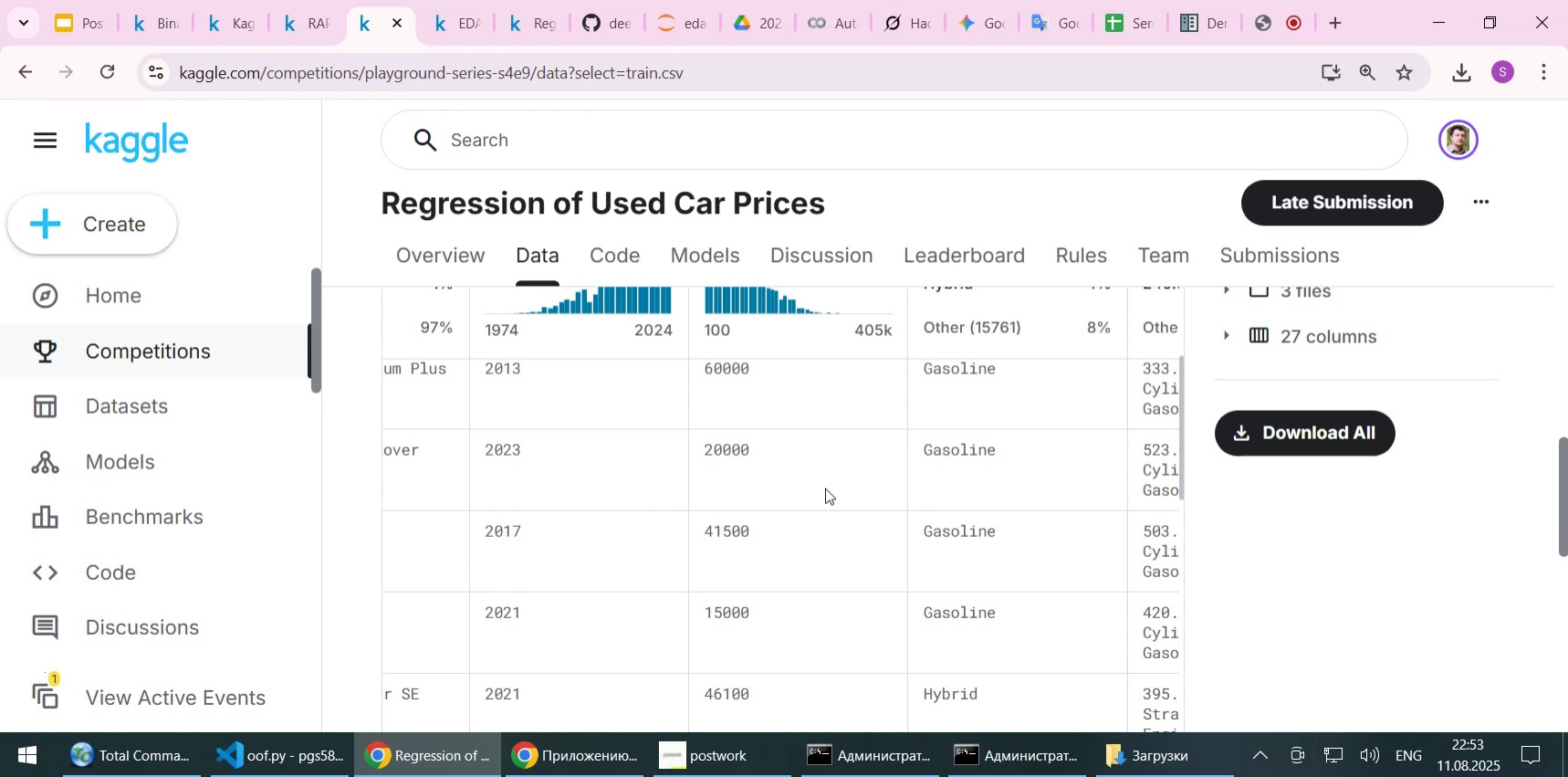 
wait(24.85)
 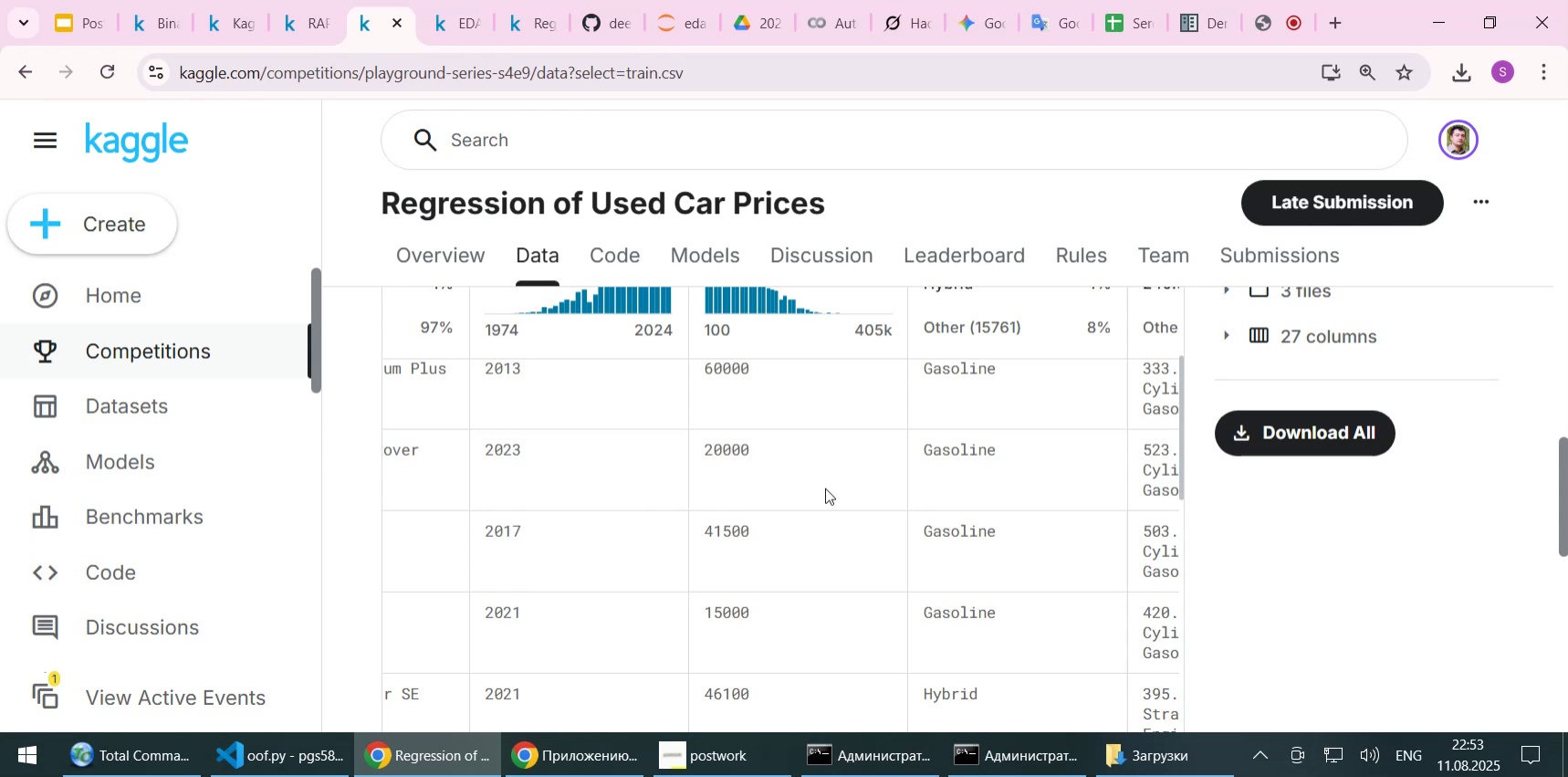 
scroll: coordinate [825, 488], scroll_direction: down, amount: 3.0
 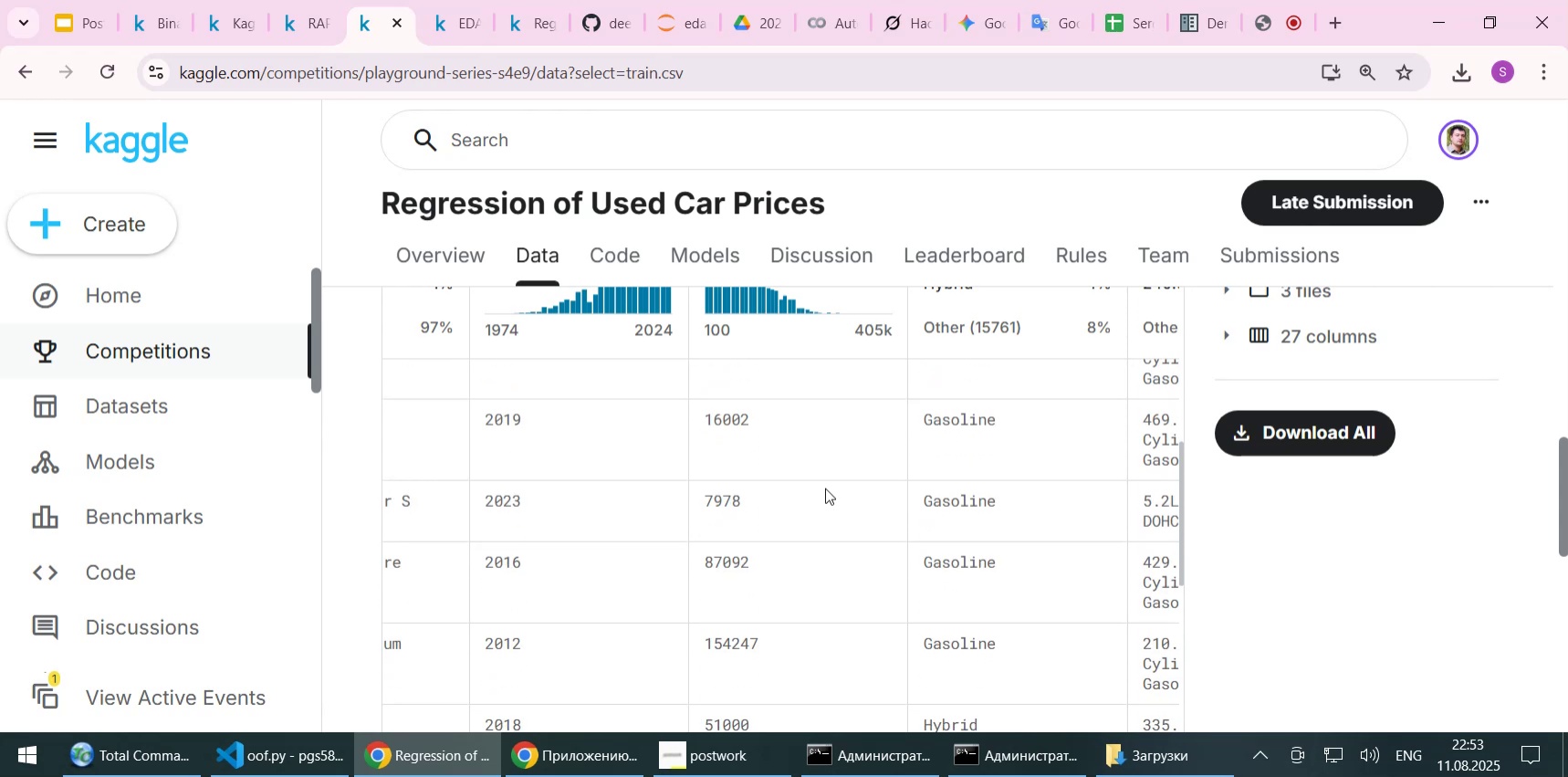 
wait(9.86)
 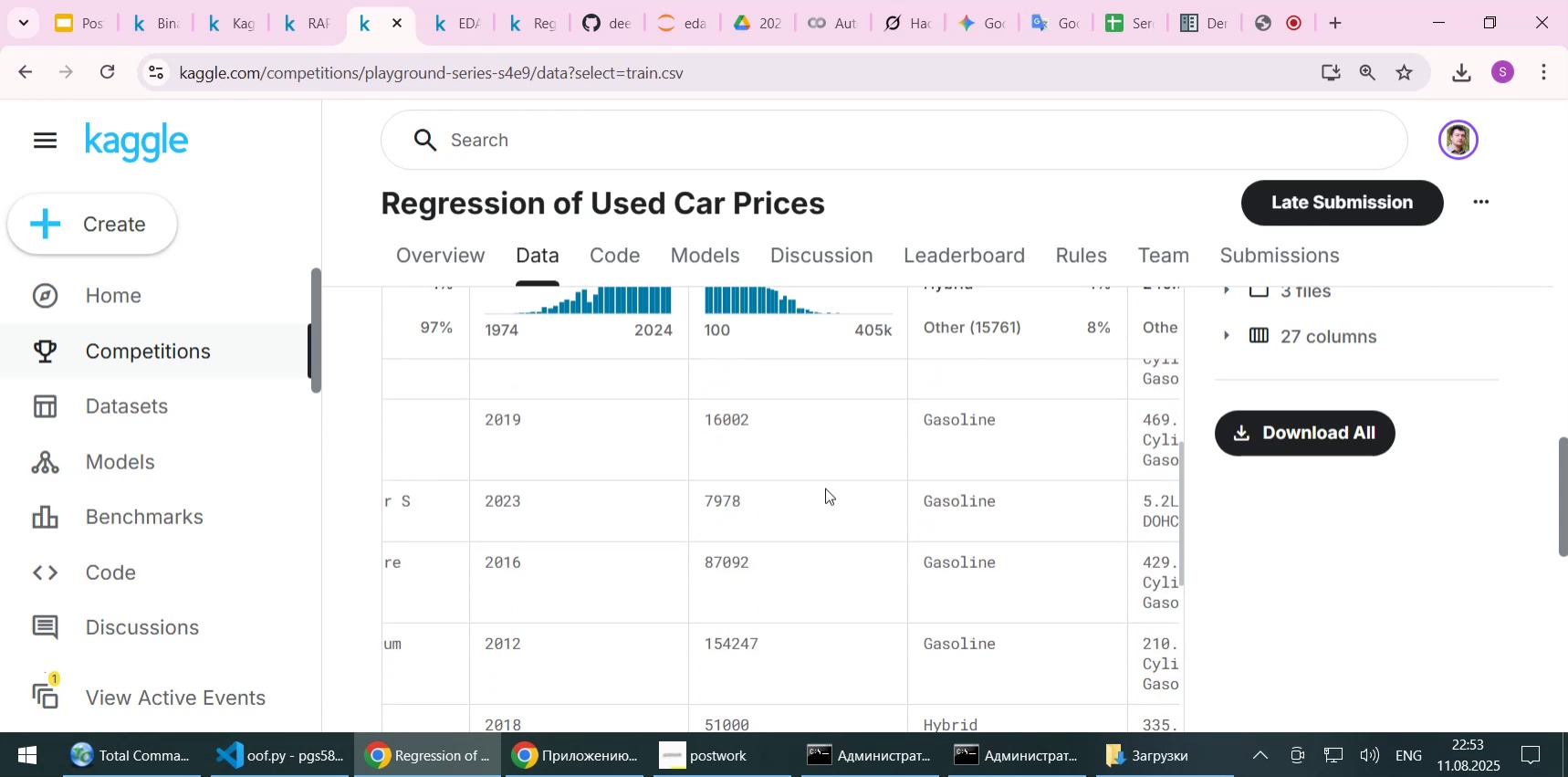 
scroll: coordinate [825, 489], scroll_direction: down, amount: 2.0
 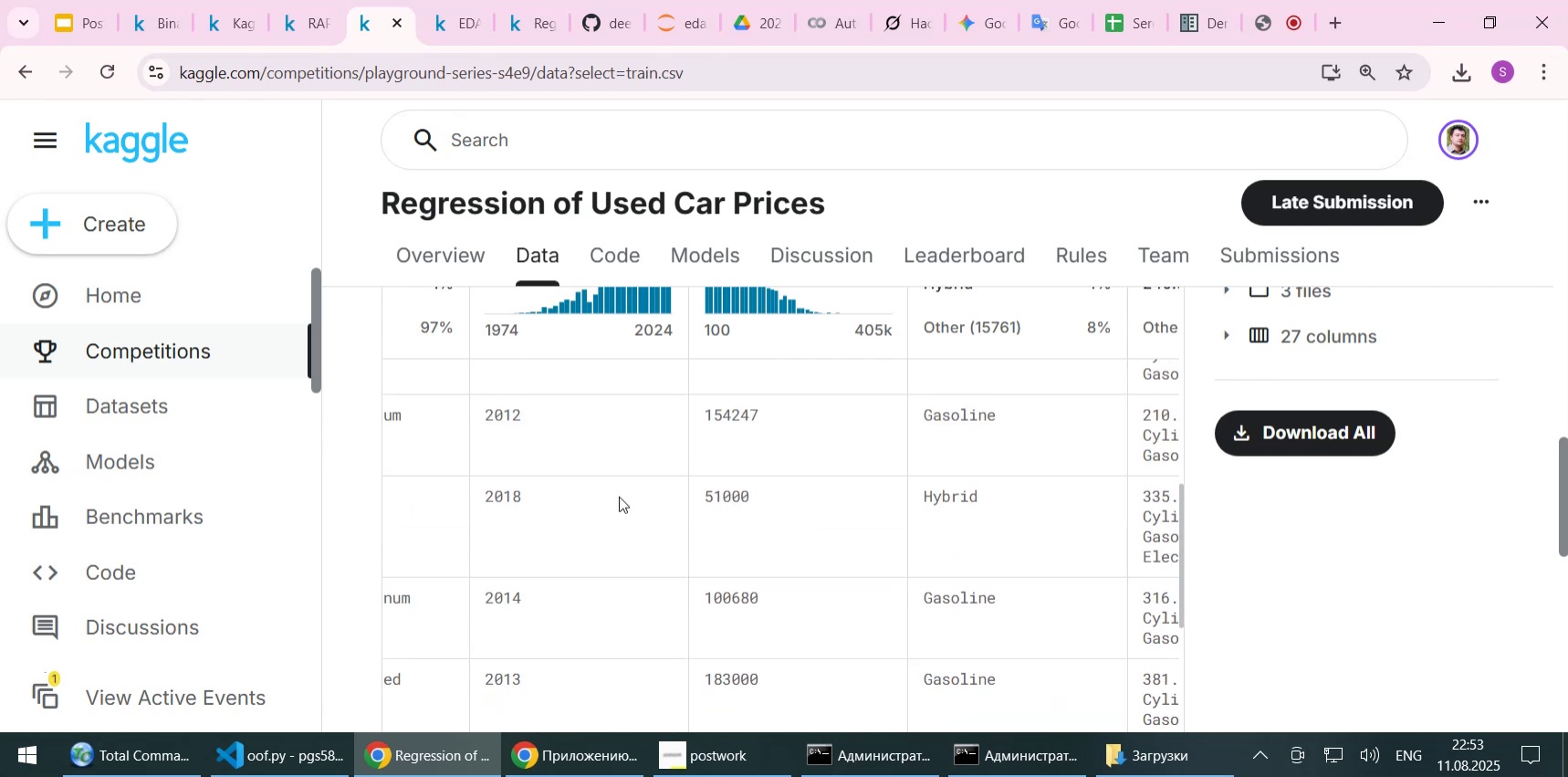 
left_click_drag(start_coordinate=[618, 496], to_coordinate=[350, 499])
 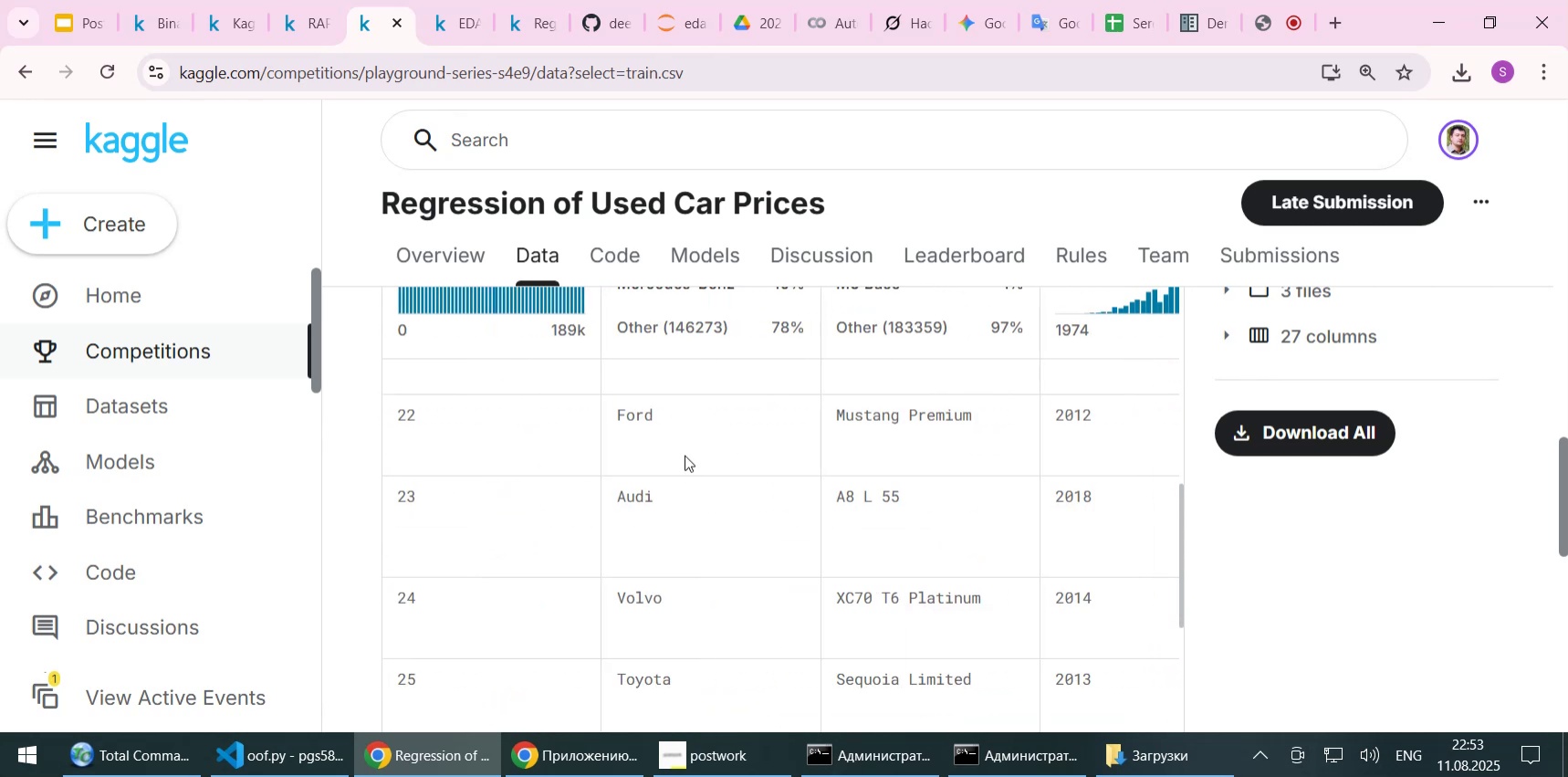 
left_click([685, 455])
 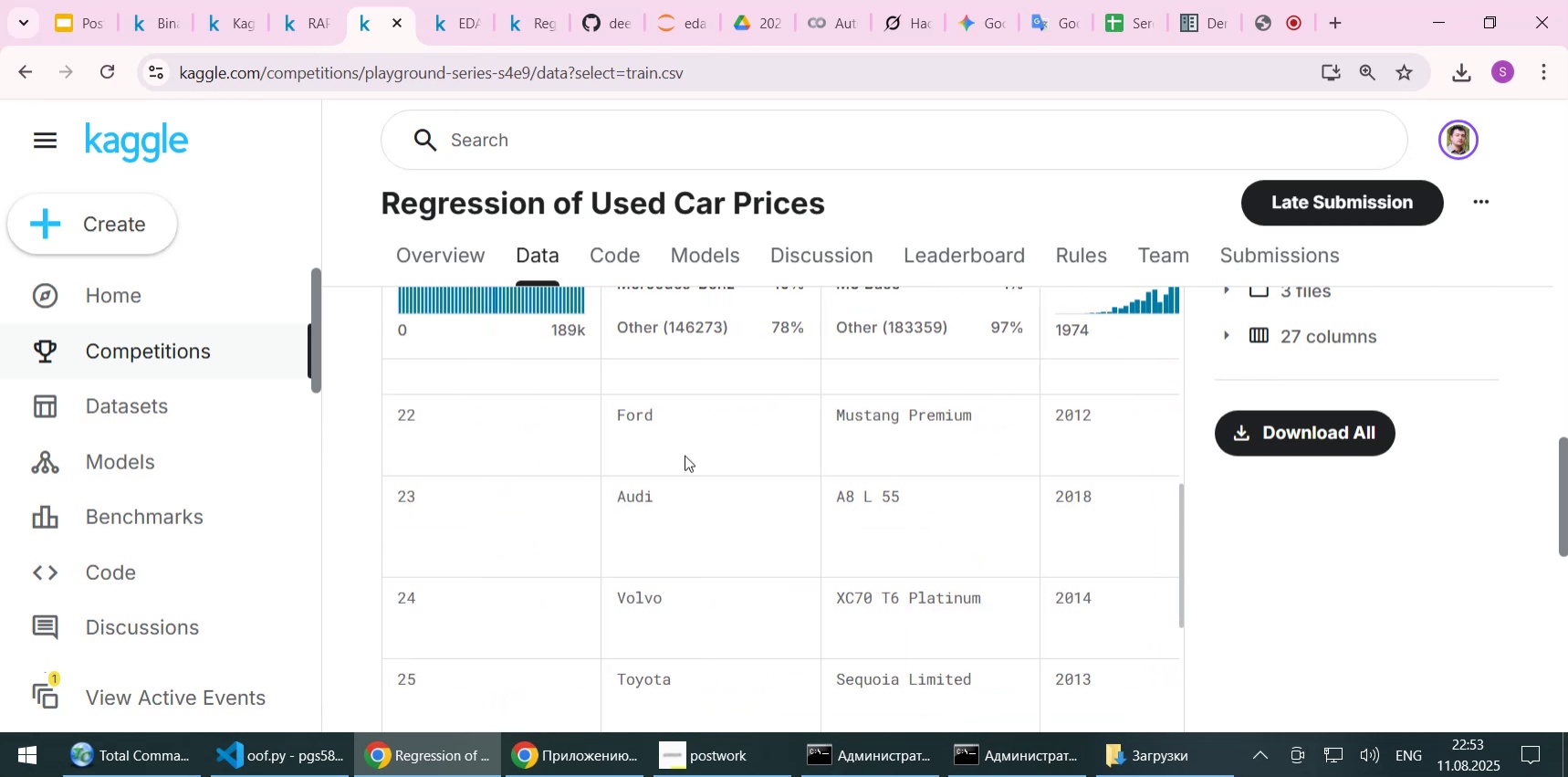 
scroll: coordinate [857, 206], scroll_direction: up, amount: 23.0
 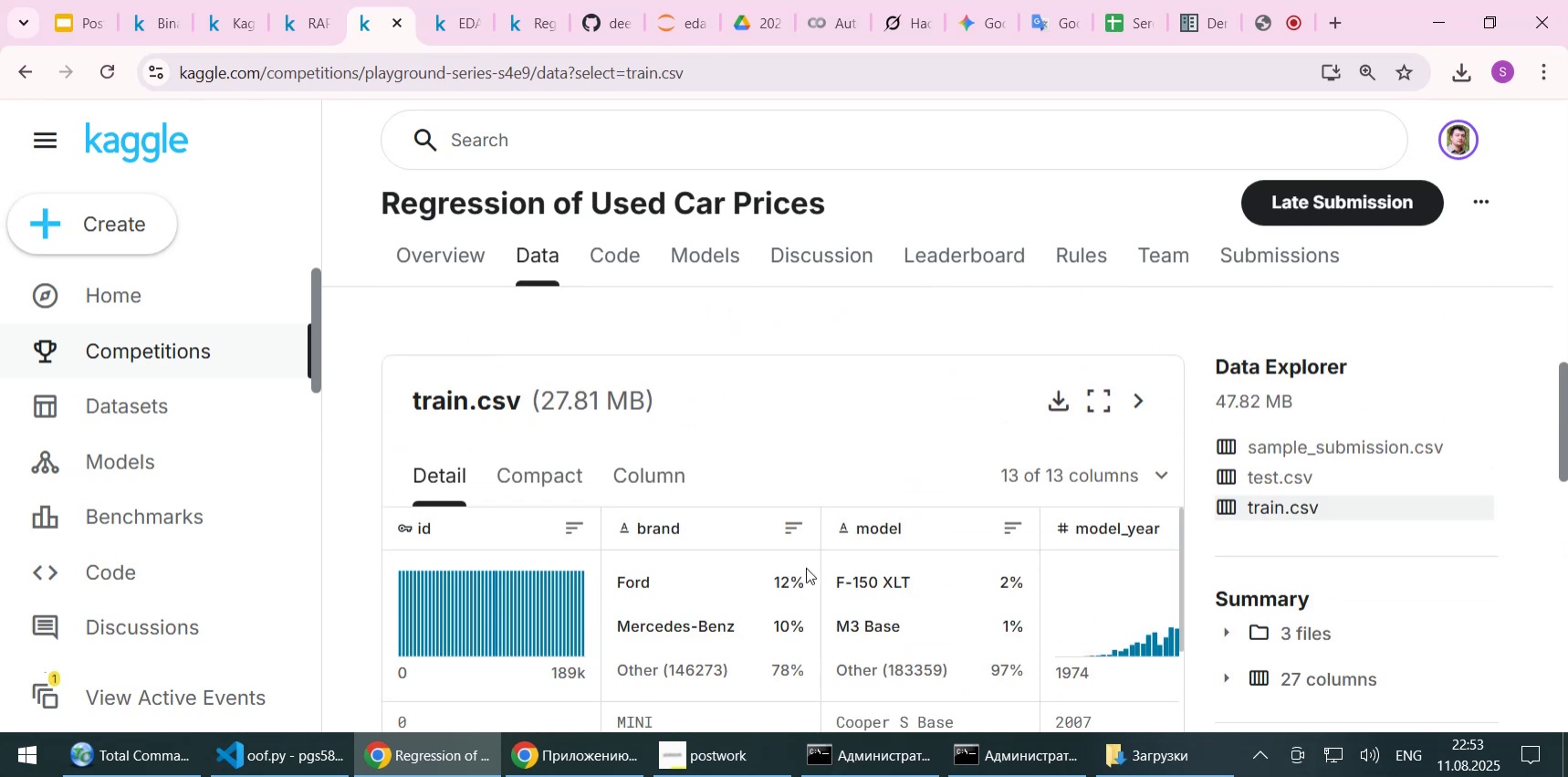 
scroll: coordinate [806, 567], scroll_direction: down, amount: 1.0
 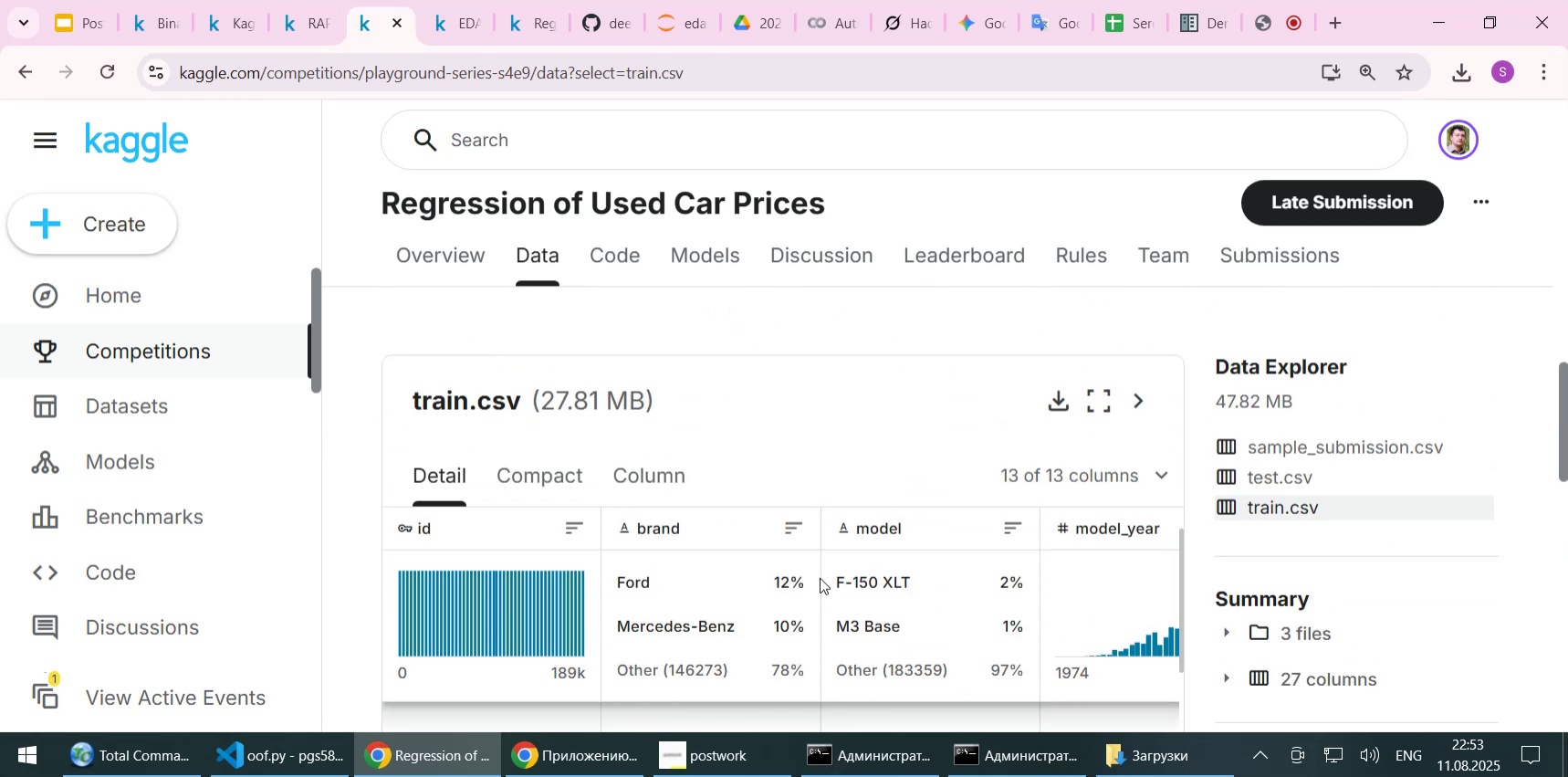 
left_click_drag(start_coordinate=[824, 577], to_coordinate=[1003, 597])
 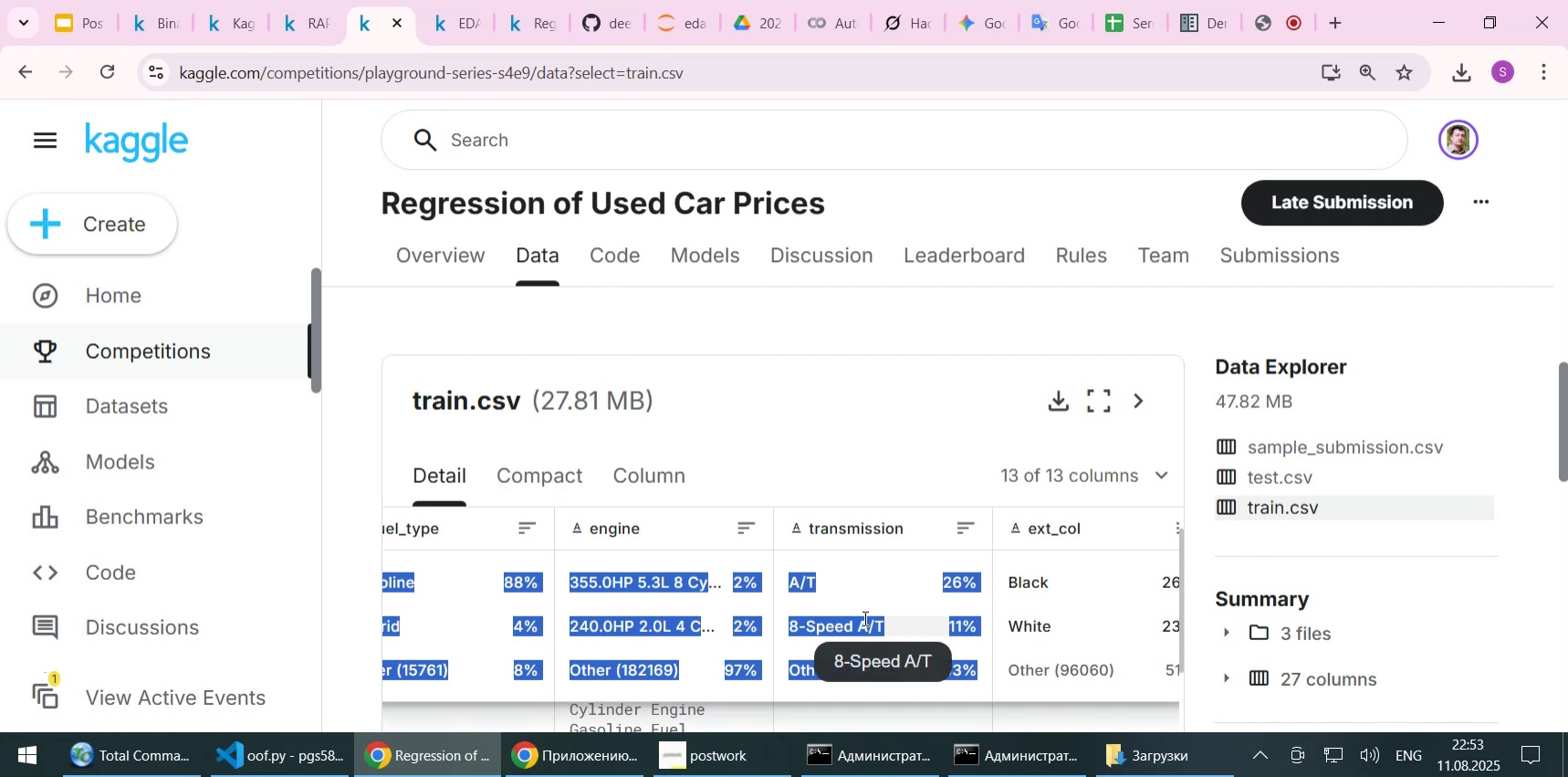 
left_click([863, 617])
 